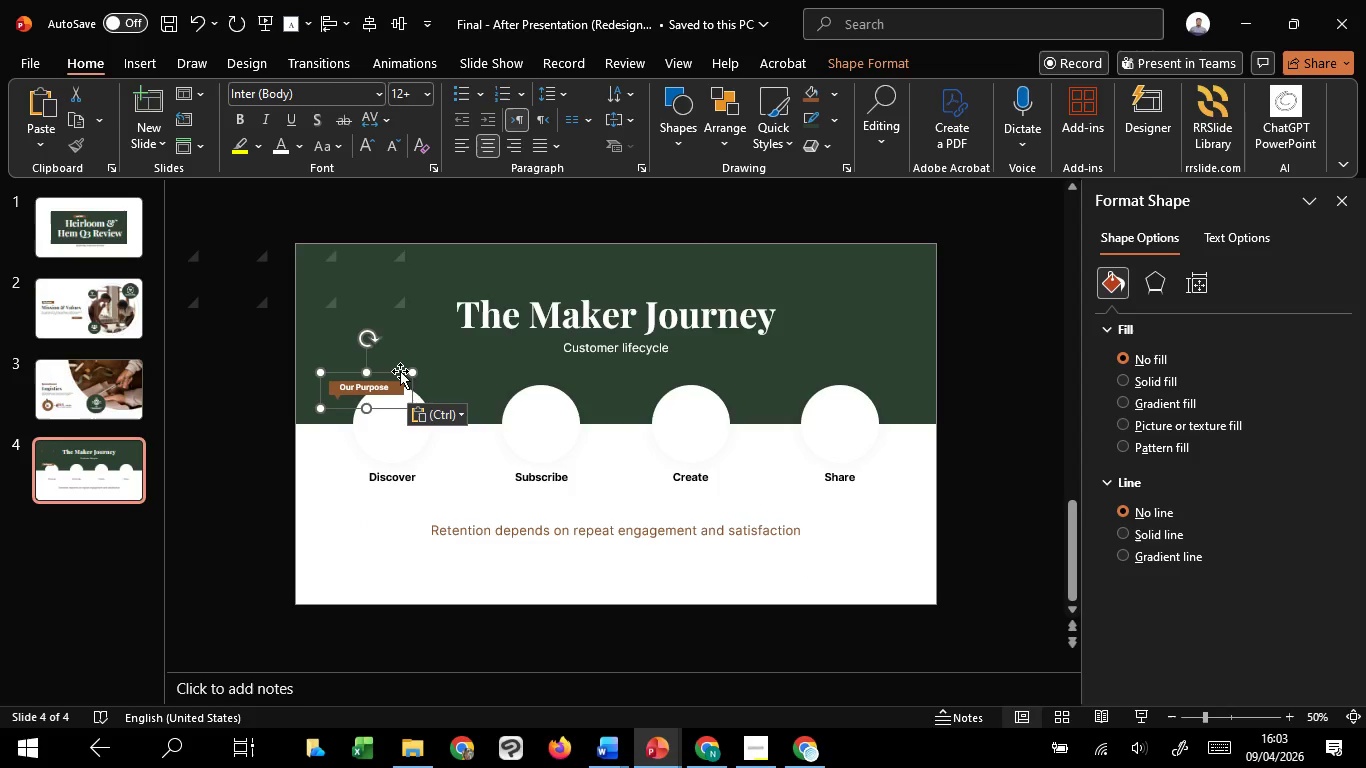 
left_click_drag(start_coordinate=[399, 371], to_coordinate=[656, 262])
 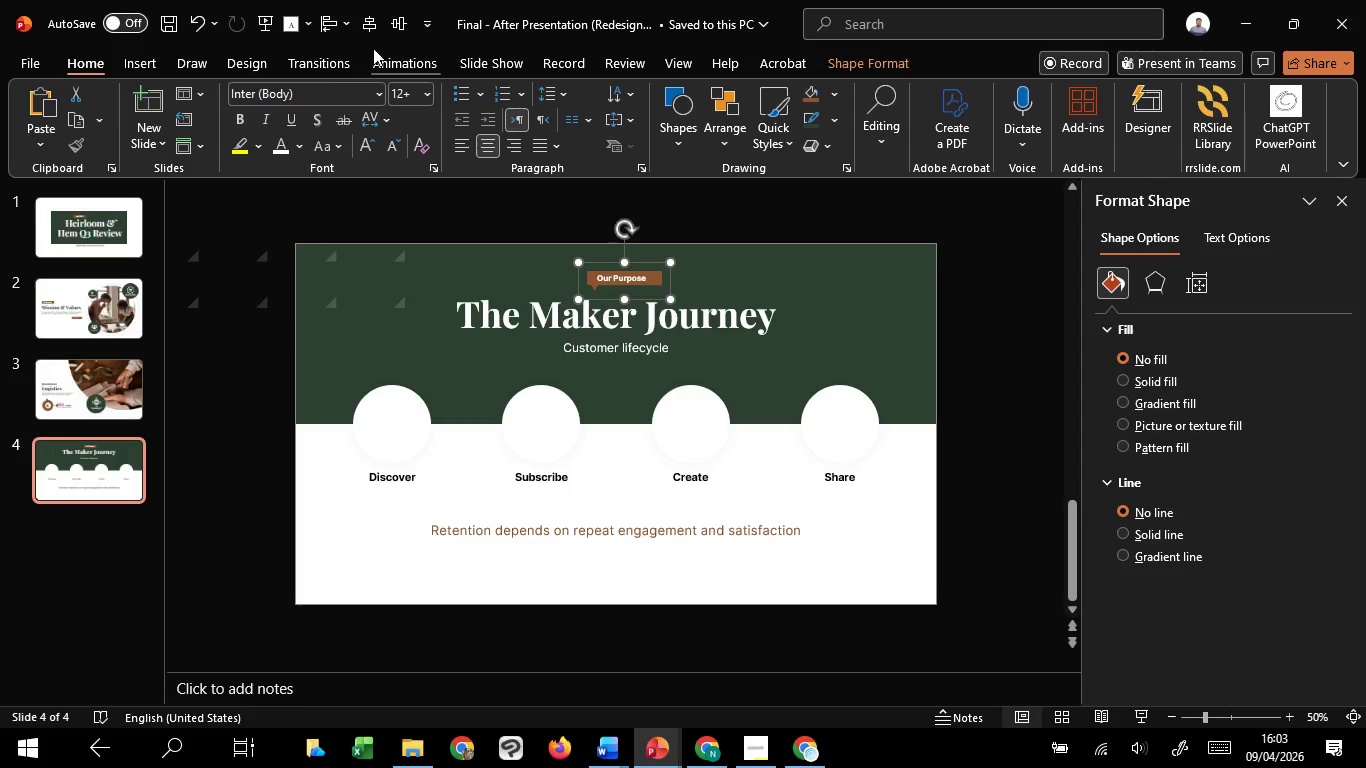 
left_click([373, 15])
 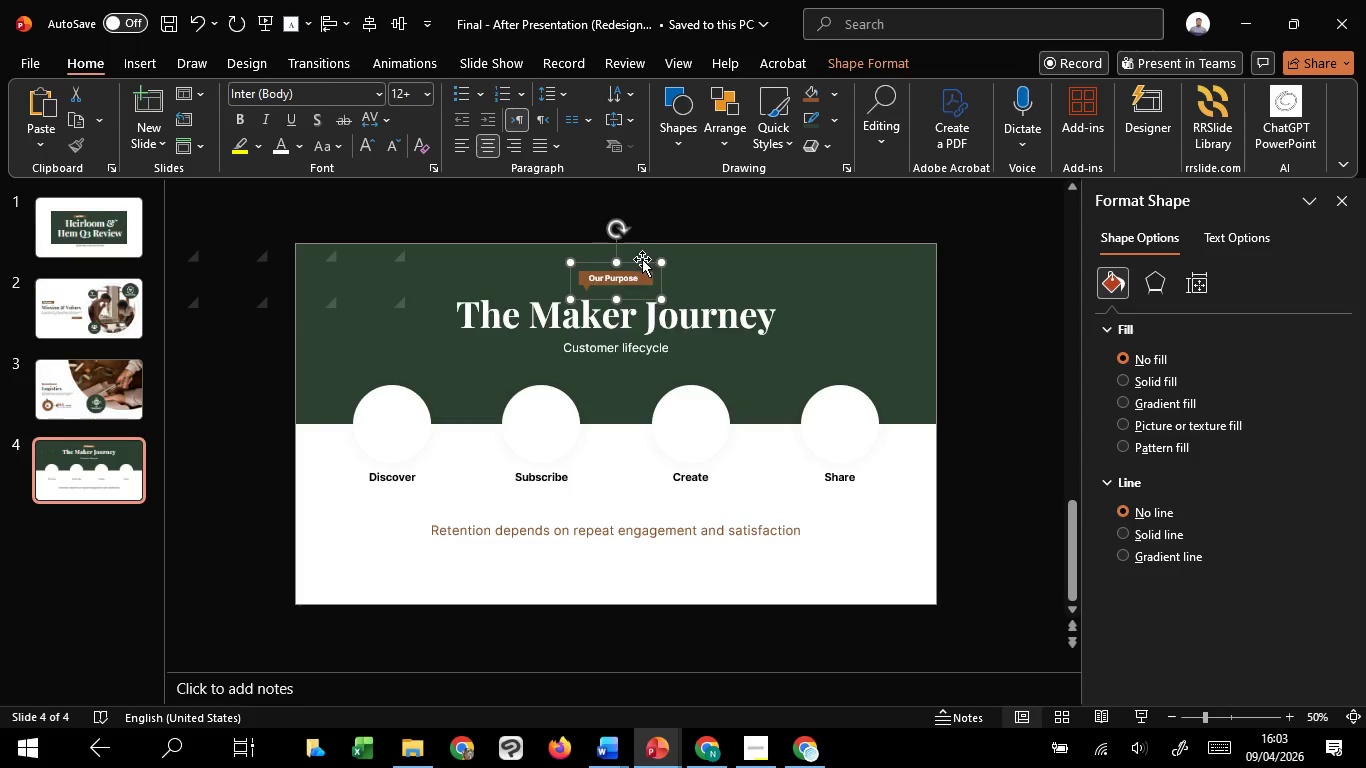 
hold_key(key=ShiftLeft, duration=0.69)
left_click([642, 259])
 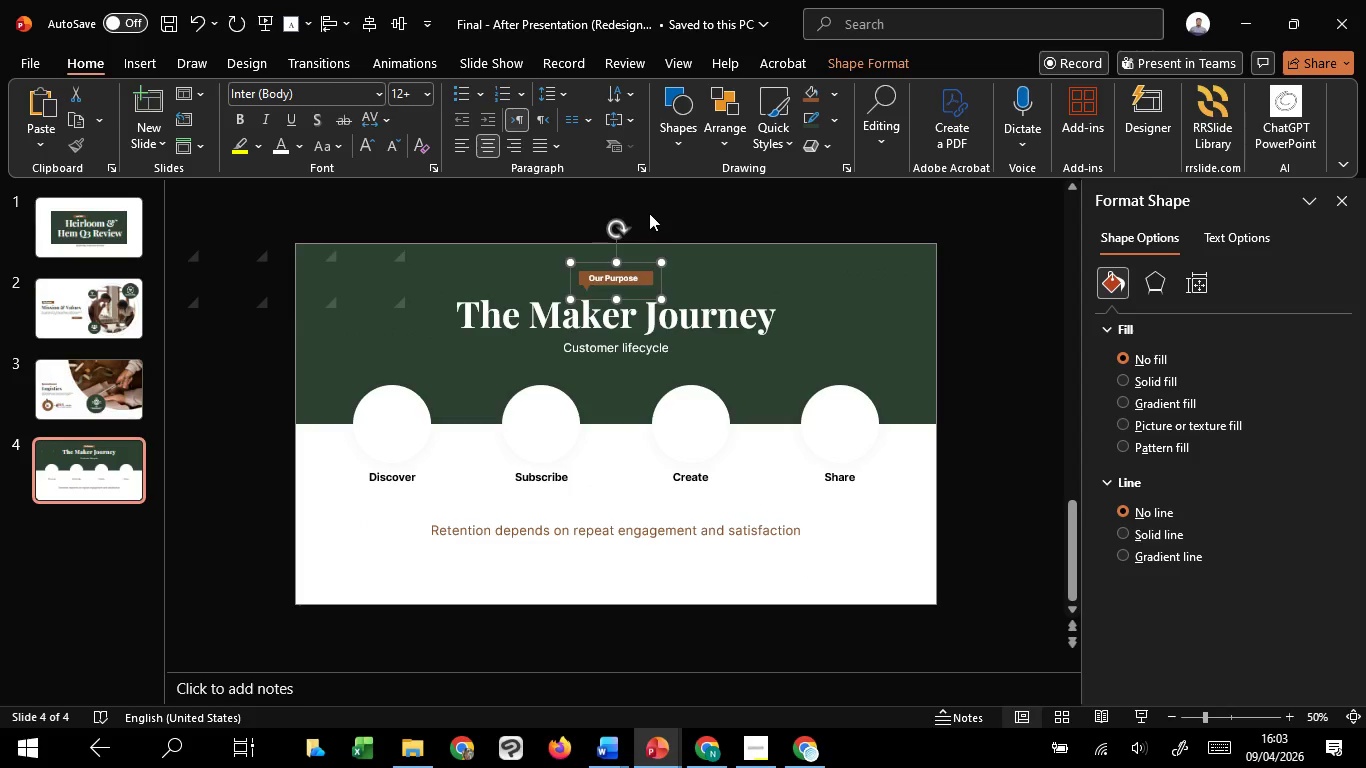 
hold_key(key=ShiftLeft, duration=8.62)
left_click([649, 213])
 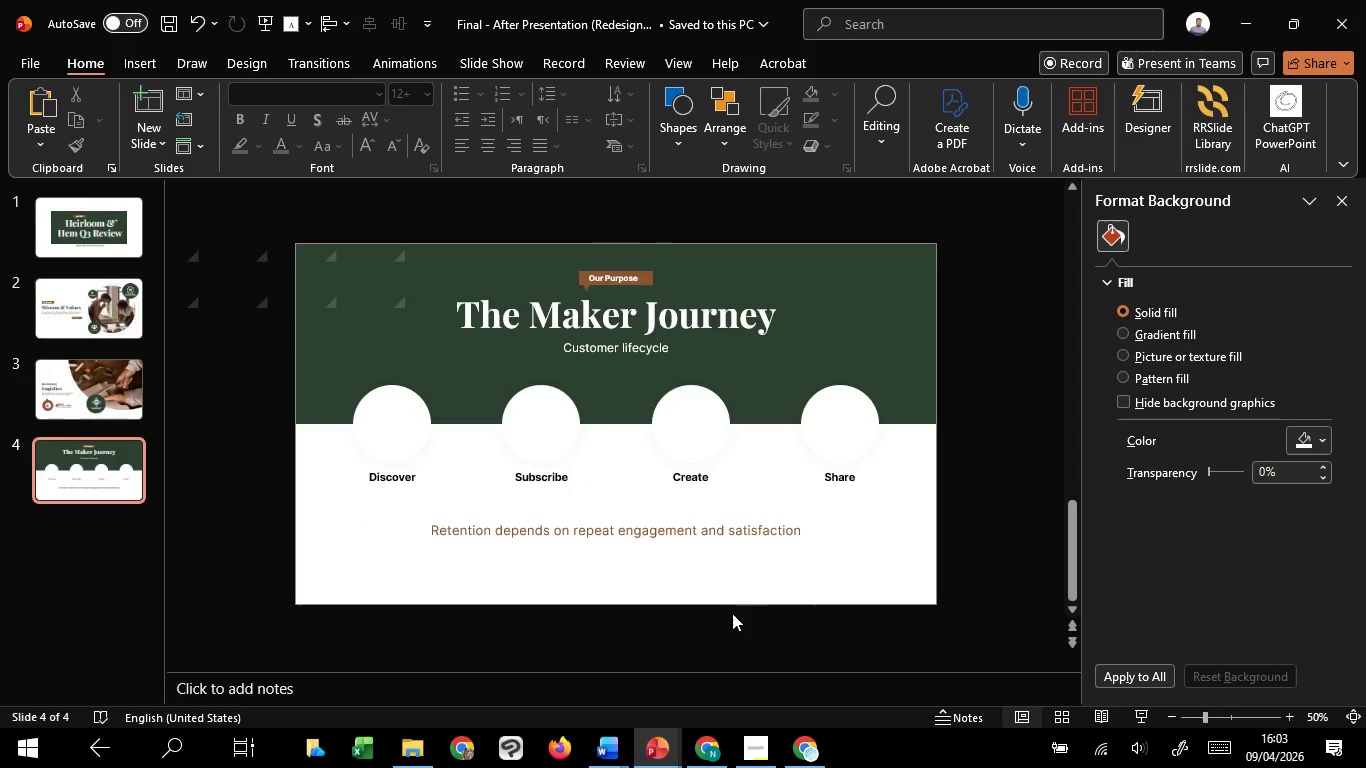 
left_click([730, 614])
 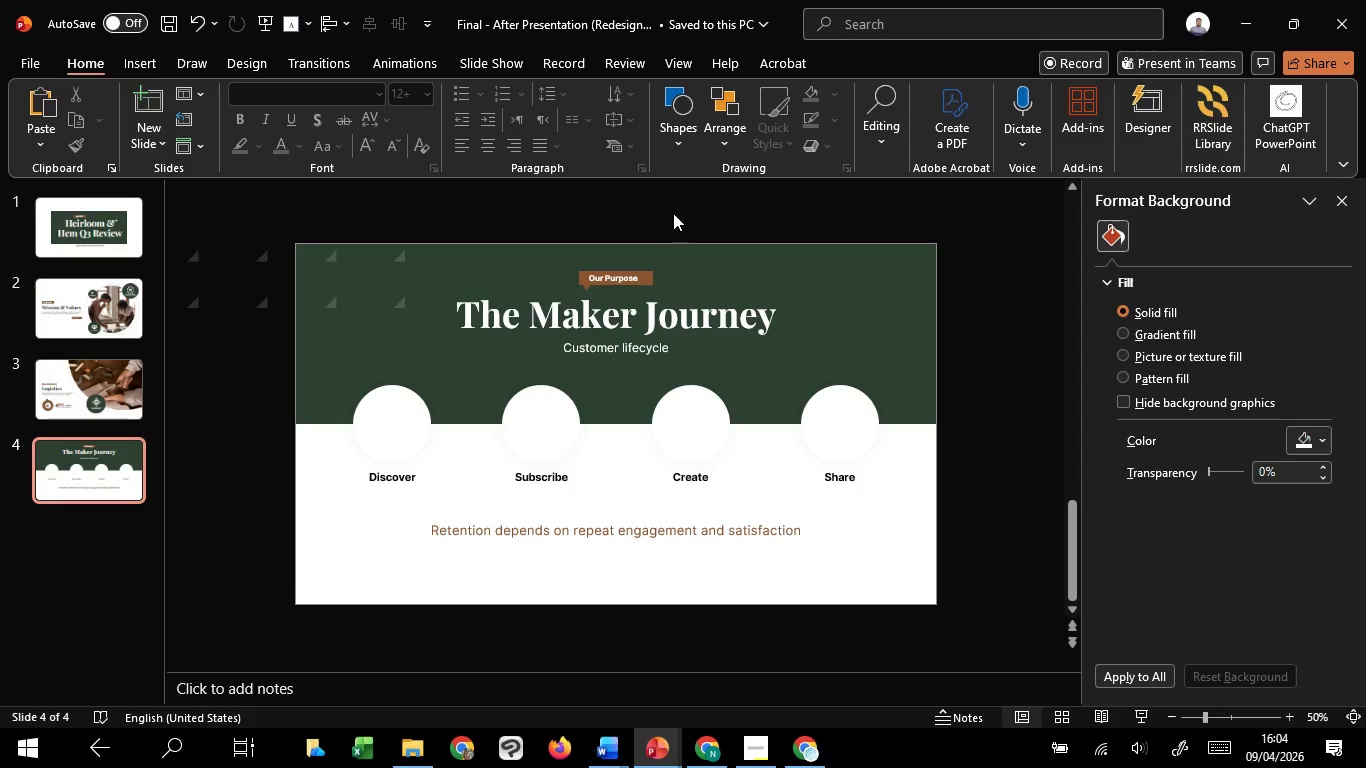 
left_click([671, 139])
 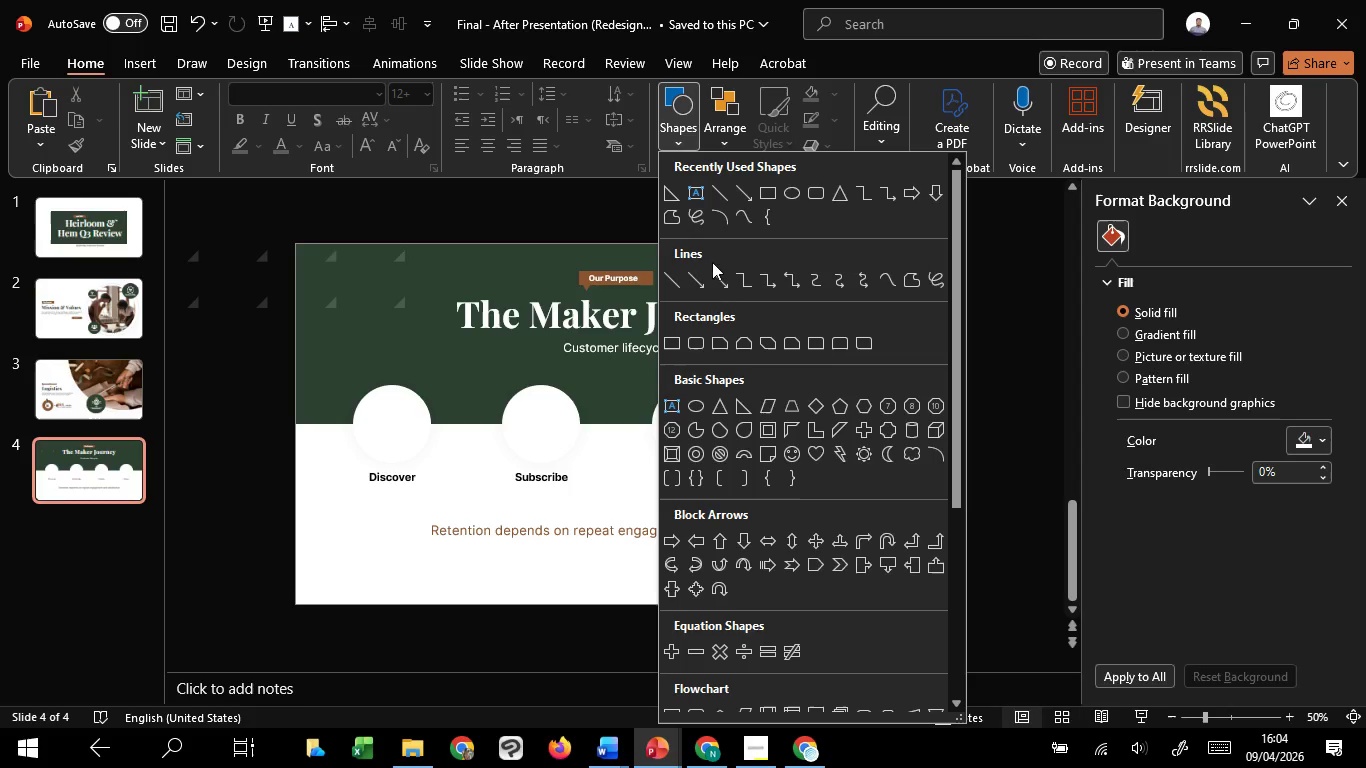 
left_click([500, 587])
 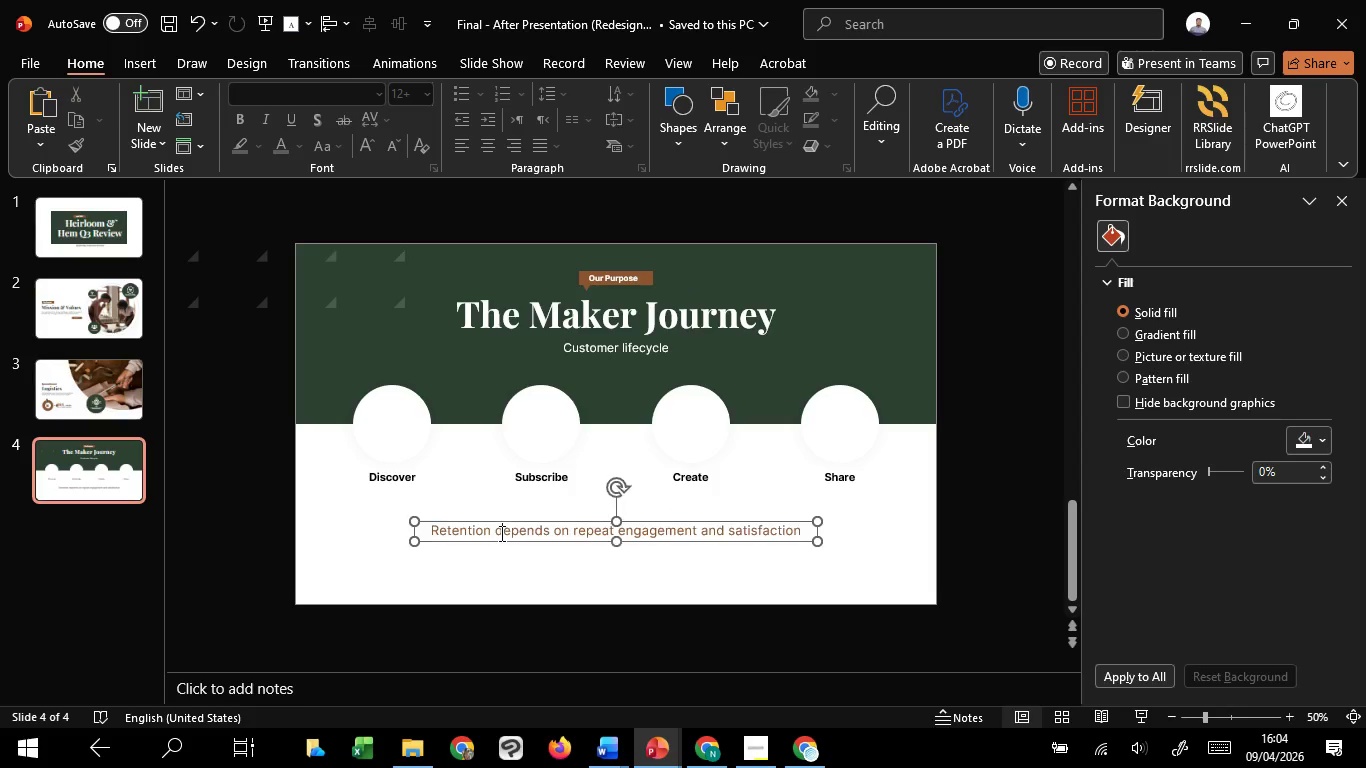 
left_click([500, 533])
 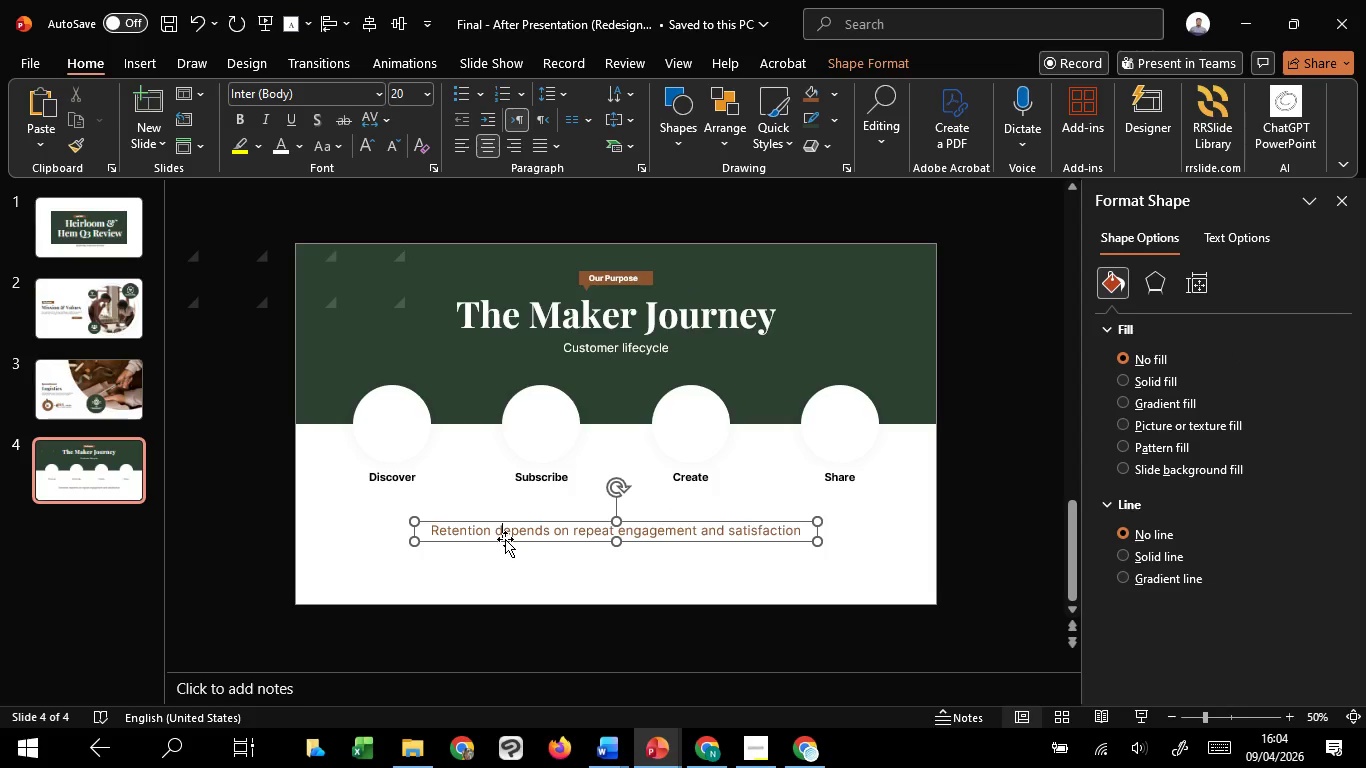 
left_click([505, 539])
 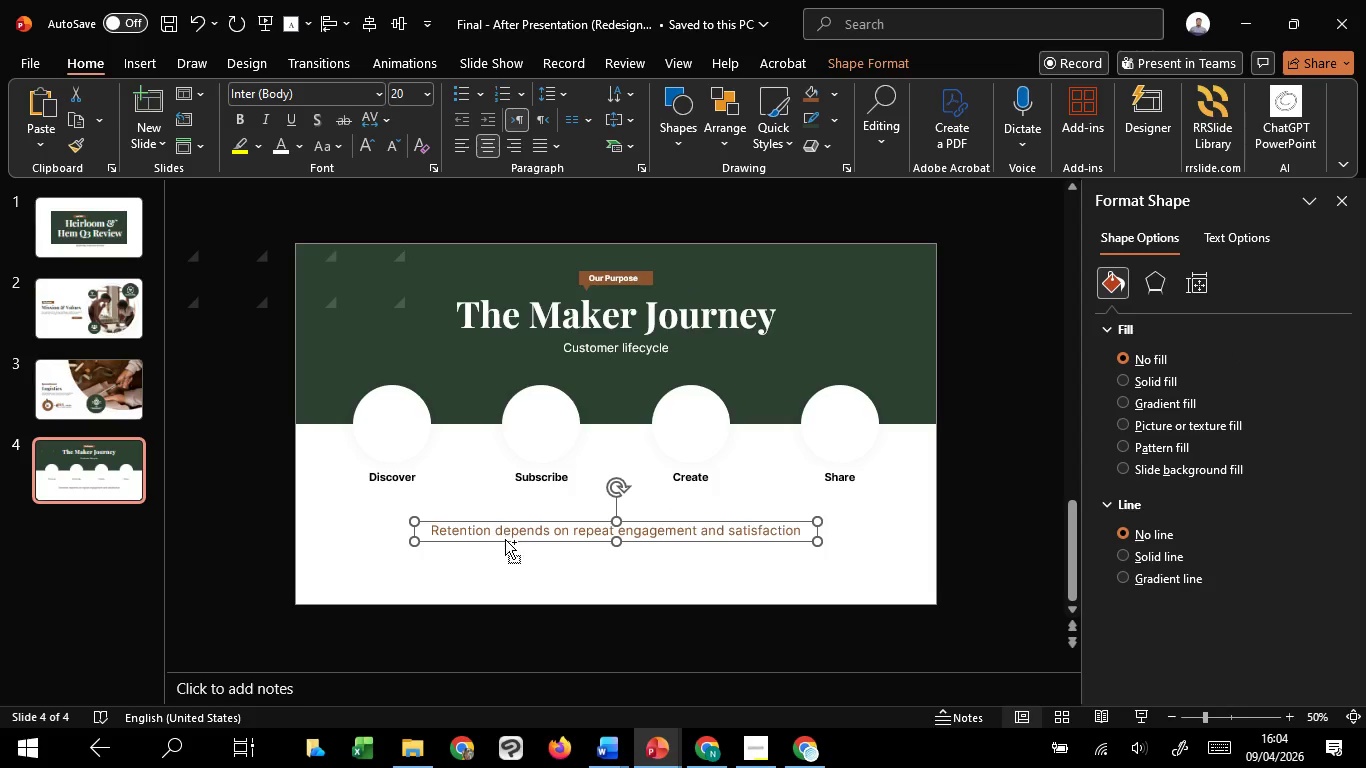 
hold_key(key=ControlLeft, duration=2.61)
 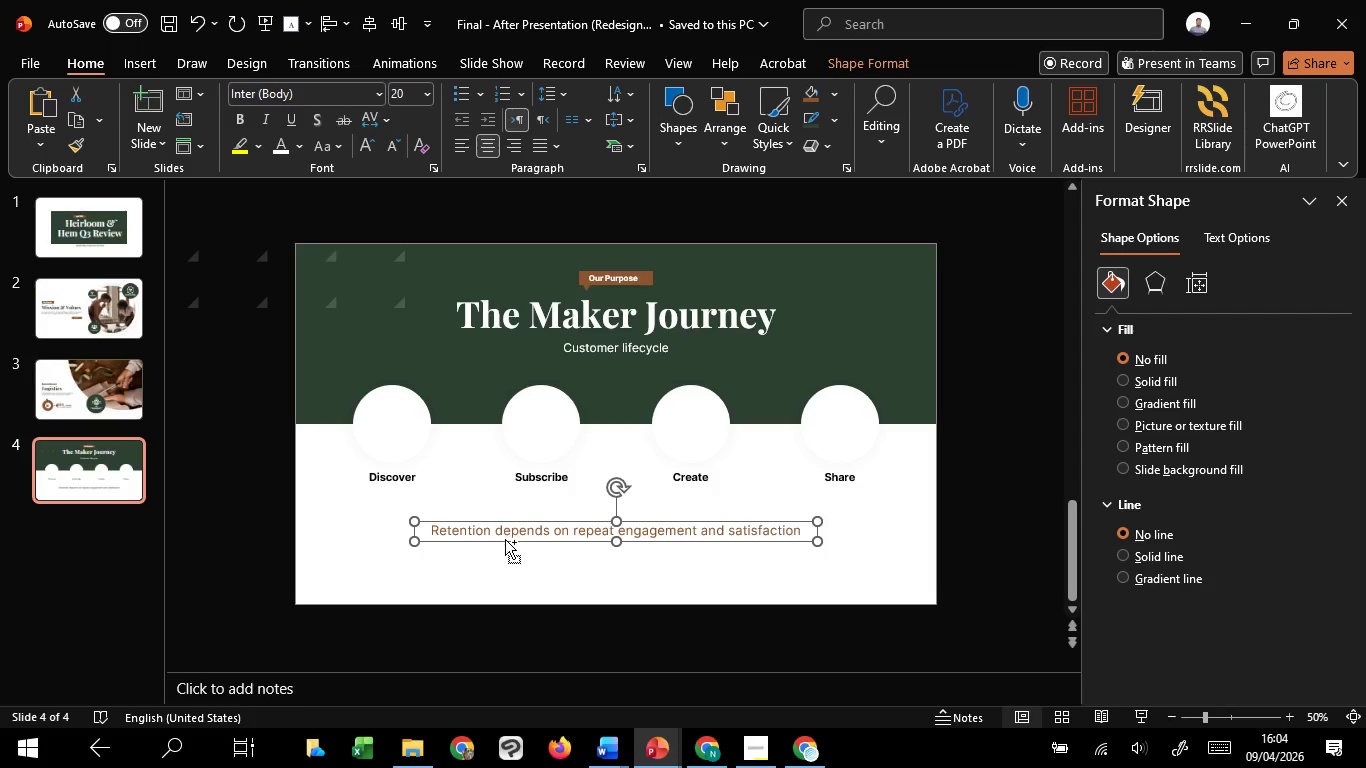 
hold_key(key=ShiftLeft, duration=1.52)
 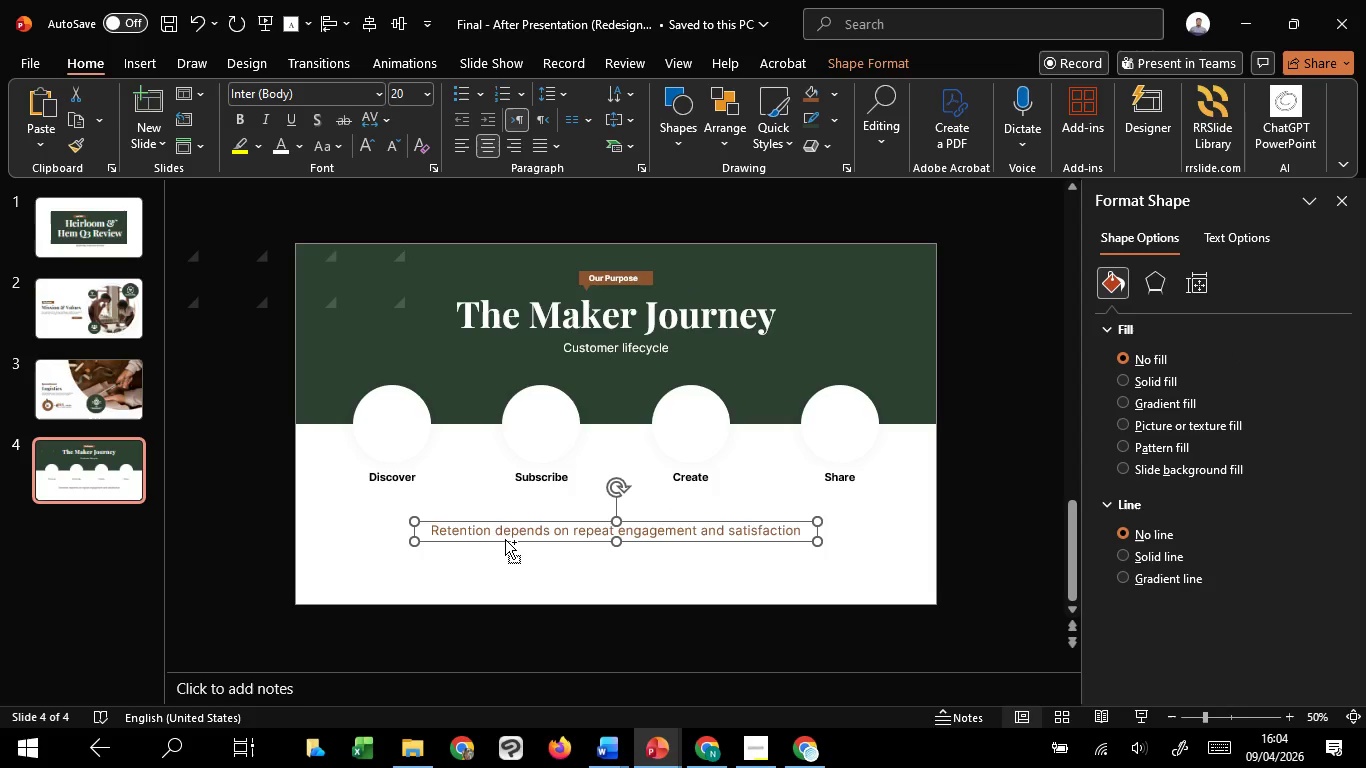 
hold_key(key=ShiftLeft, duration=2.52)
 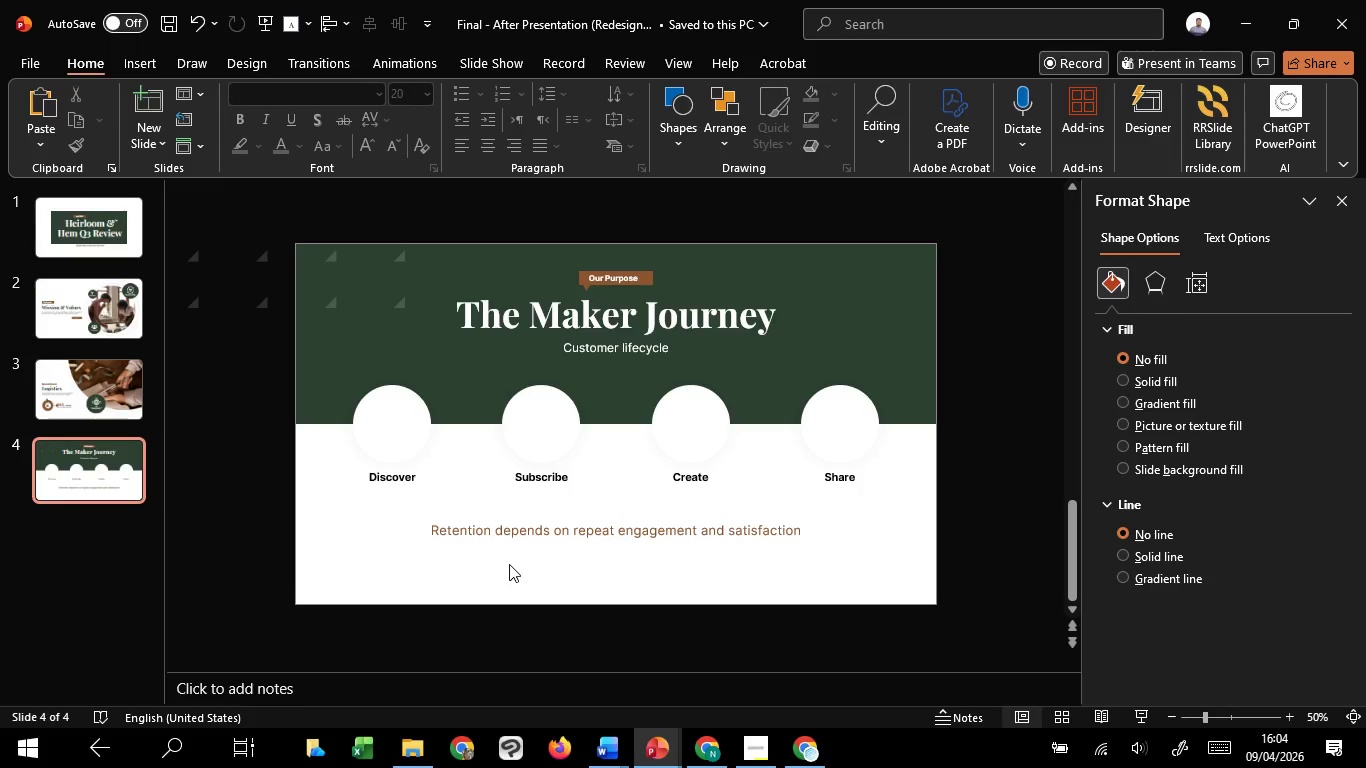 
hold_key(key=ControlLeft, duration=1.06)
 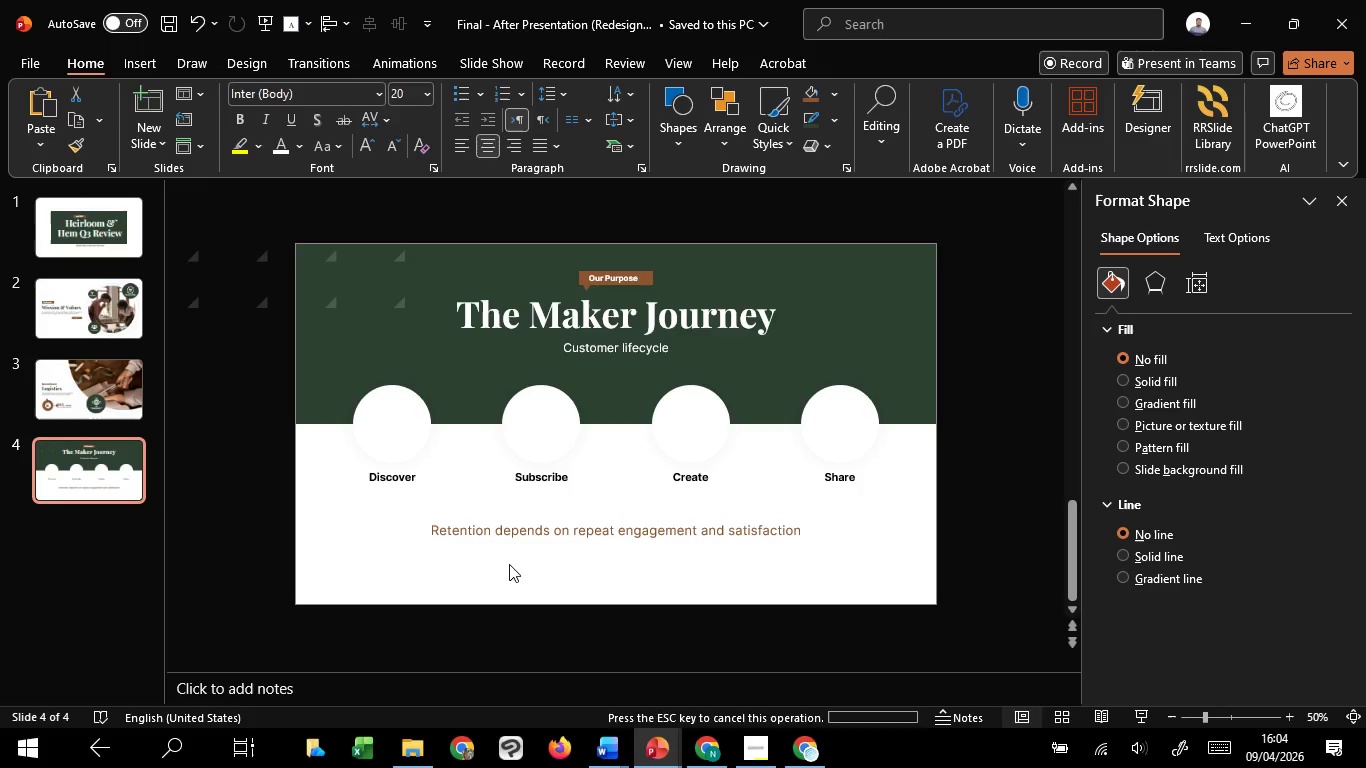 
left_click([509, 564])
 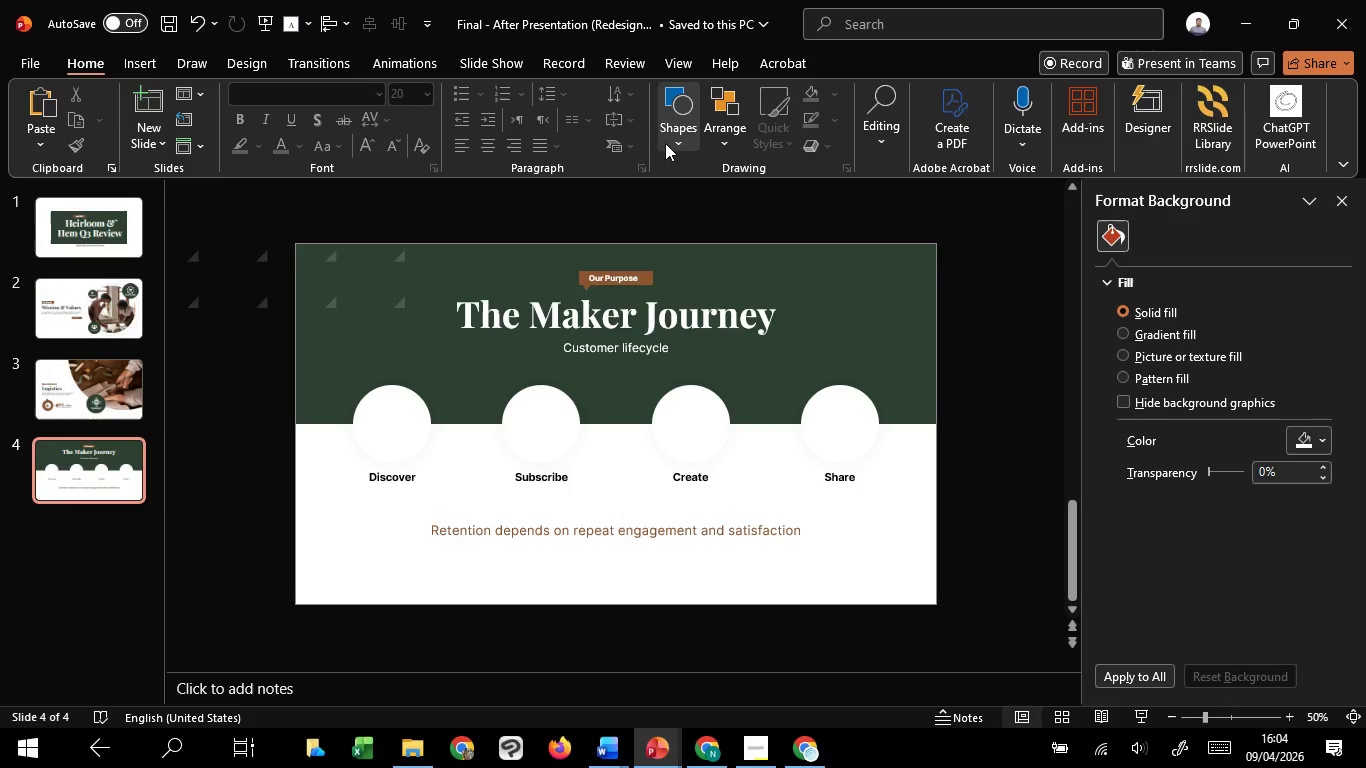 
left_click([663, 149])
 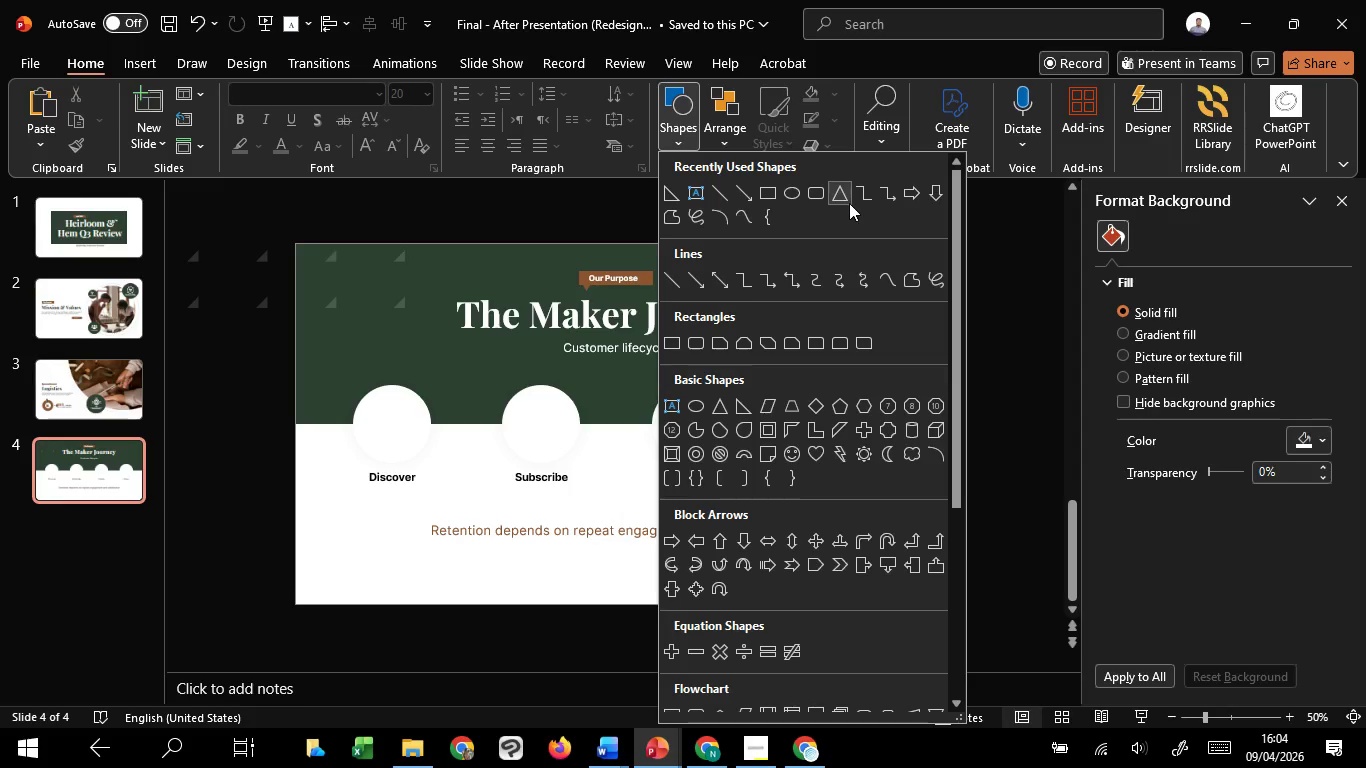 
hold_key(key=ControlLeft, duration=1.58)
hold_key(key=ShiftLeft, duration=1.08)
left_click_drag(start_coordinate=[606, 570], to_coordinate=[597, 580])
 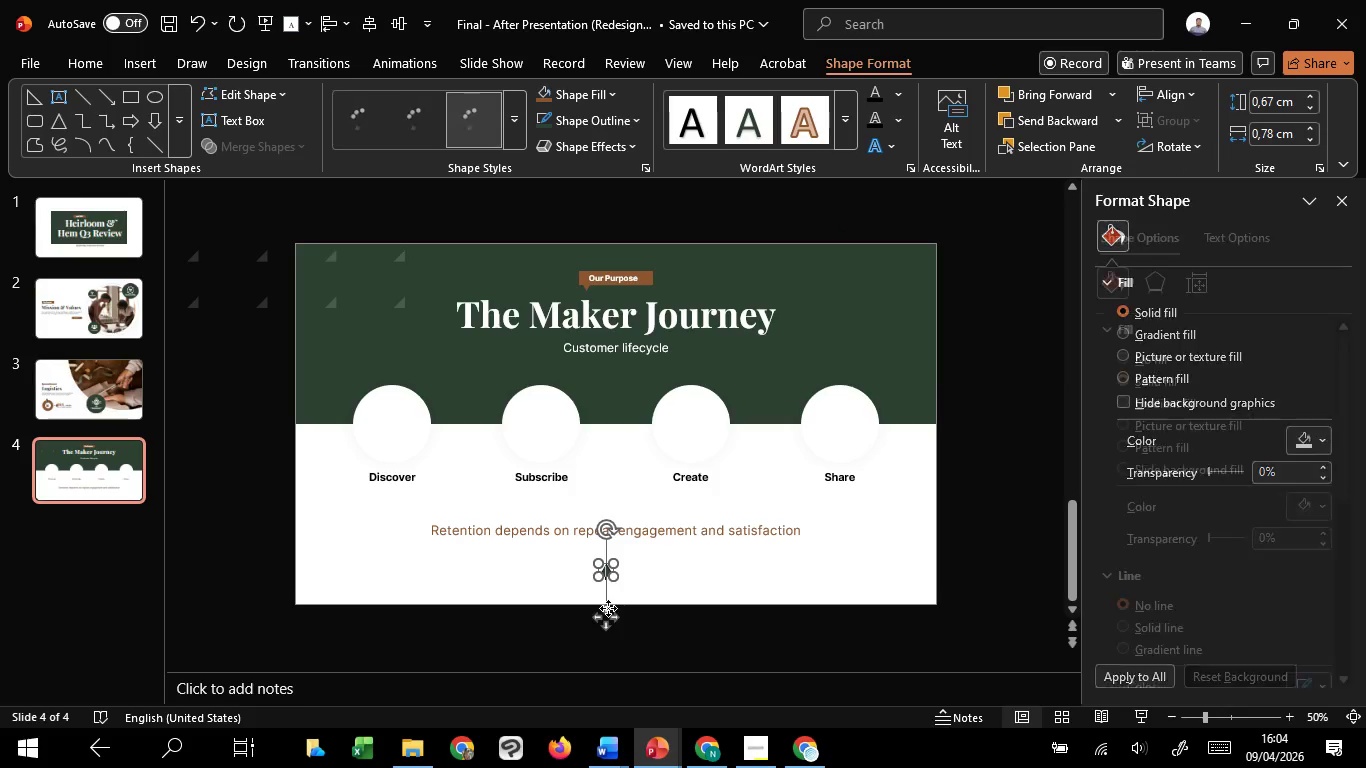 
left_click_drag(start_coordinate=[608, 608], to_coordinate=[467, 458])
 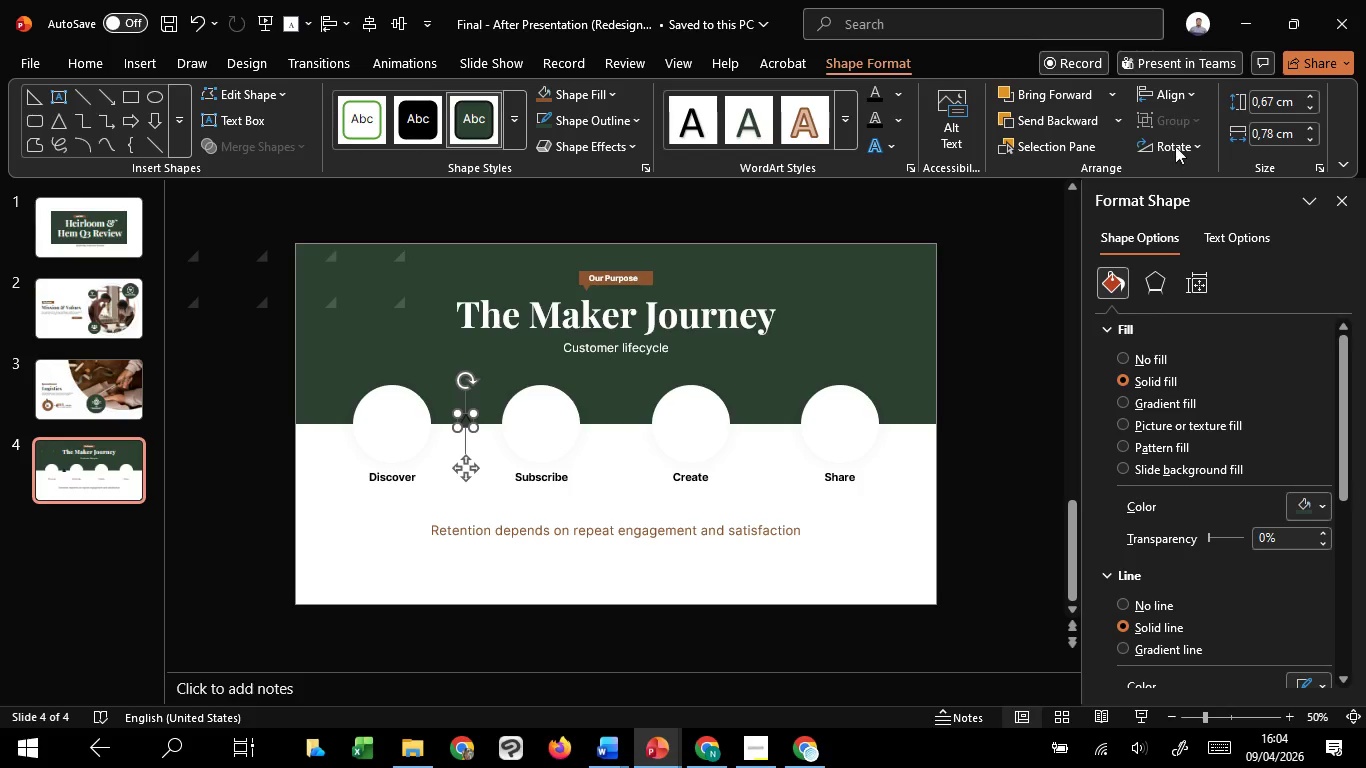 
left_click([1176, 150])
 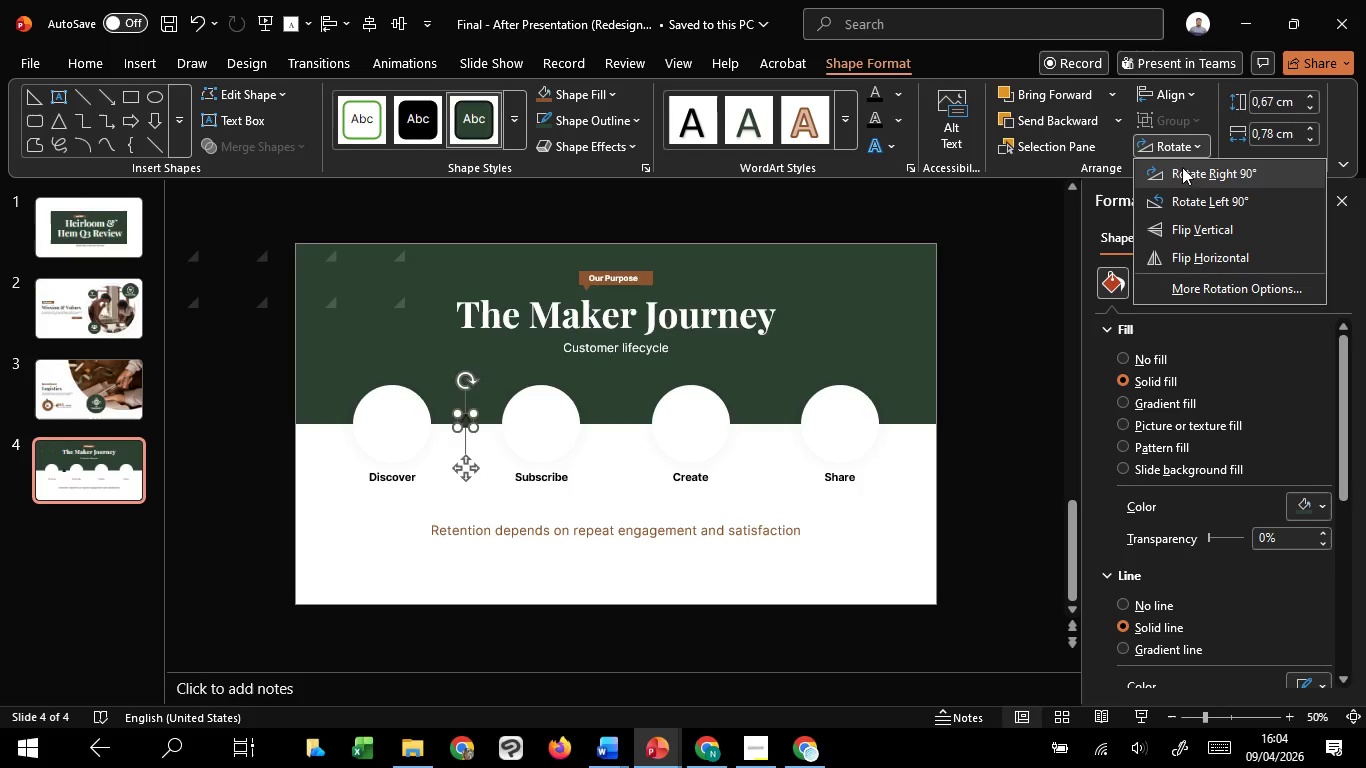 
left_click([1182, 169])
 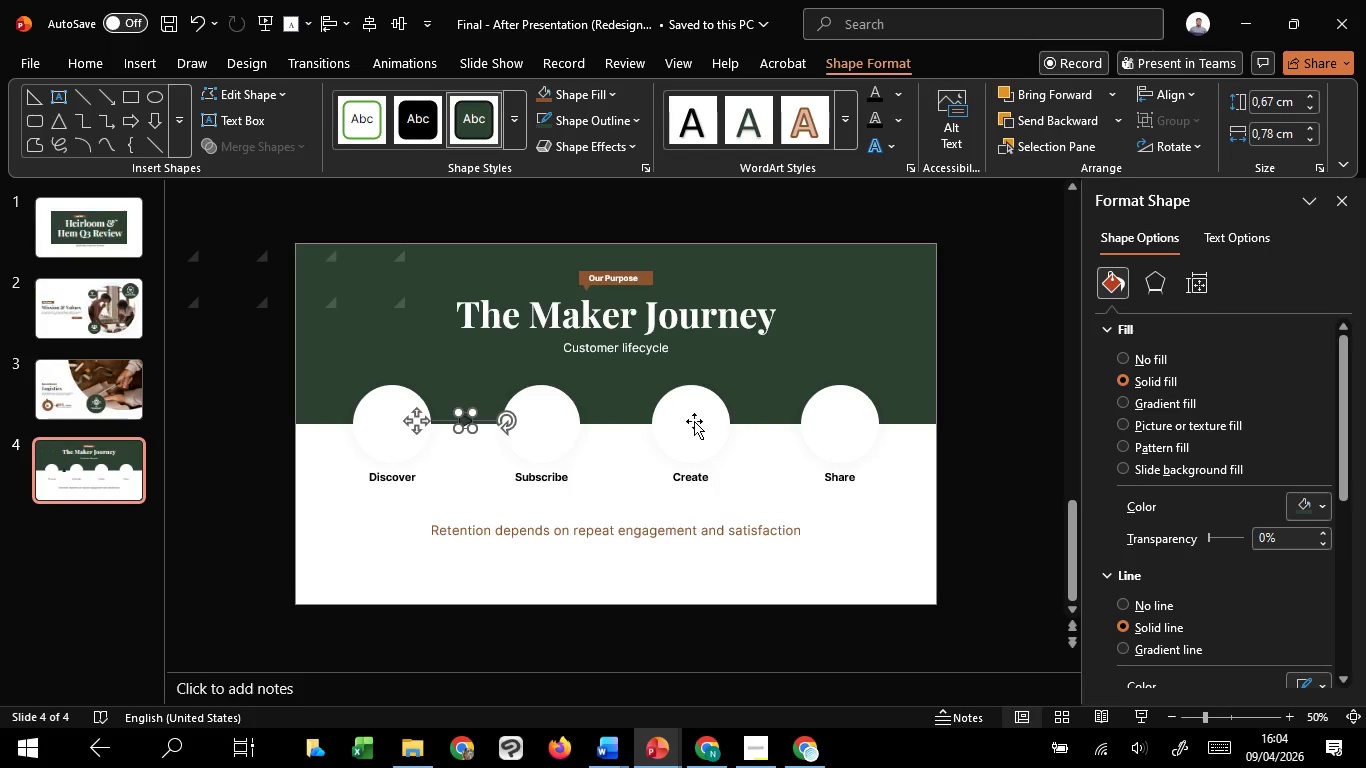 
hold_key(key=ControlLeft, duration=0.73)
scroll: coordinate [463, 436], scroll_direction: up, amount: 7.0
 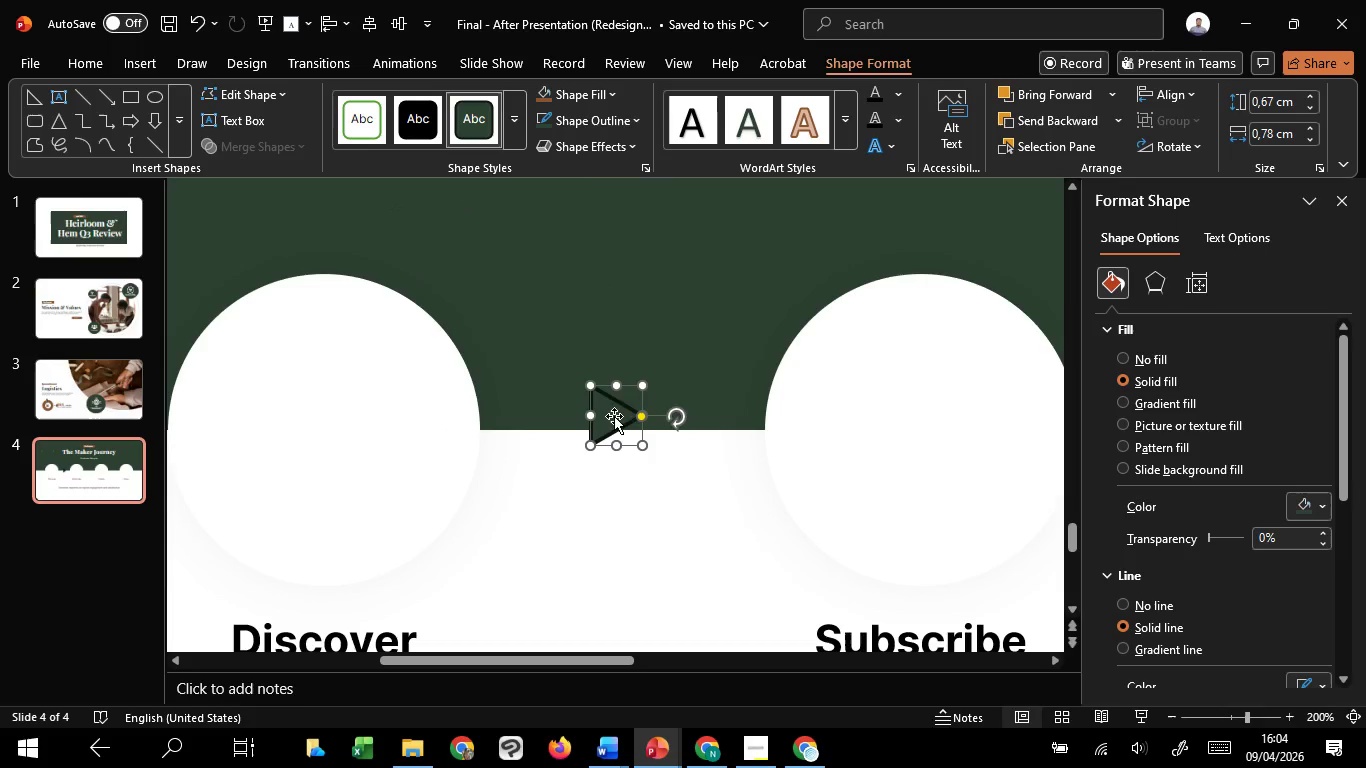 
left_click_drag(start_coordinate=[615, 413], to_coordinate=[611, 426])
 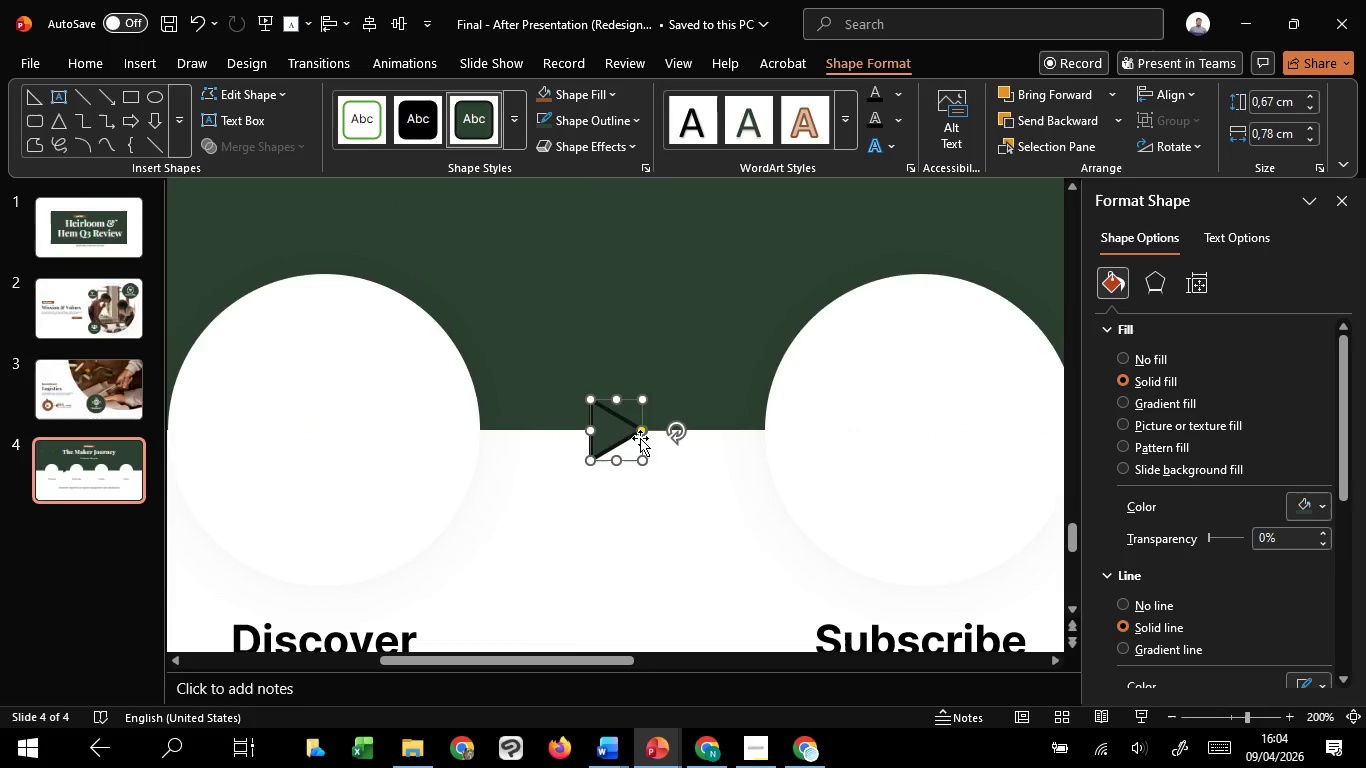 
hold_key(key=ShiftLeft, duration=1.23)
 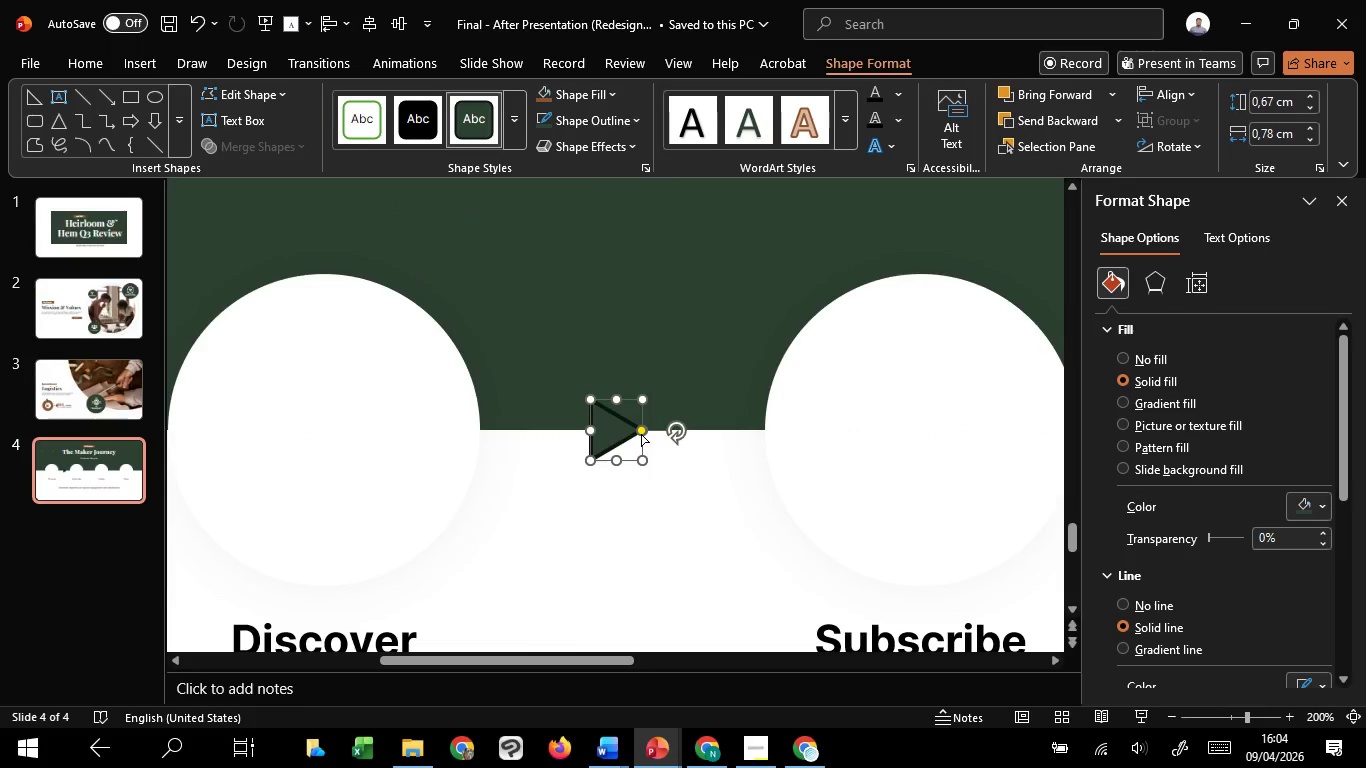 
left_click_drag(start_coordinate=[641, 434], to_coordinate=[668, 434])
 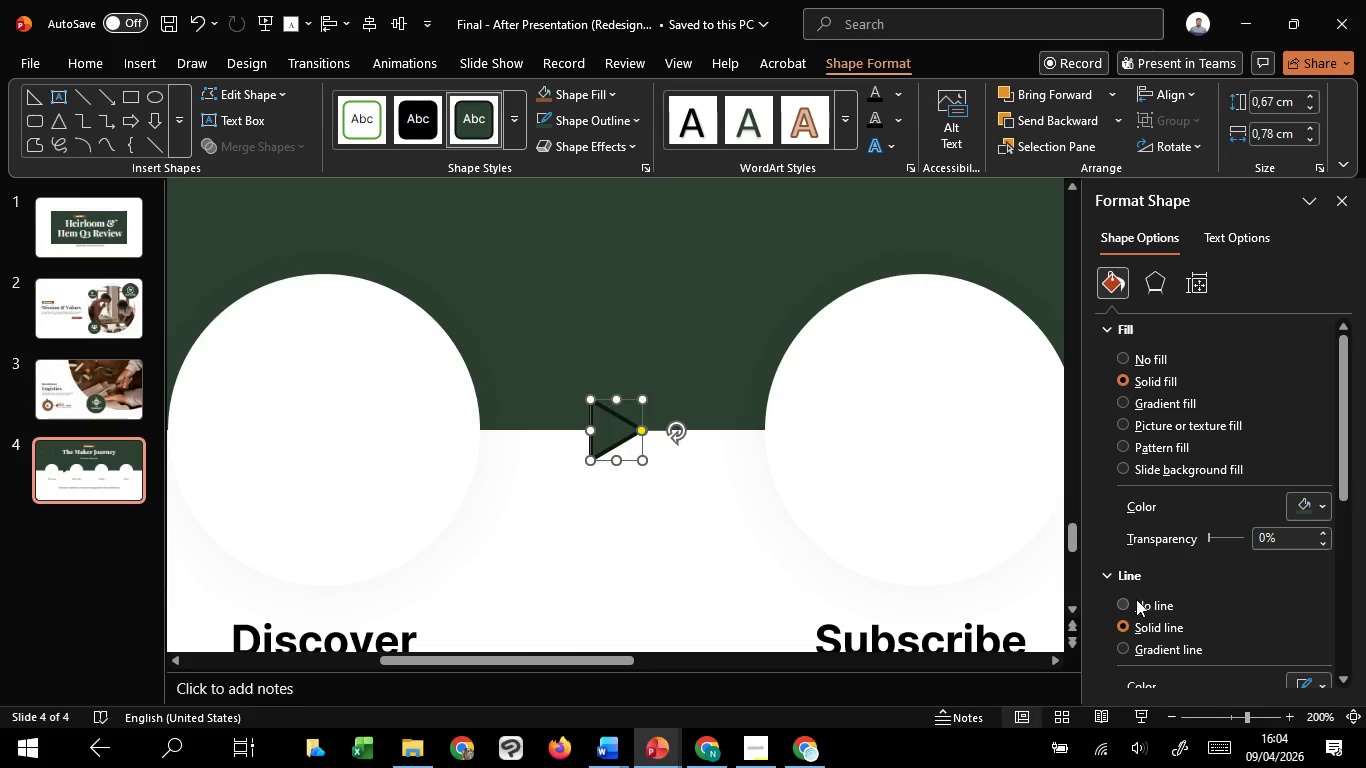 
left_click([1135, 604])
 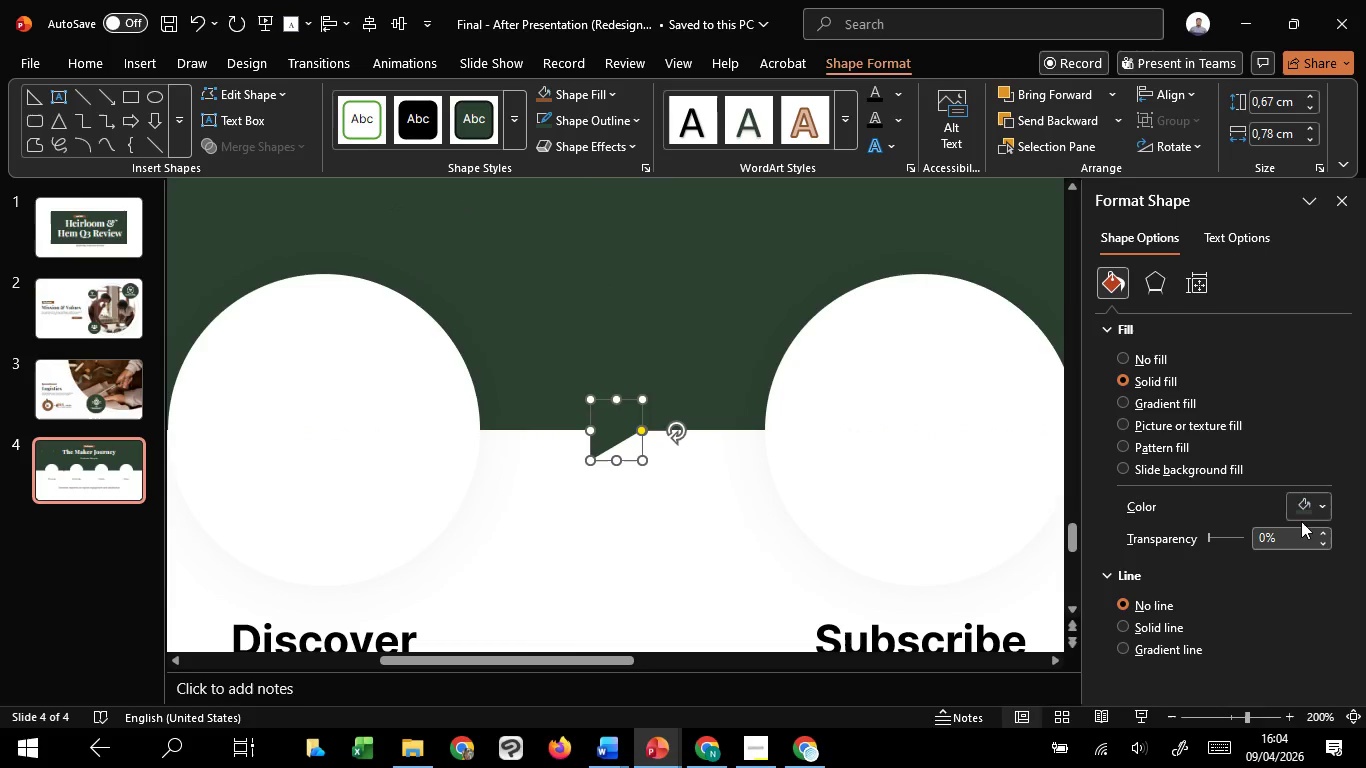 
left_click([1303, 501])
 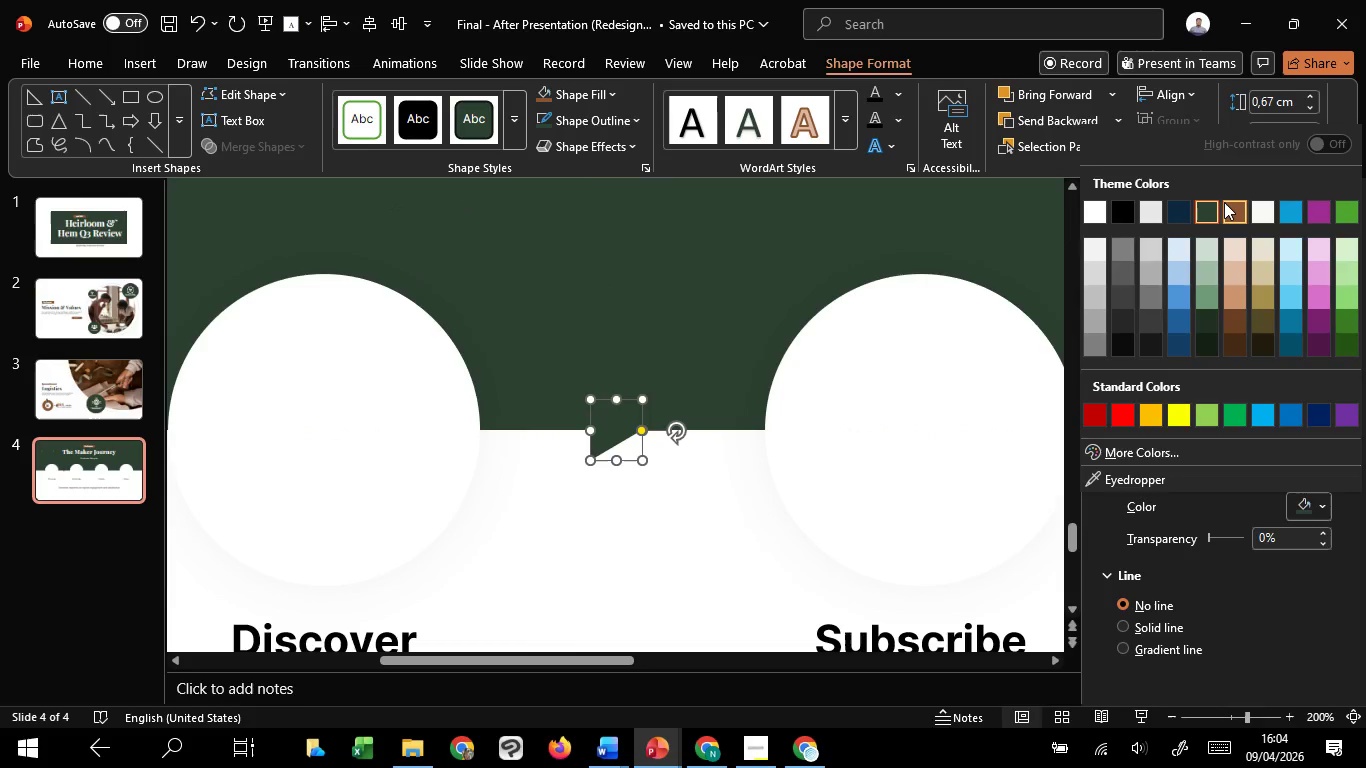 
left_click([1228, 203])
 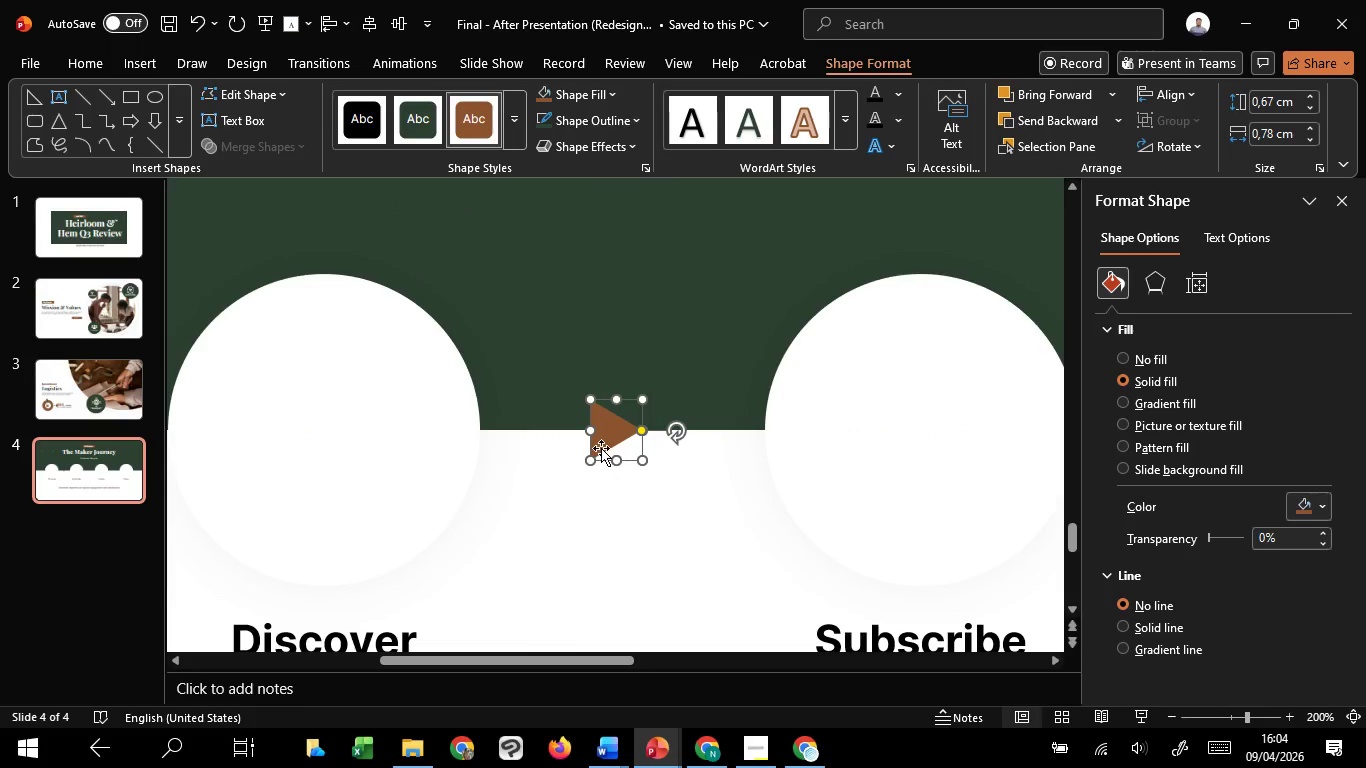 
key(Control+ControlLeft)
 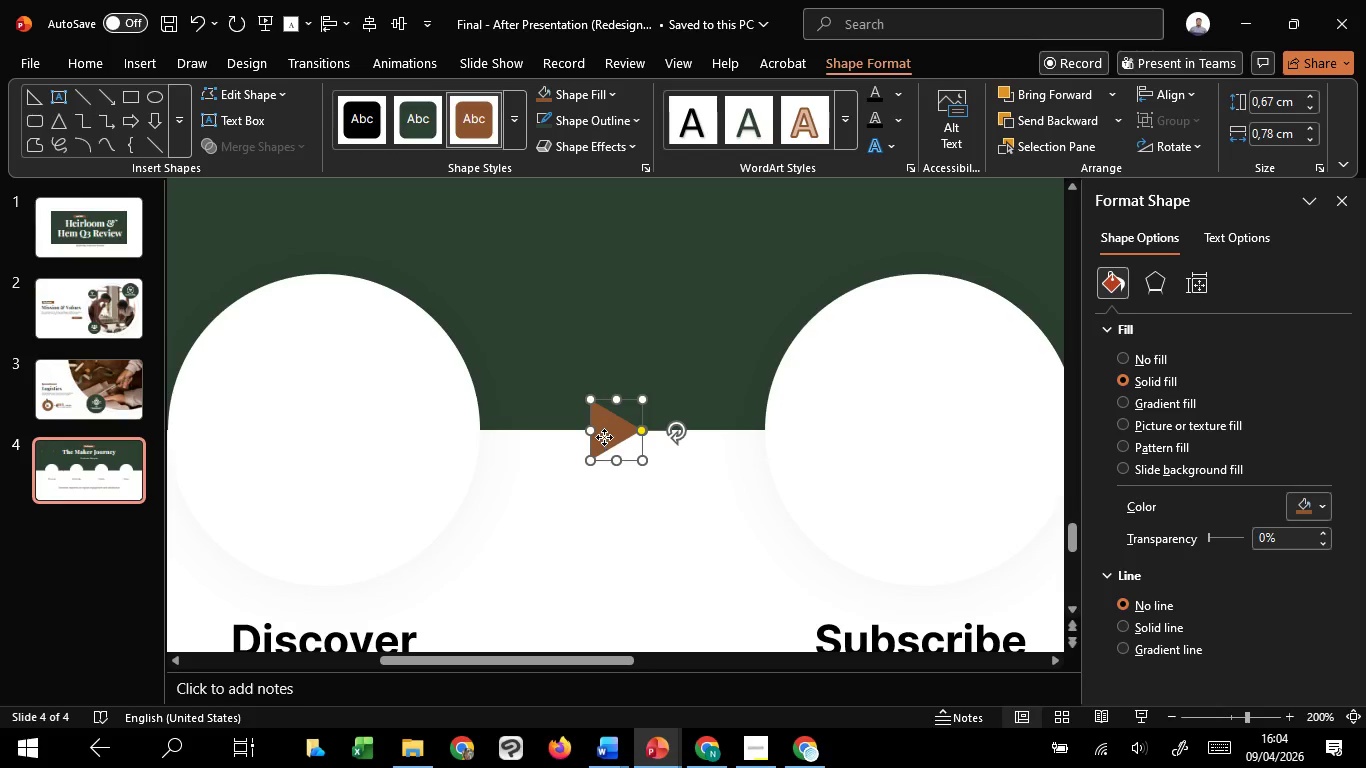 
left_click_drag(start_coordinate=[604, 437], to_coordinate=[599, 438])
 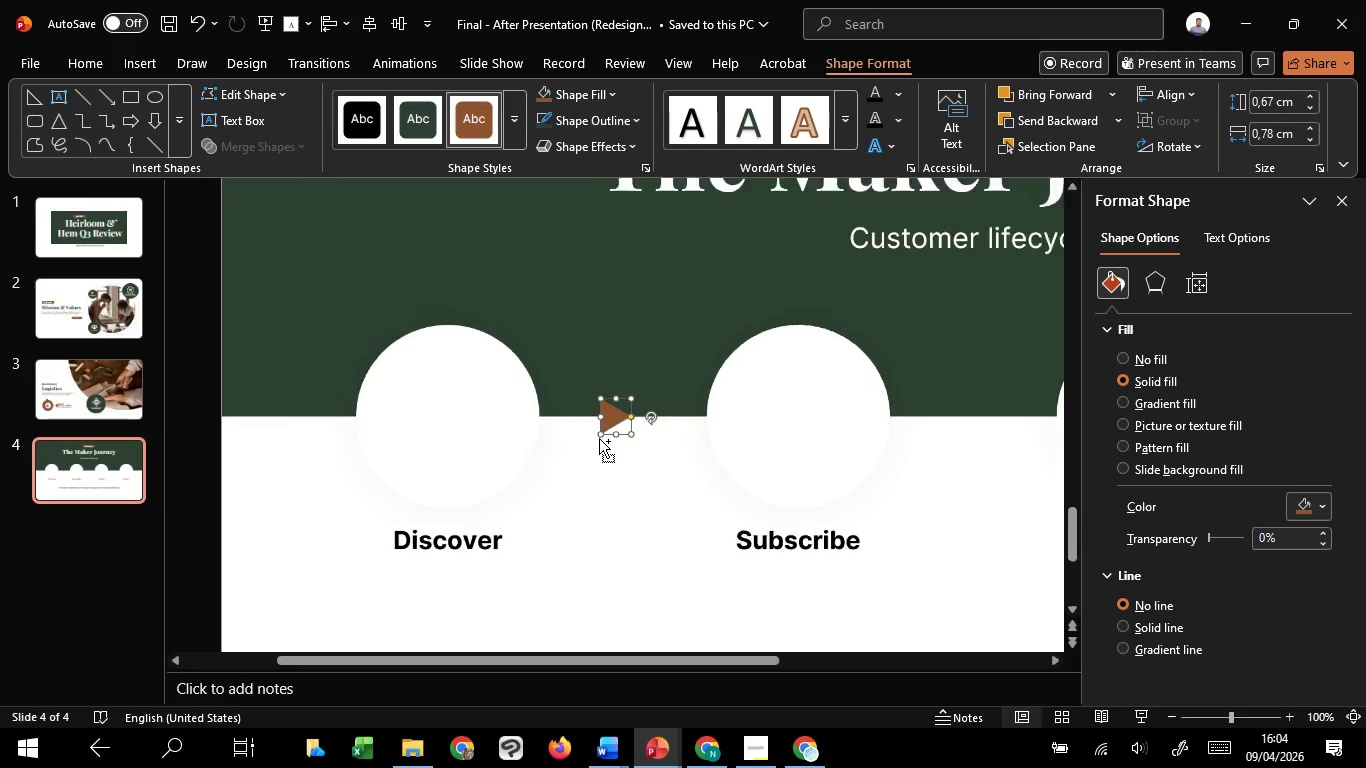 
hold_key(key=ShiftLeft, duration=1.51)
 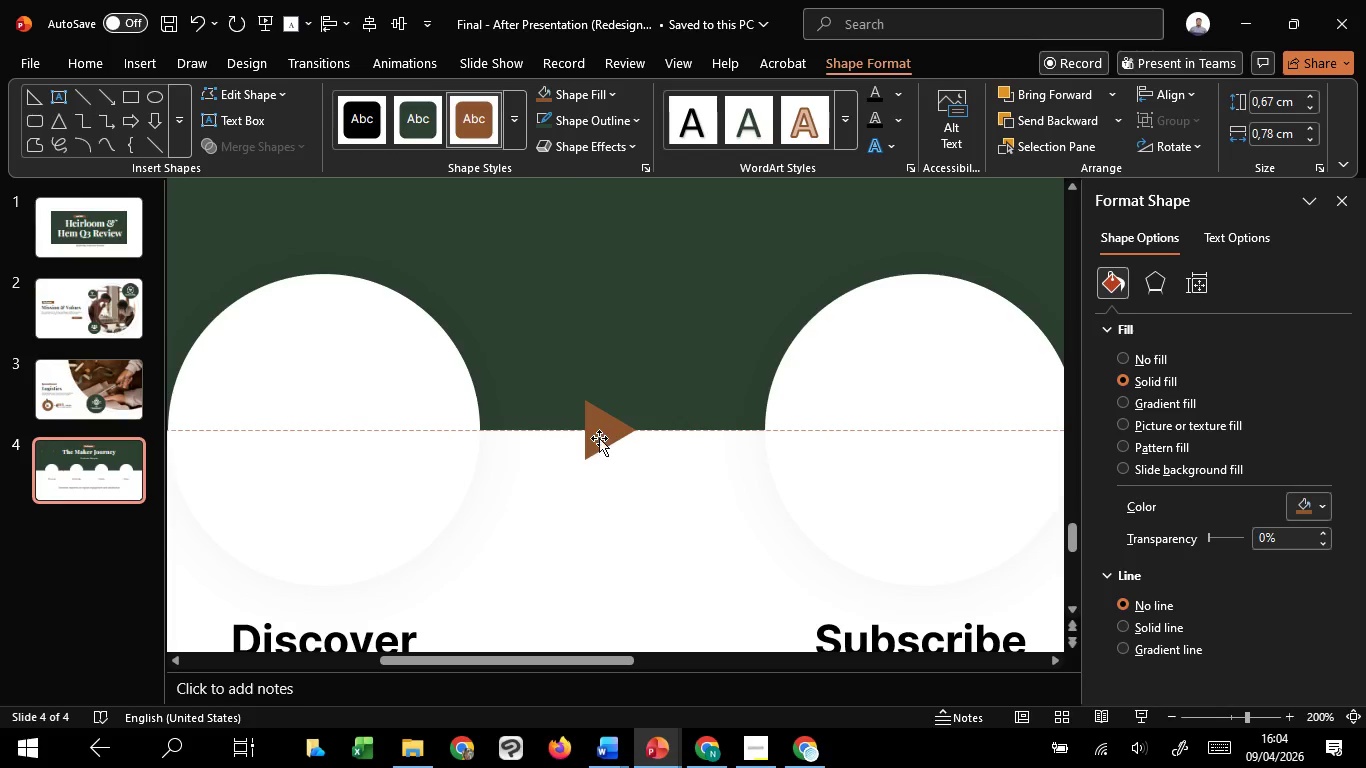 
hold_key(key=ShiftLeft, duration=0.72)
 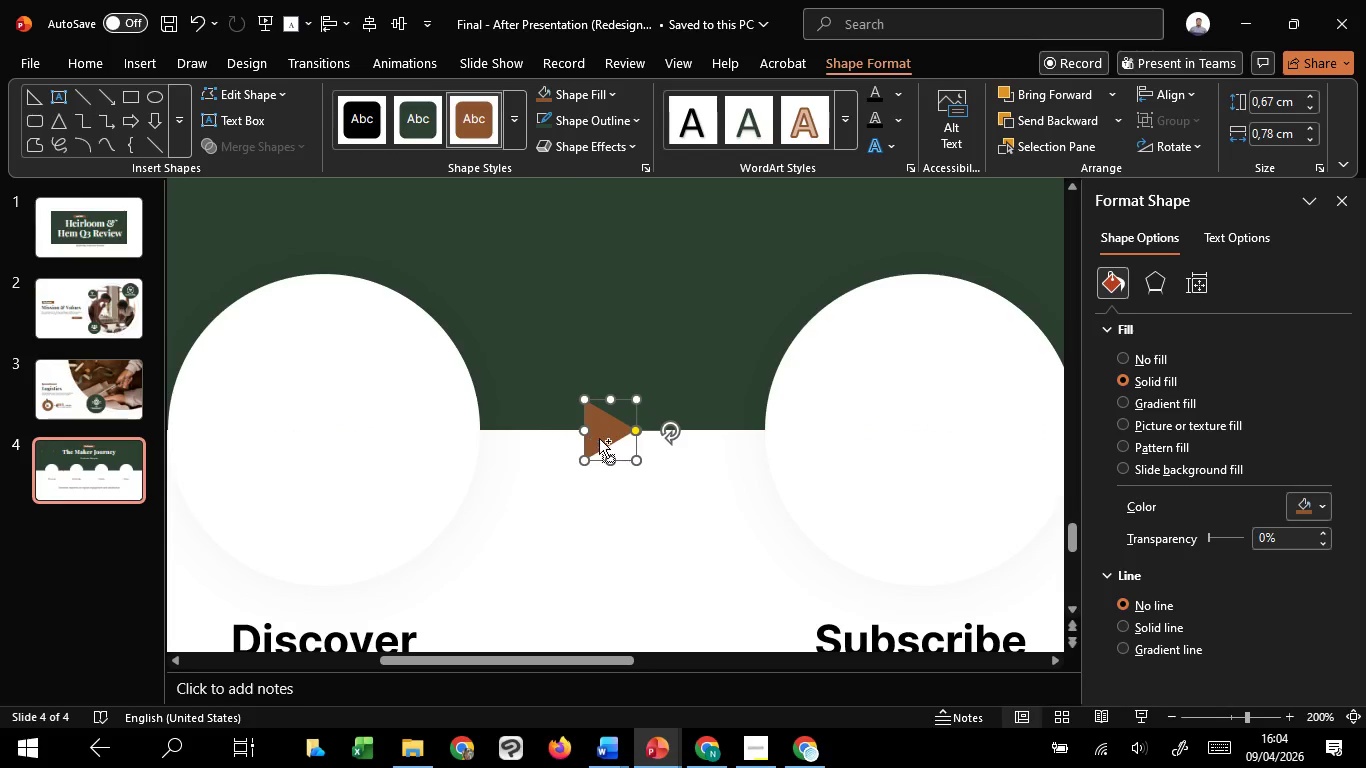 
hold_key(key=ControlLeft, duration=4.06)
scroll: coordinate [599, 438], scroll_direction: down, amount: 4.0
 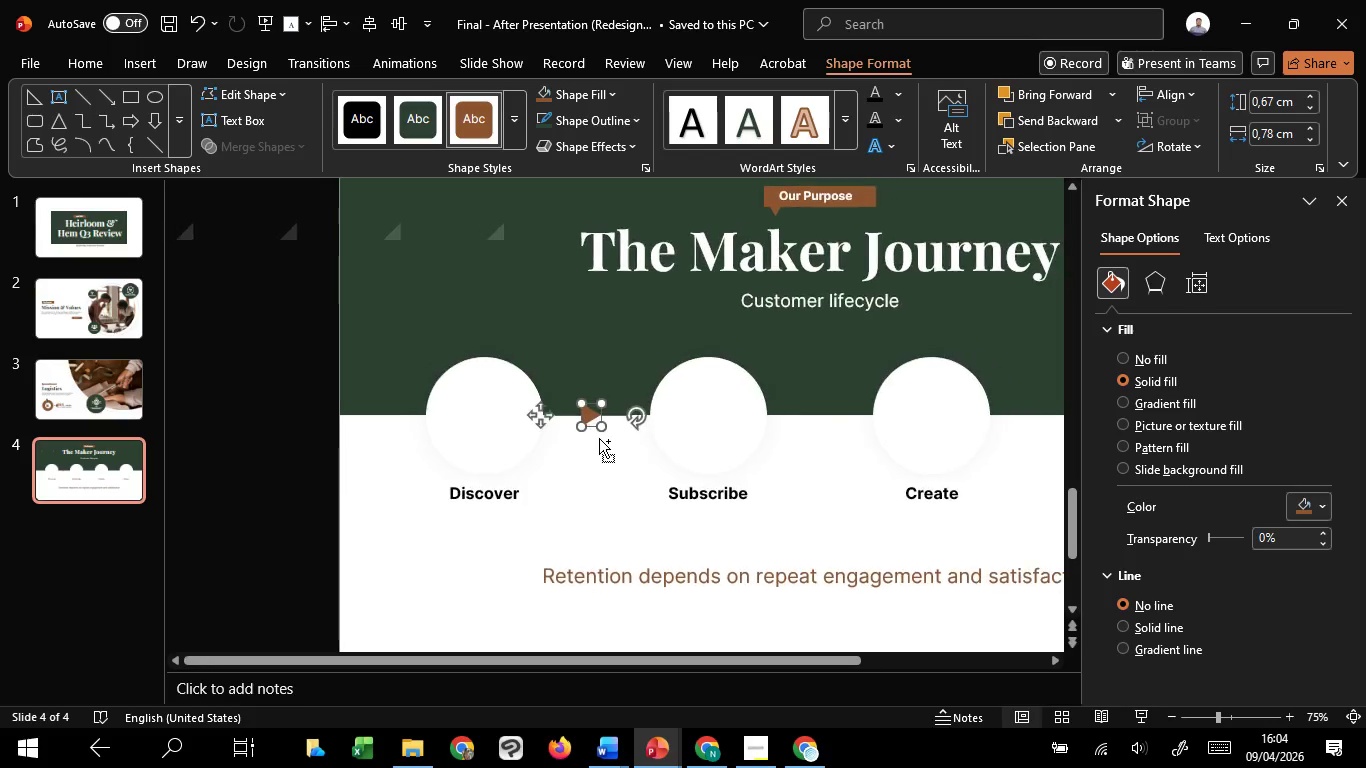 
hold_key(key=ShiftLeft, duration=3.33)
left_click_drag(start_coordinate=[593, 418], to_coordinate=[826, 426])
 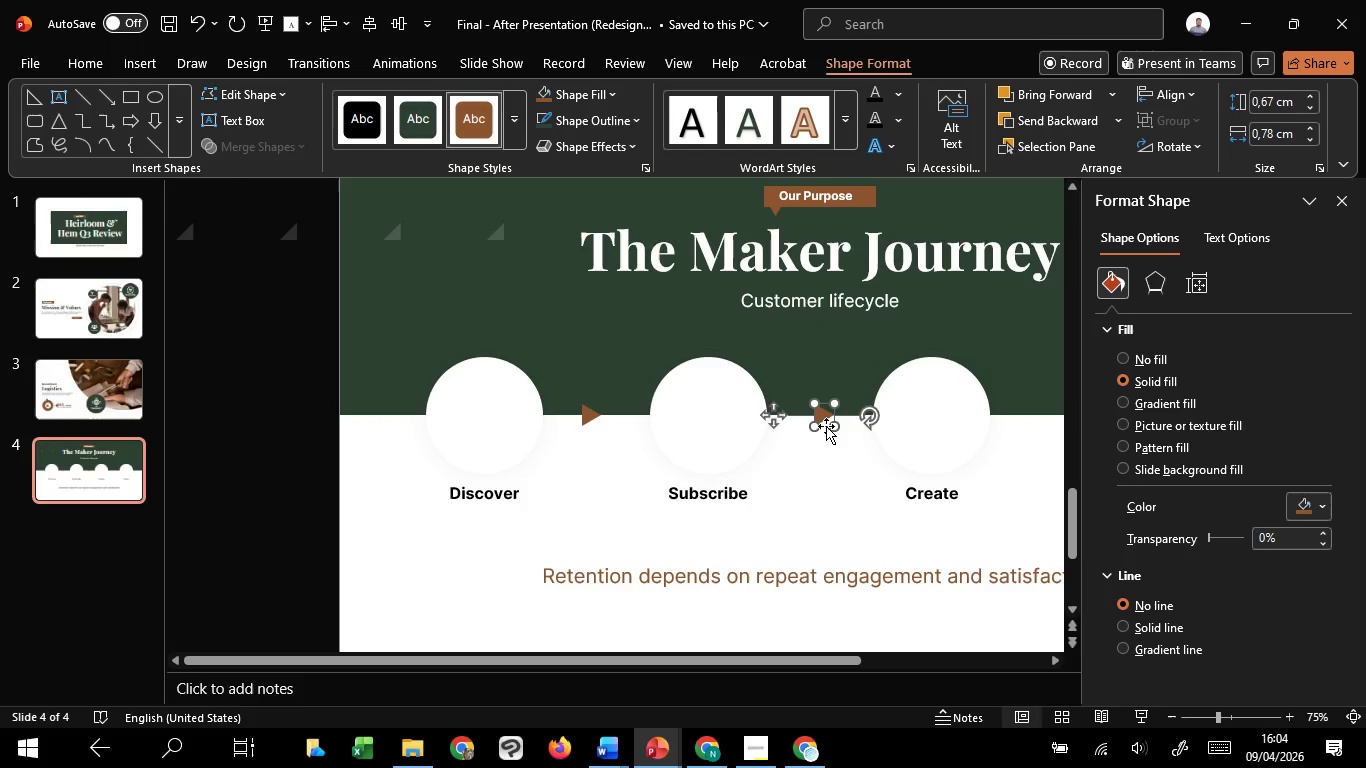 
hold_key(key=C, duration=1.51)
 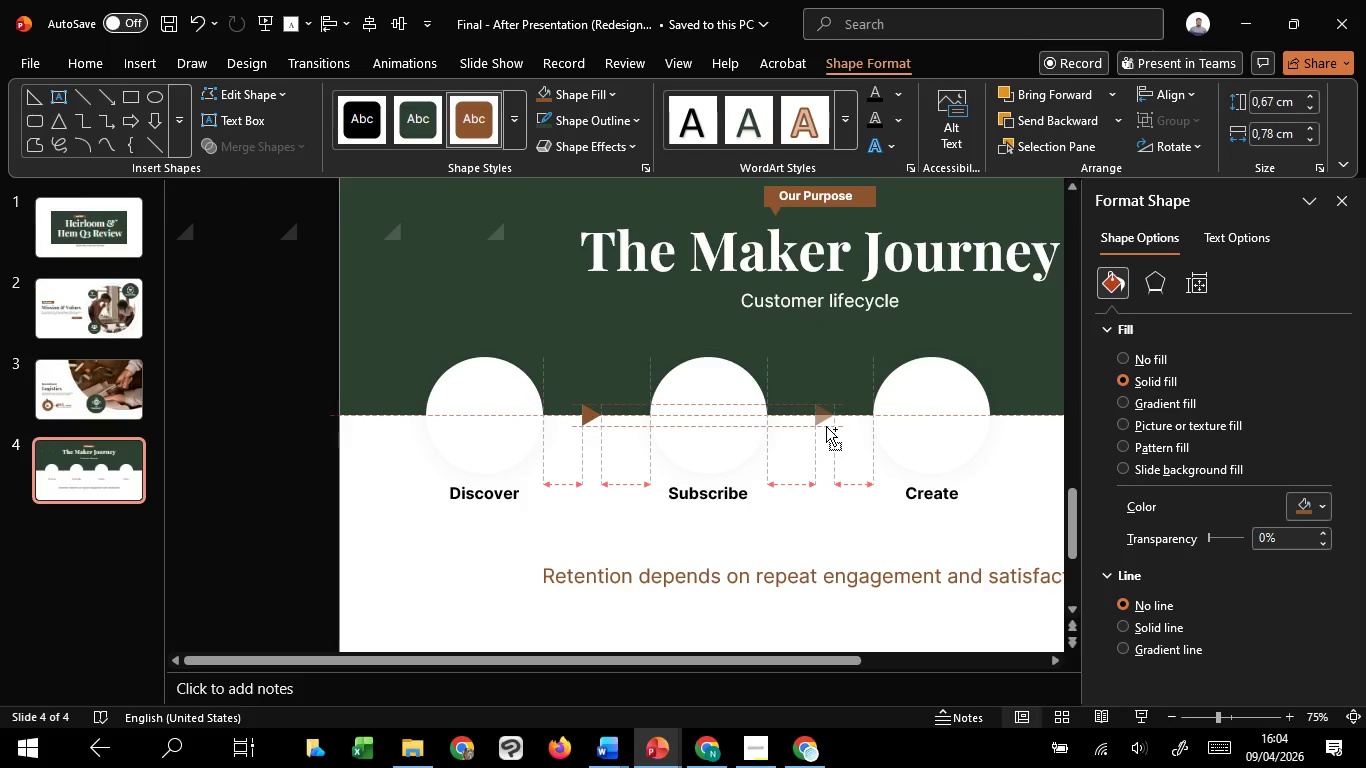 
hold_key(key=C, duration=0.94)
 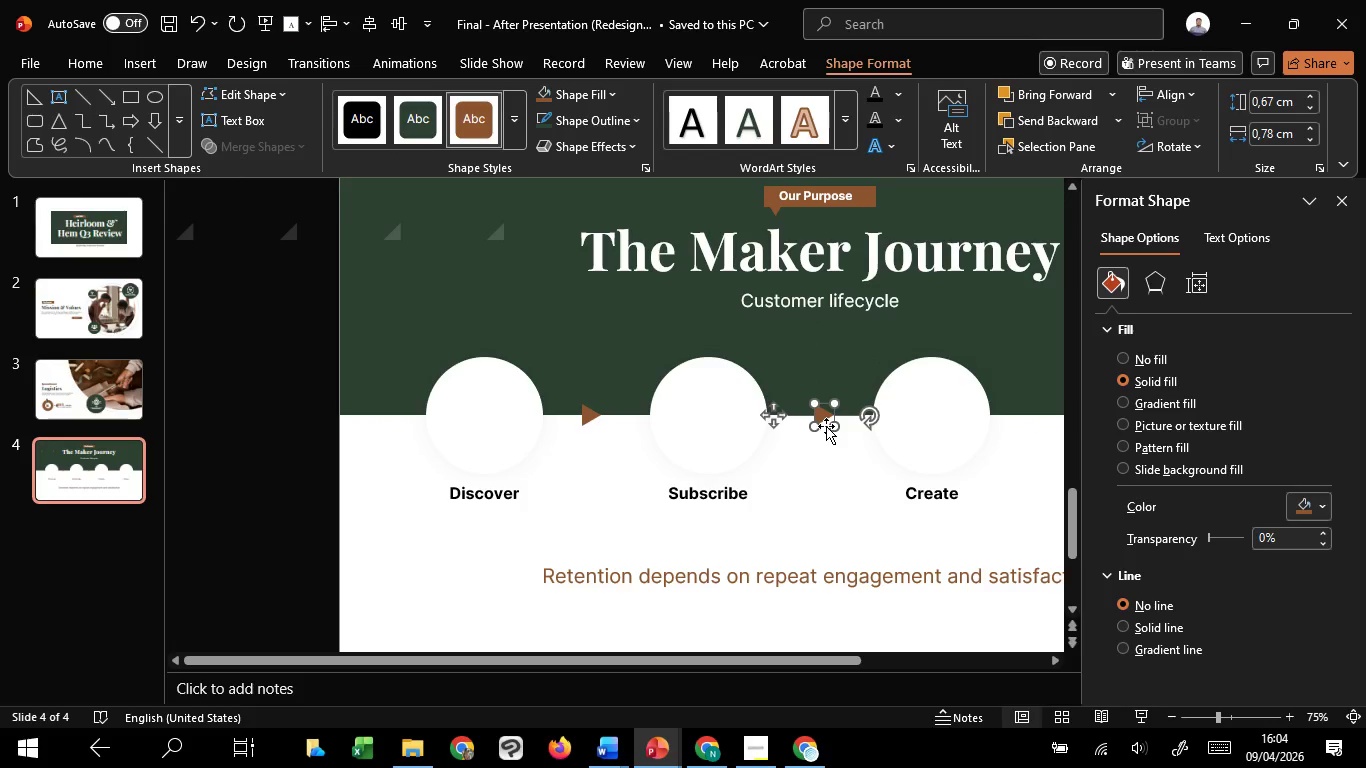 
scroll: coordinate [826, 426], scroll_direction: down, amount: 29.0
 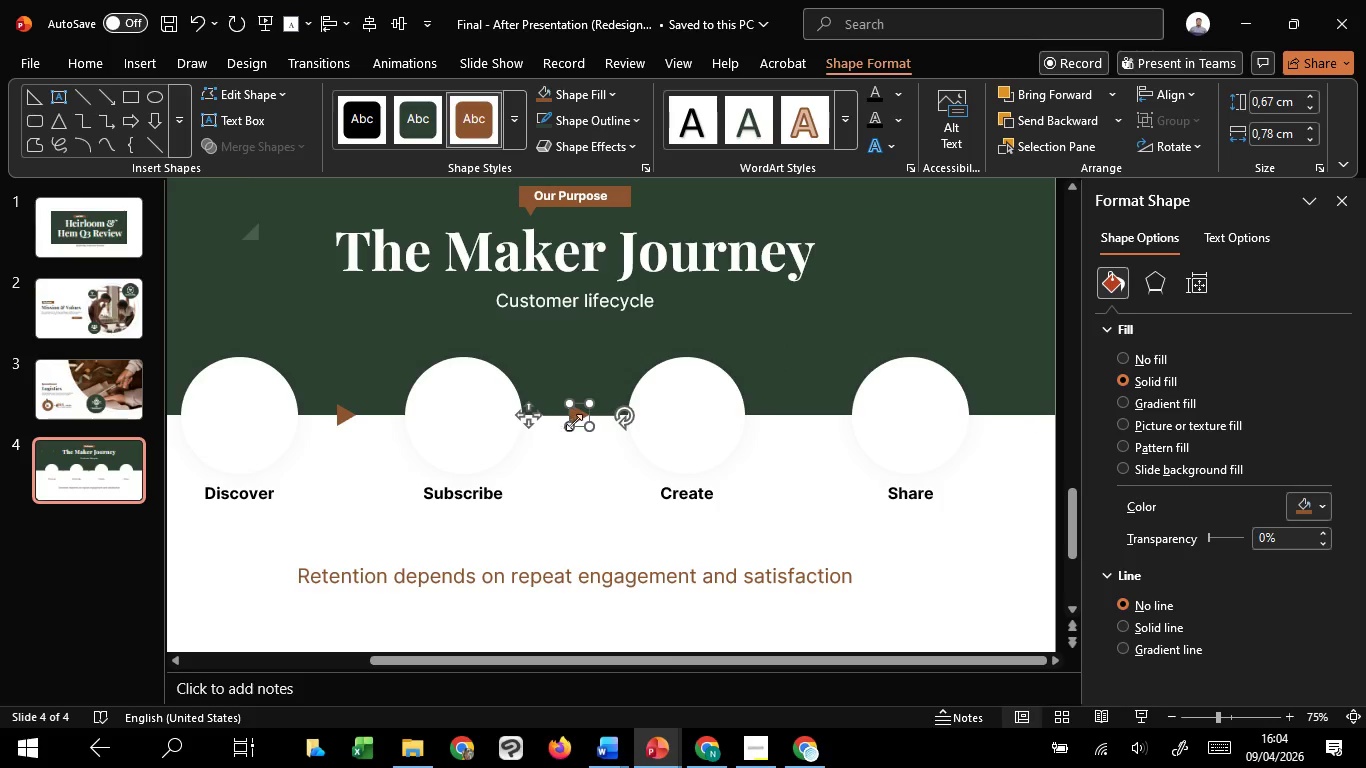 
hold_key(key=ControlLeft, duration=3.38)
hold_key(key=ShiftLeft, duration=3.08)
left_click_drag(start_coordinate=[576, 416], to_coordinate=[800, 422])
 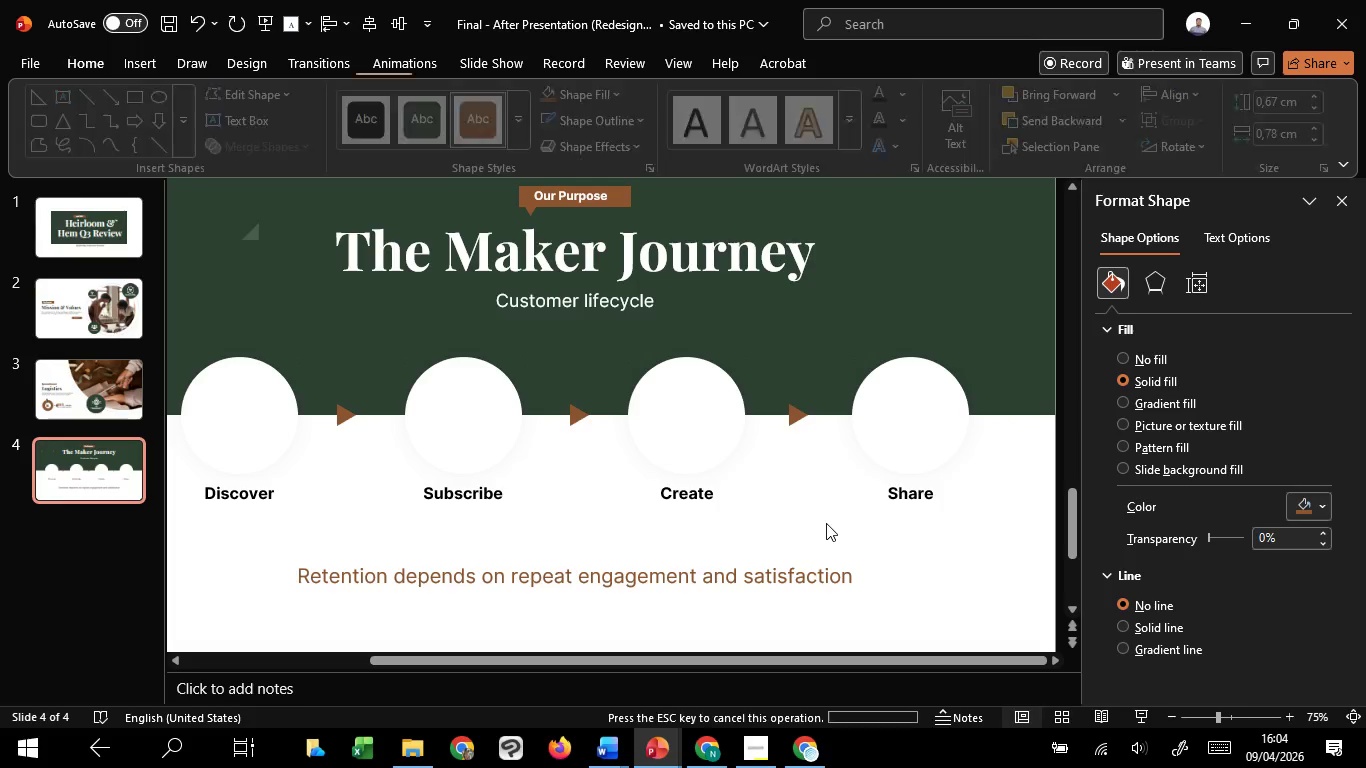 
hold_key(key=C, duration=1.52)
 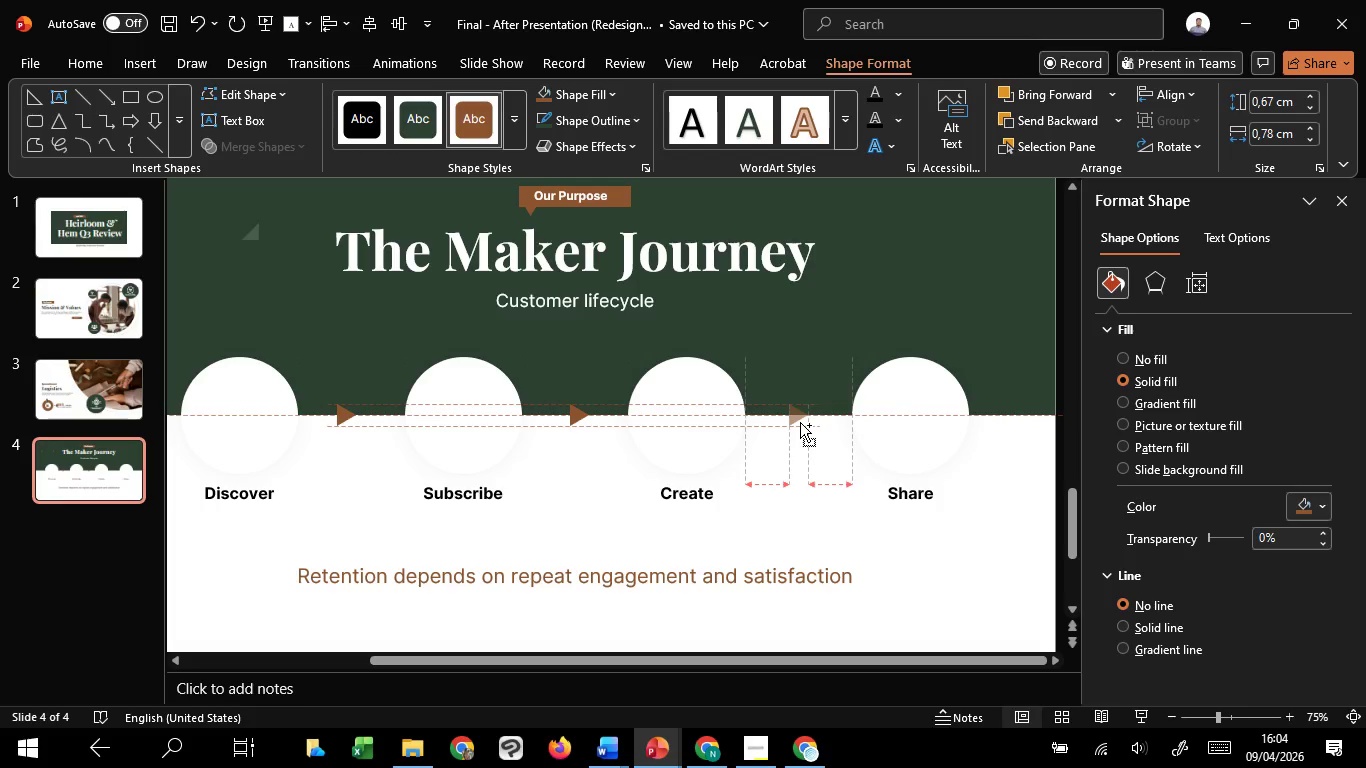 
hold_key(key=C, duration=0.88)
 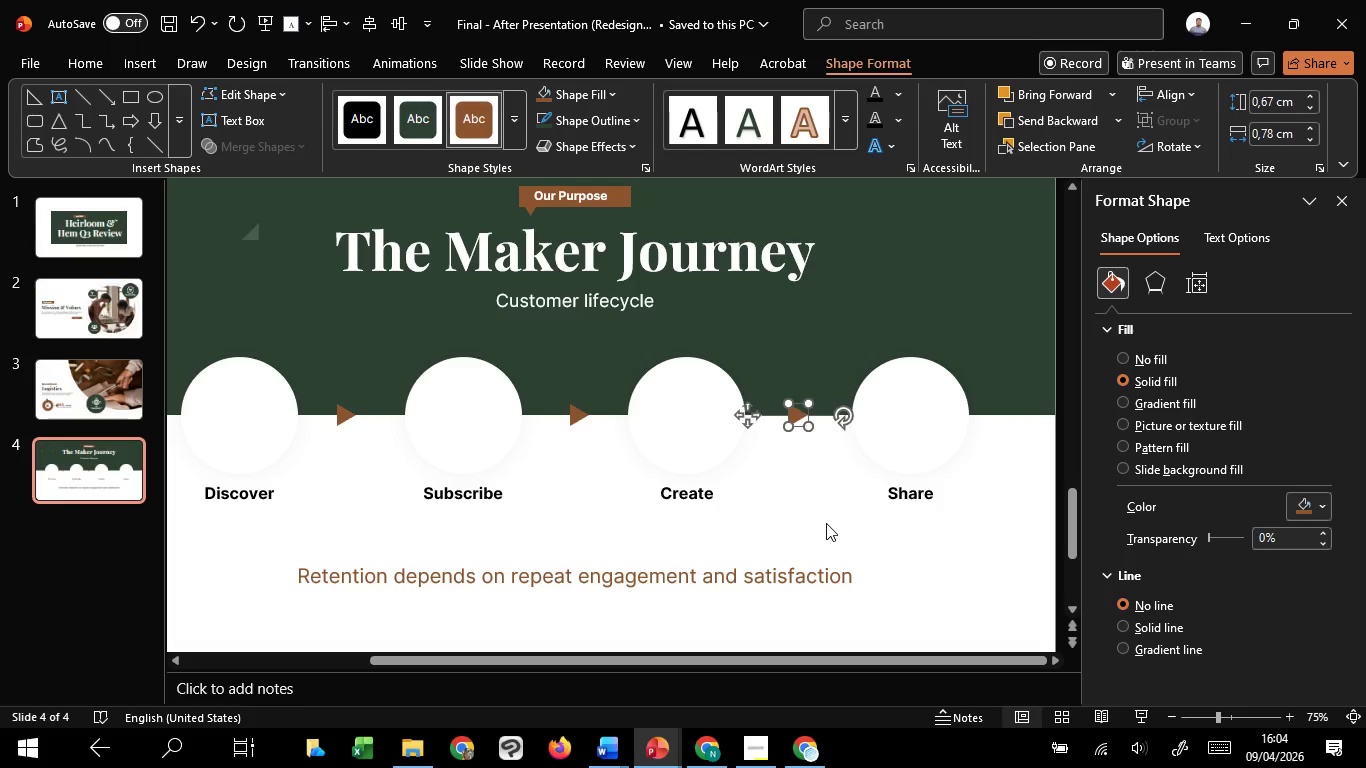 
left_click([826, 523])
 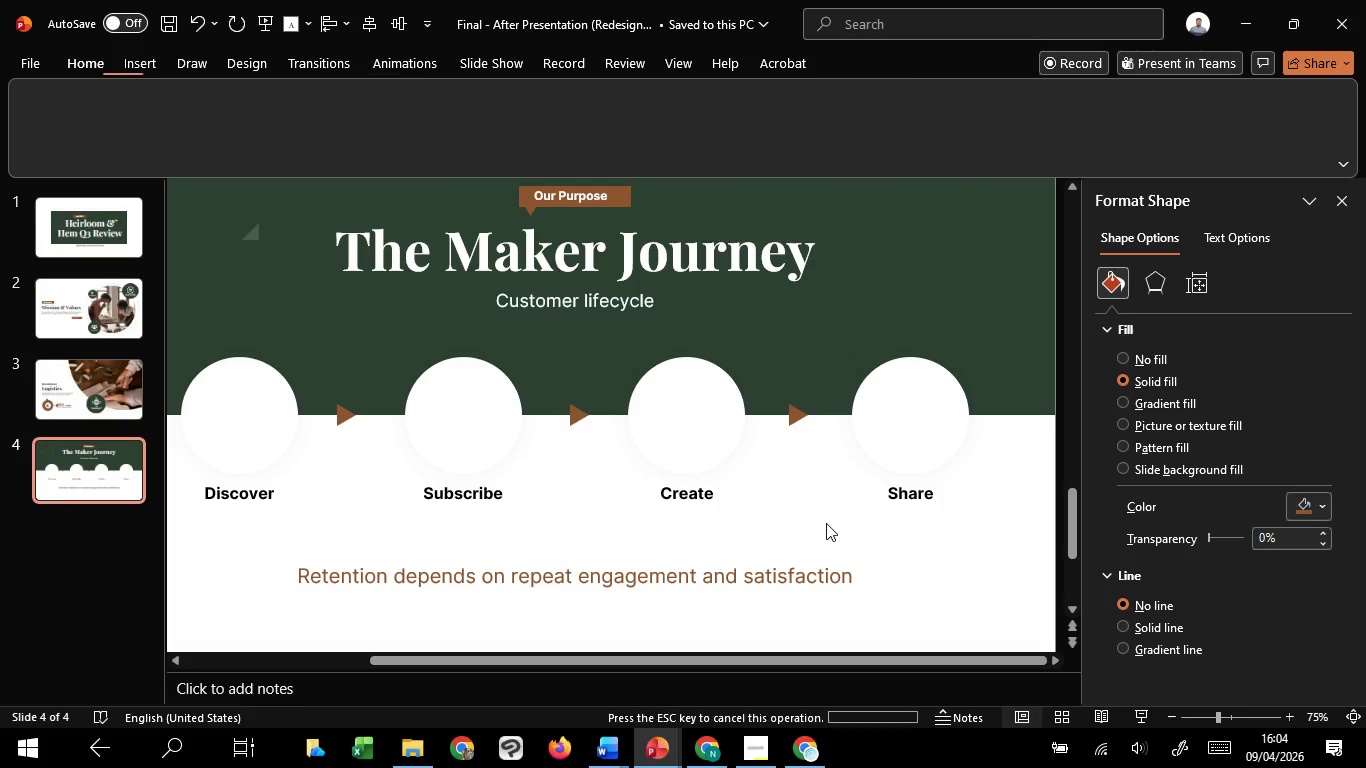 
hold_key(key=ControlLeft, duration=0.8)
scroll: coordinate [826, 523], scroll_direction: down, amount: 2.0
 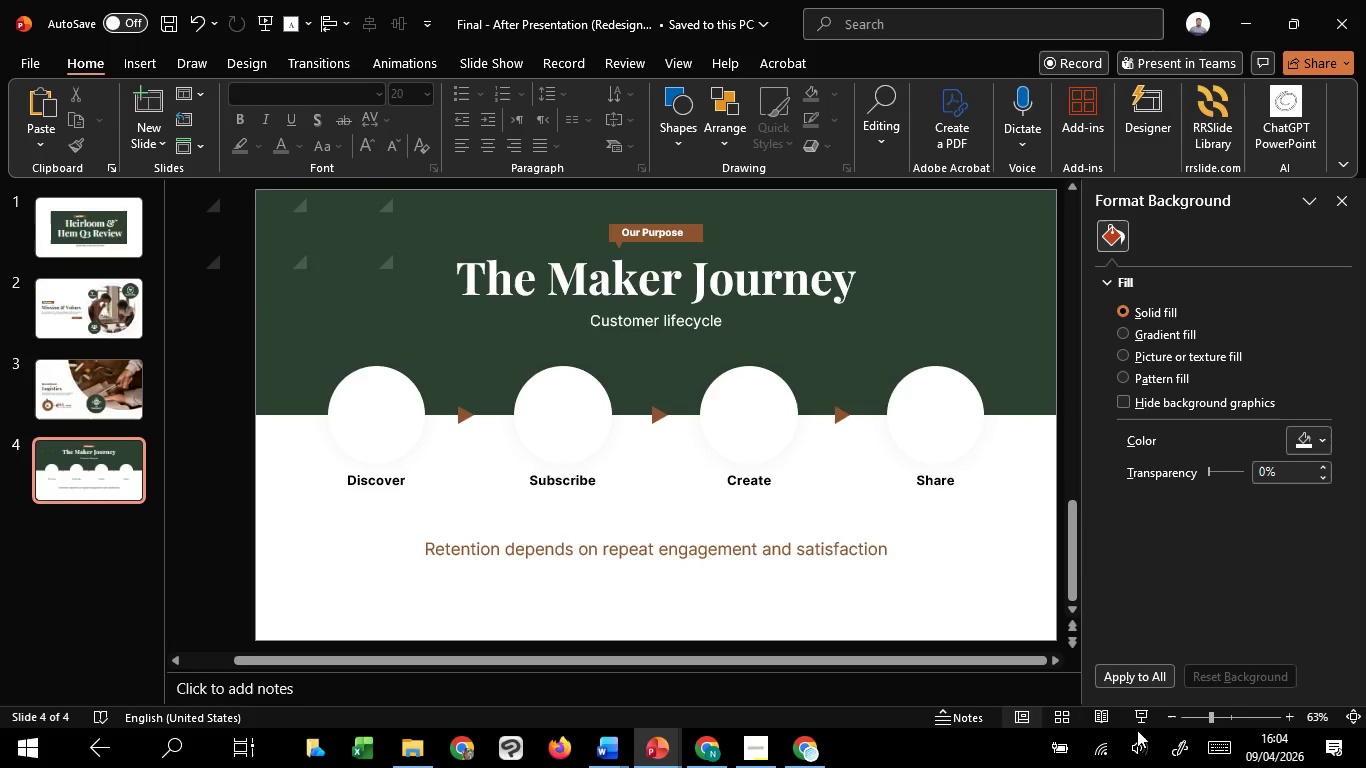 
left_click([1140, 730])
 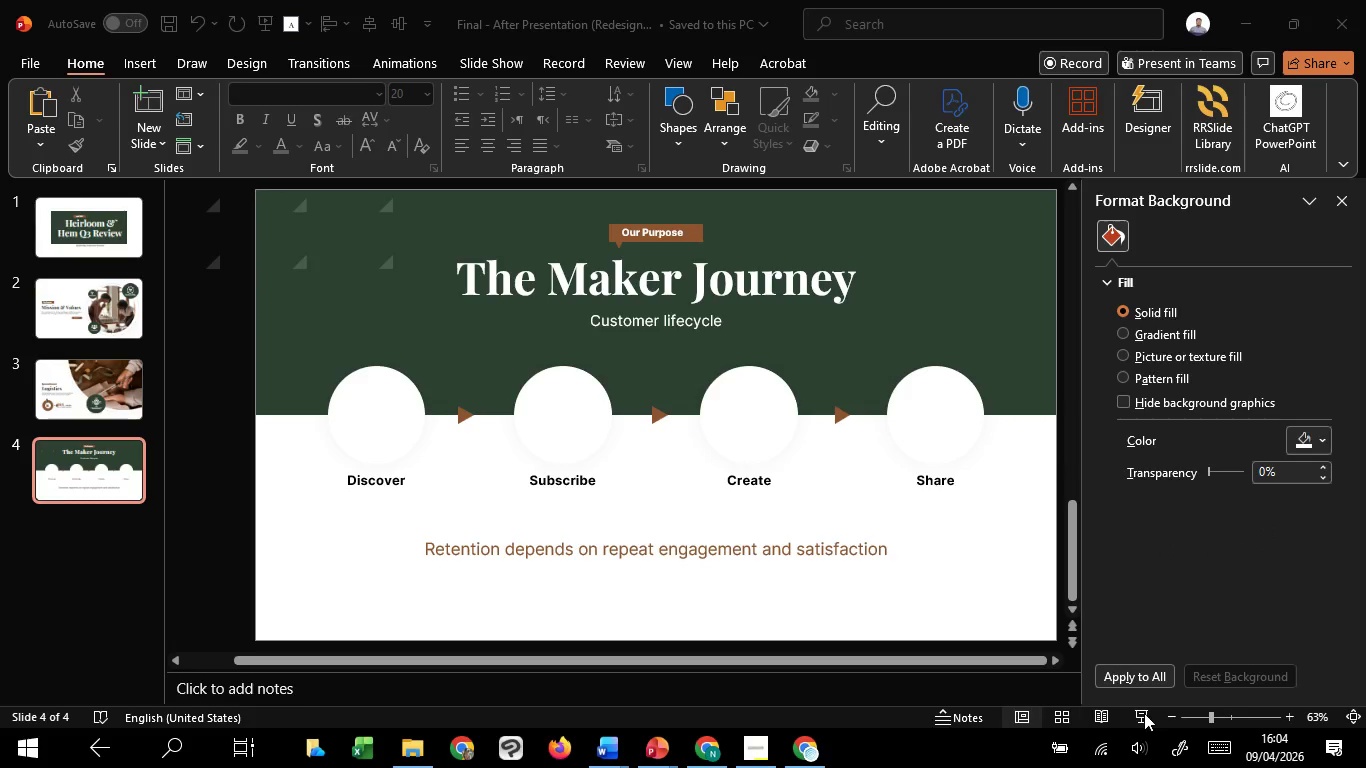 
left_click([1144, 713])
 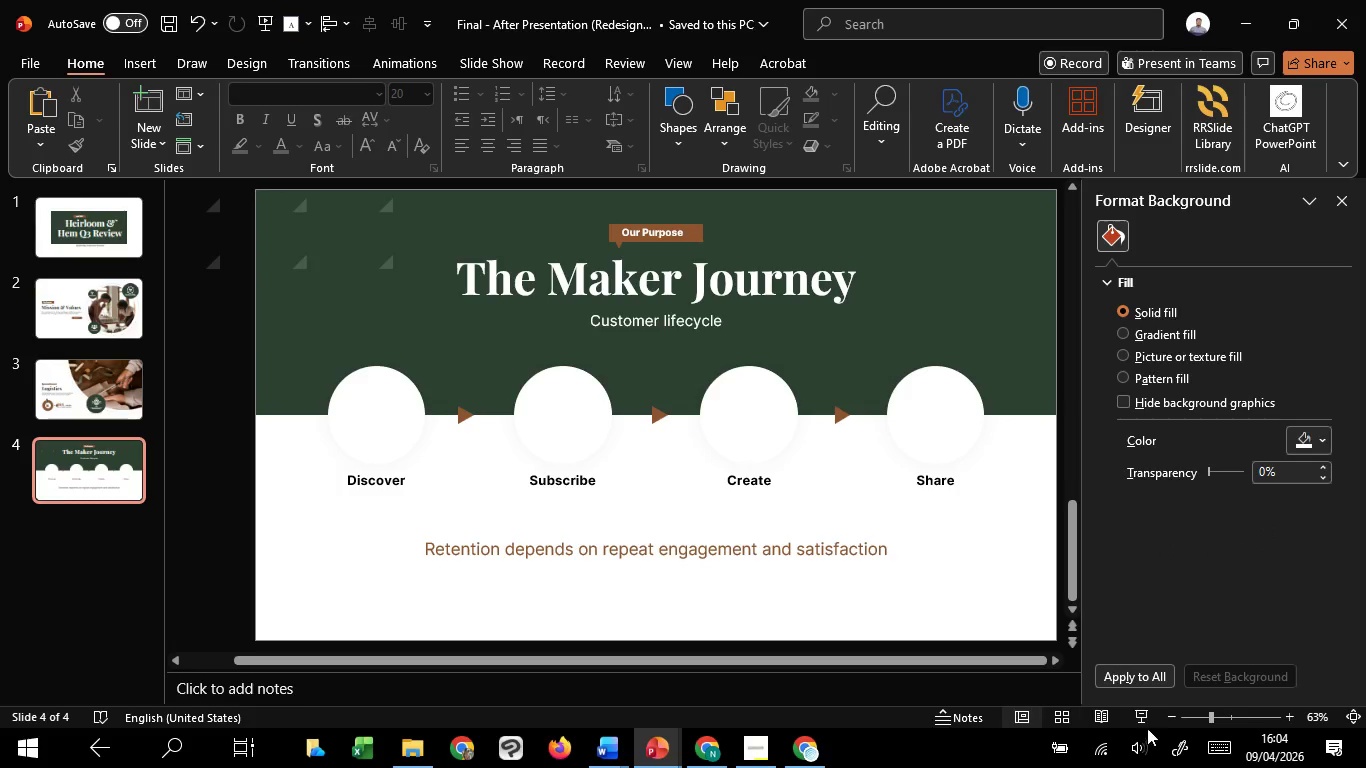 
left_click([1147, 722])
 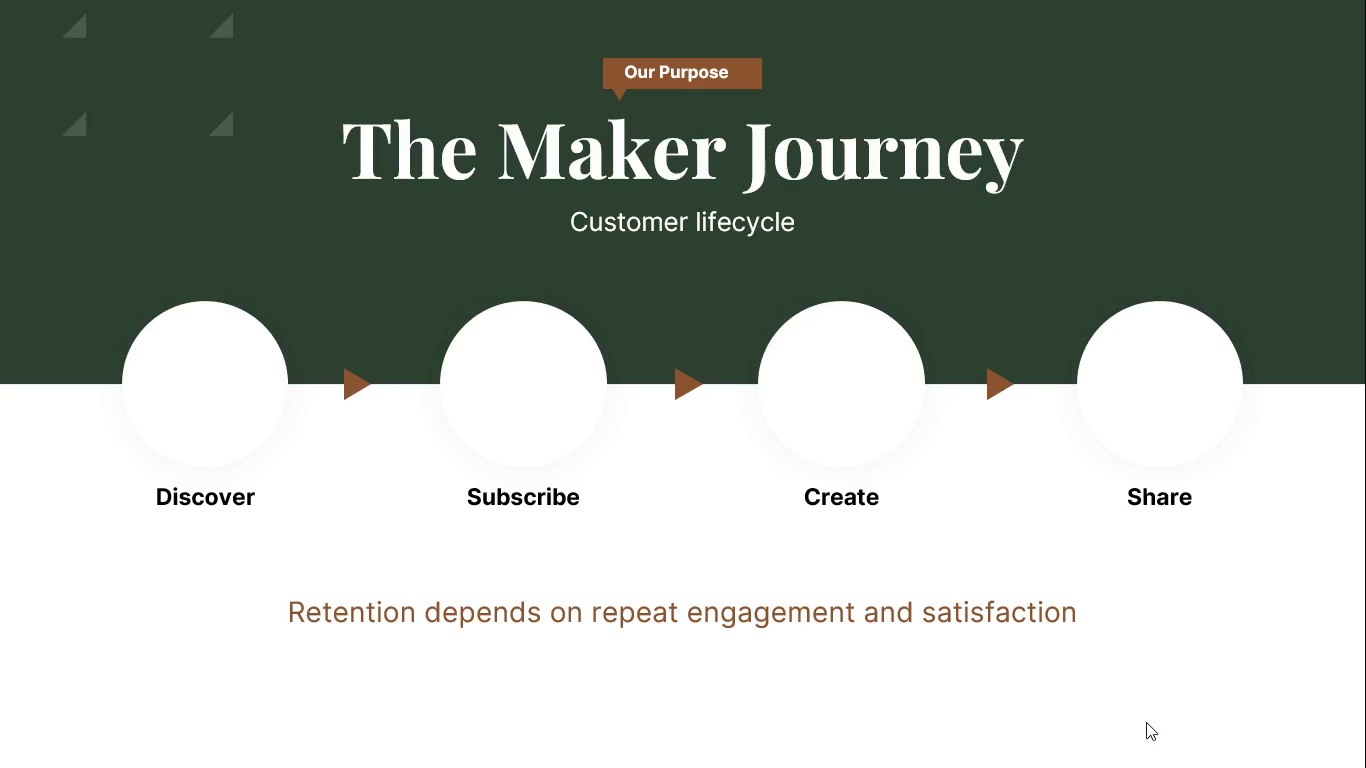 
wait(11.19)
 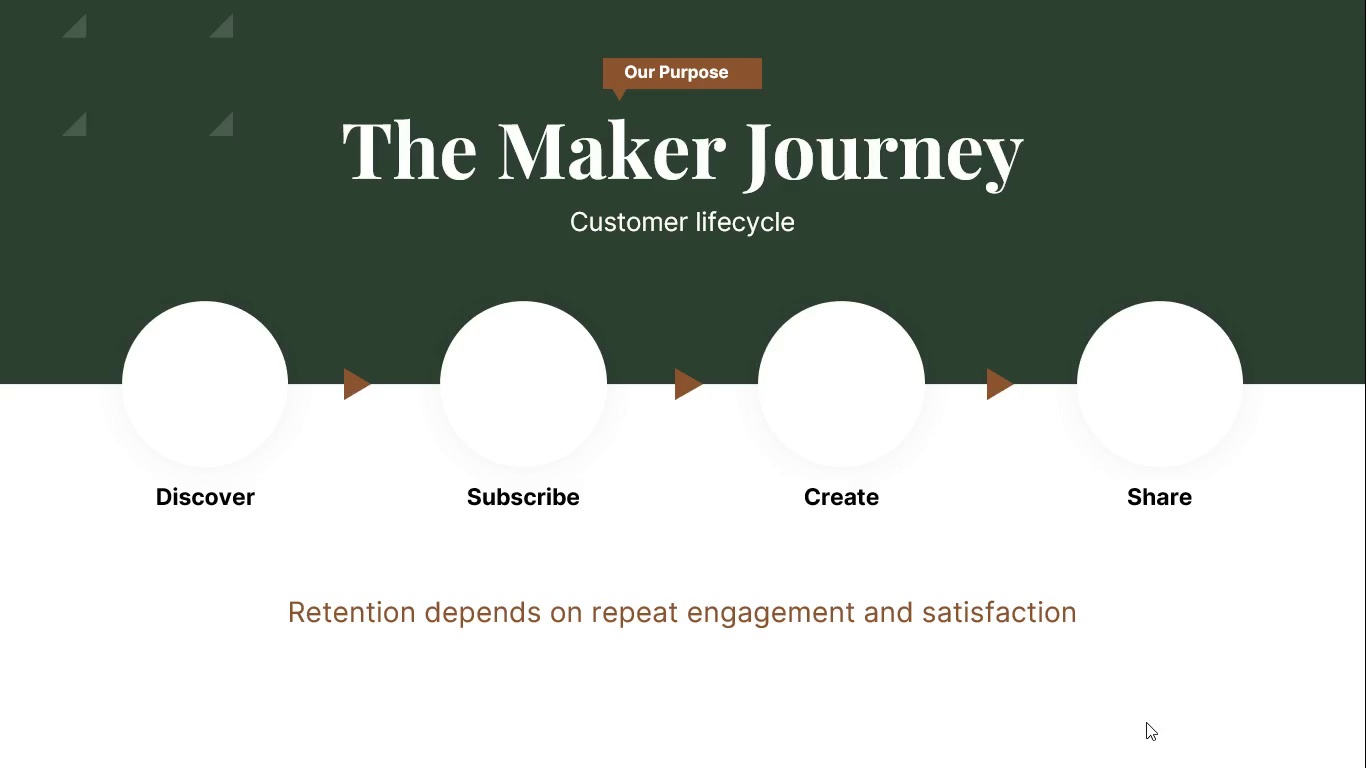 
key(Escape)
 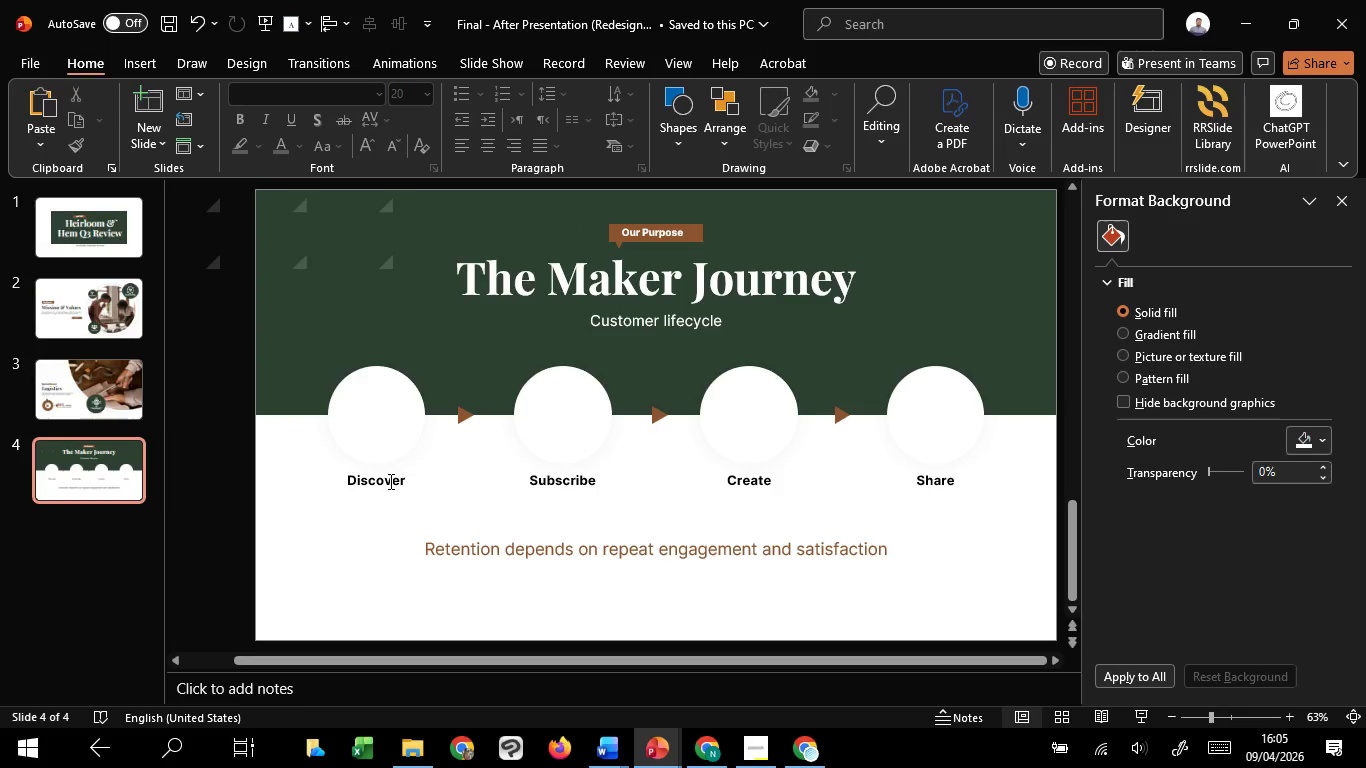 
double_click([389, 481])
 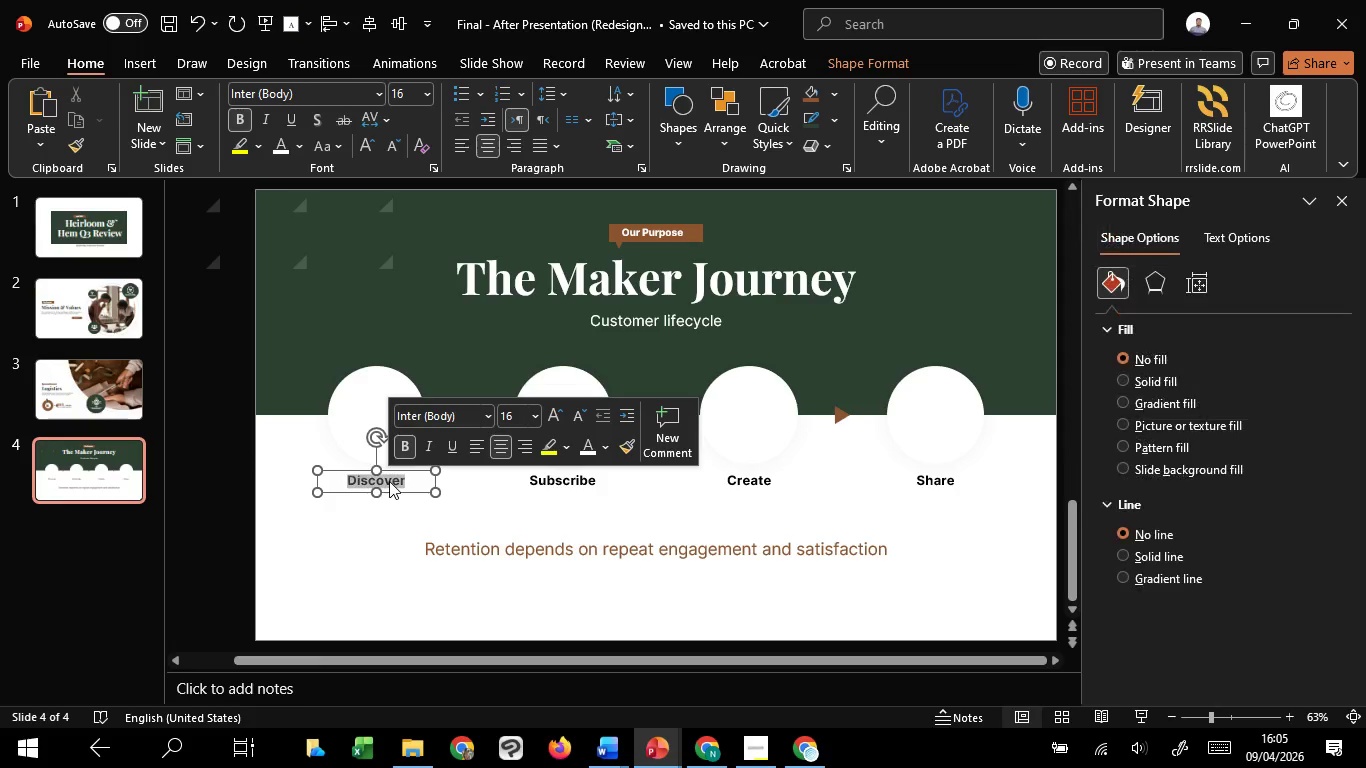 
key(Control+C)
 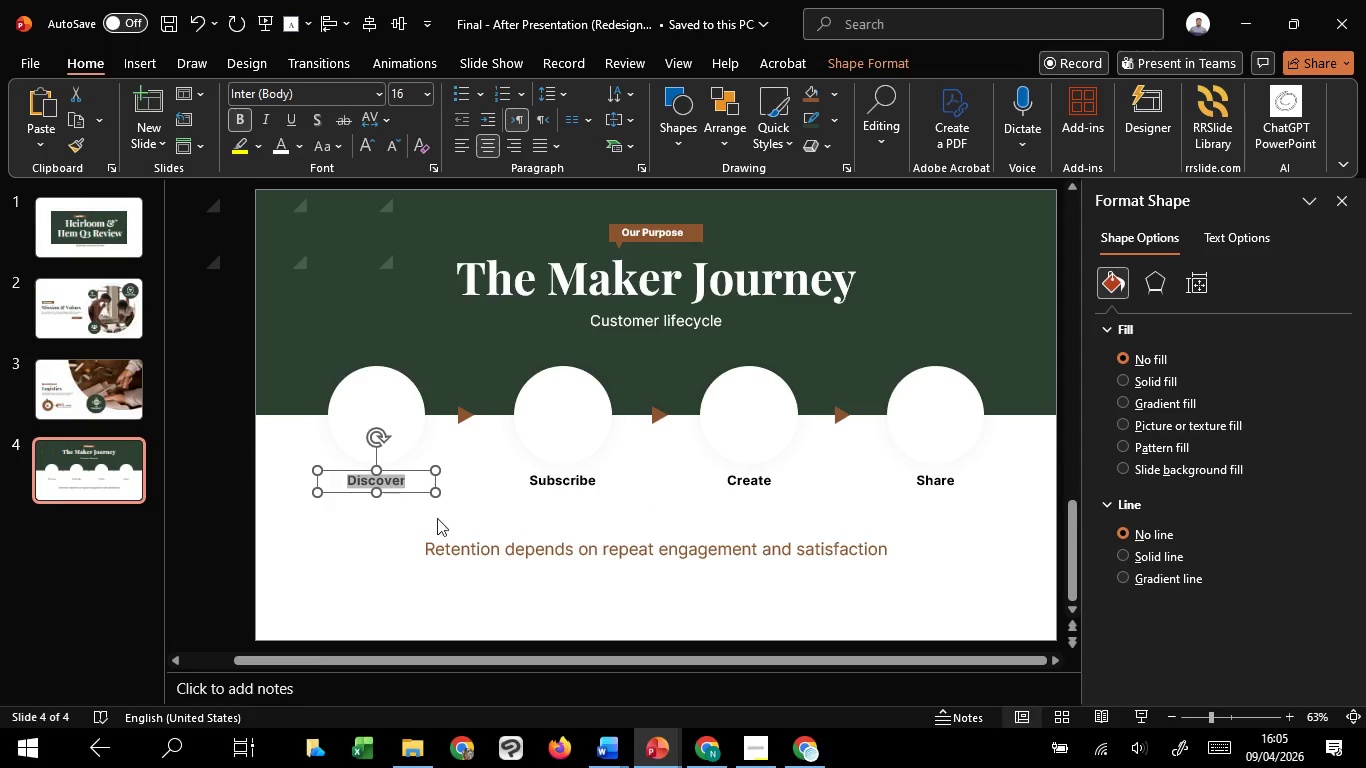 
key(Control+C)
 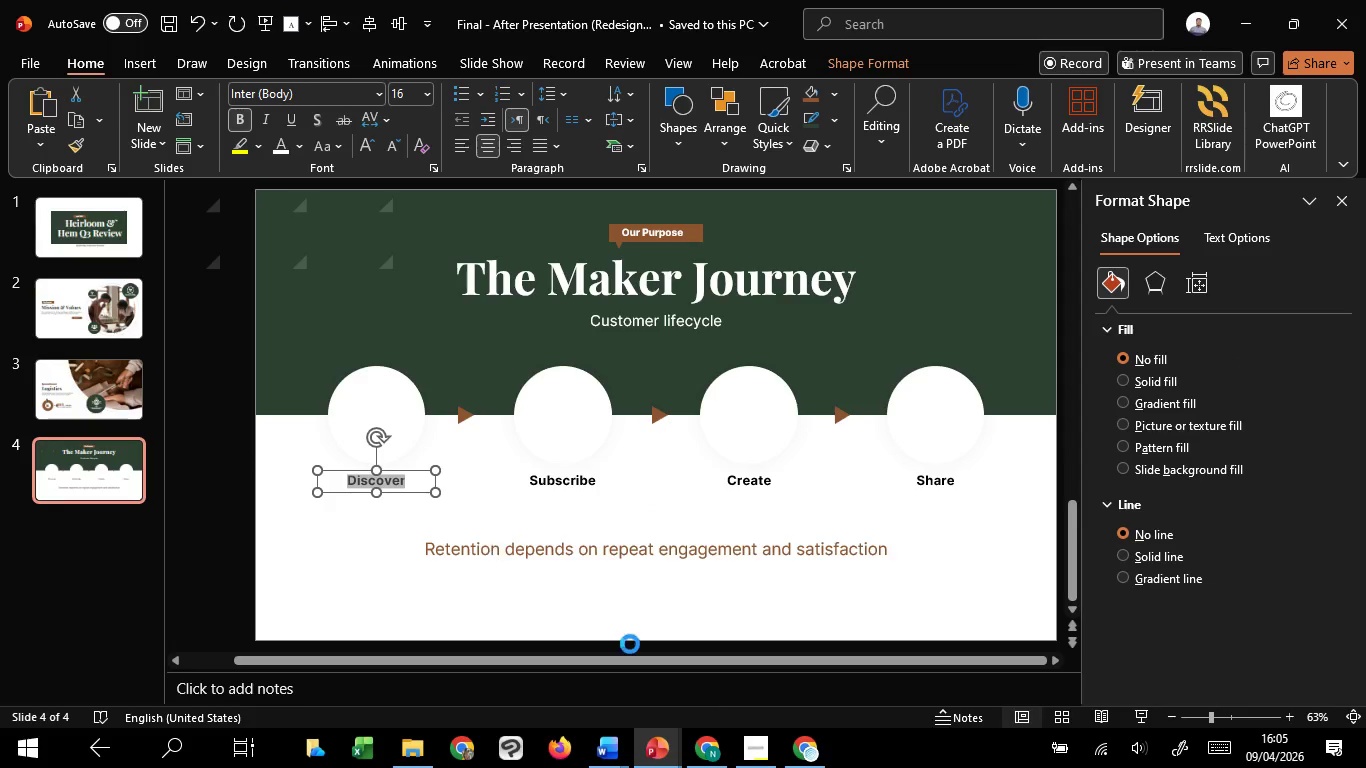 
key(Control+C)
 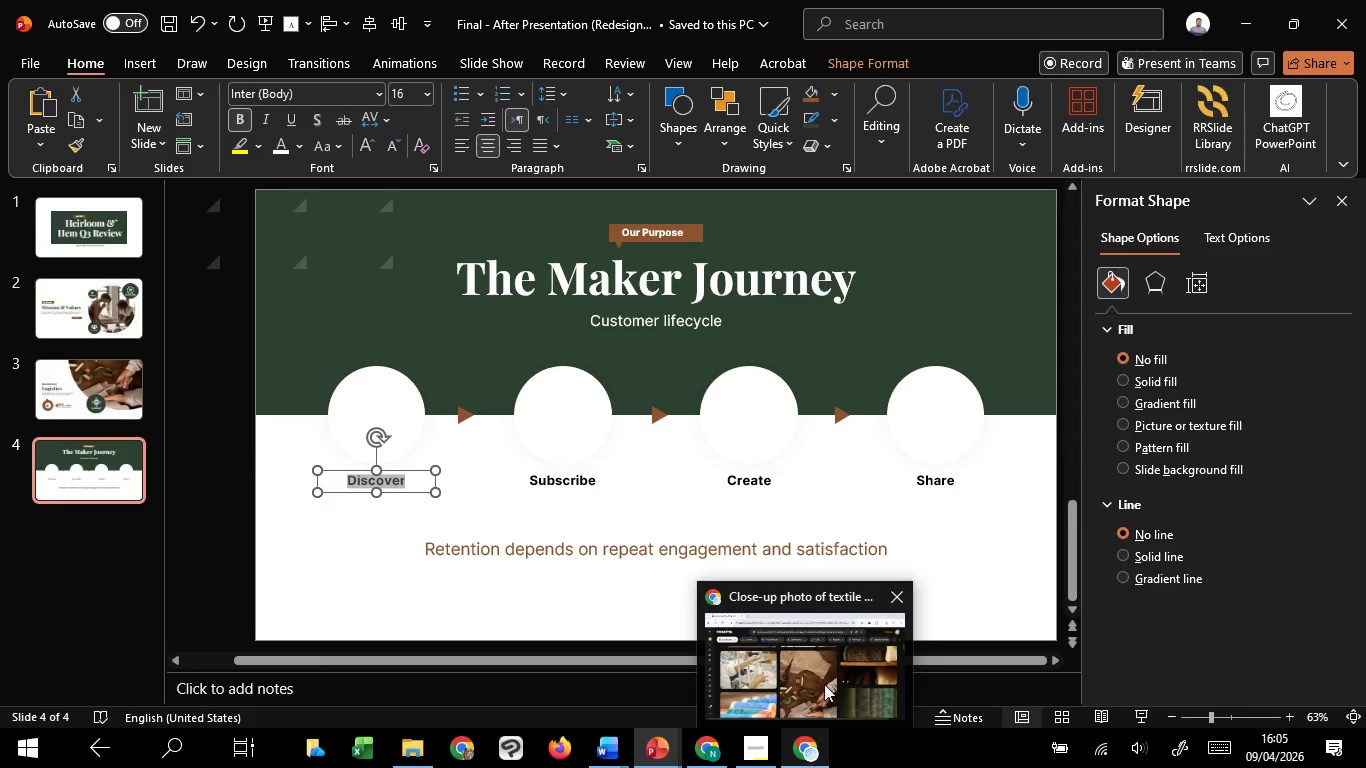 
left_click([830, 671])
 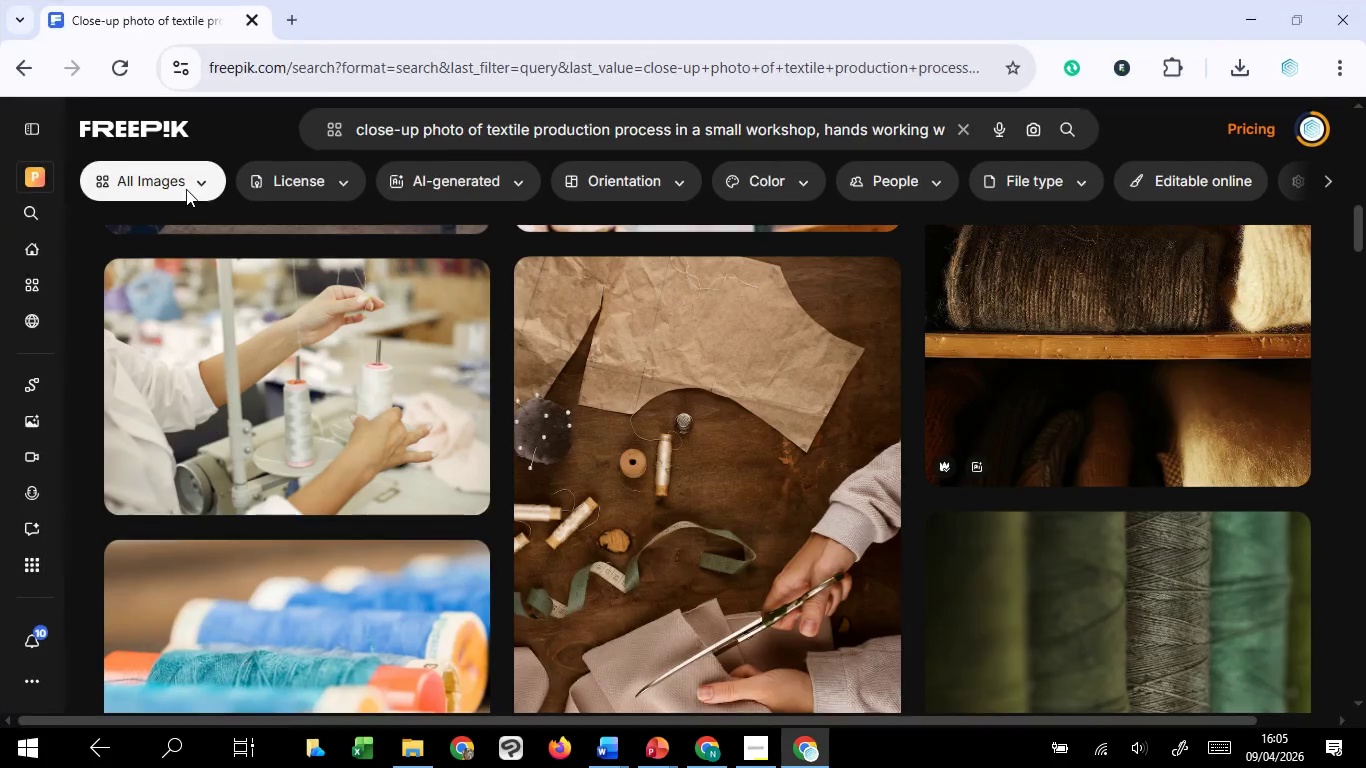 
left_click([186, 189])
 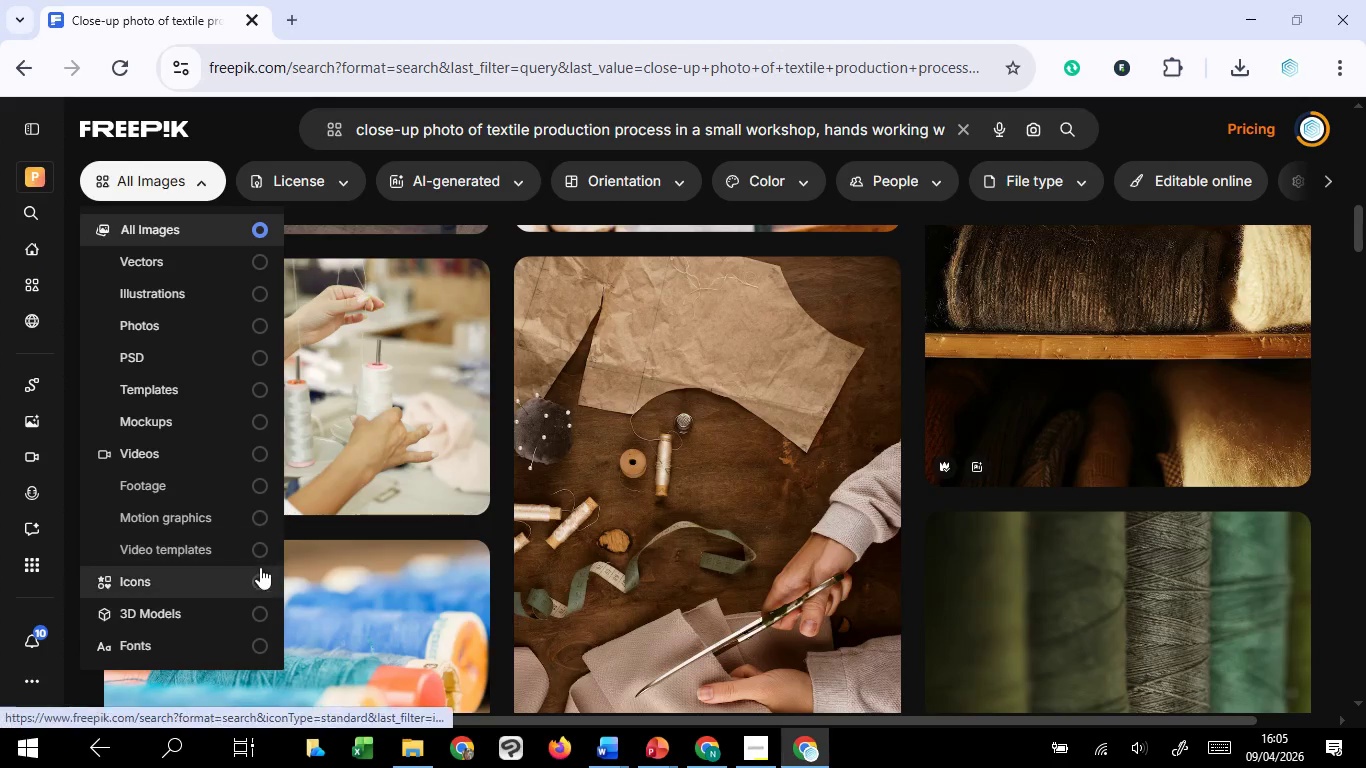 
left_click([261, 576])
 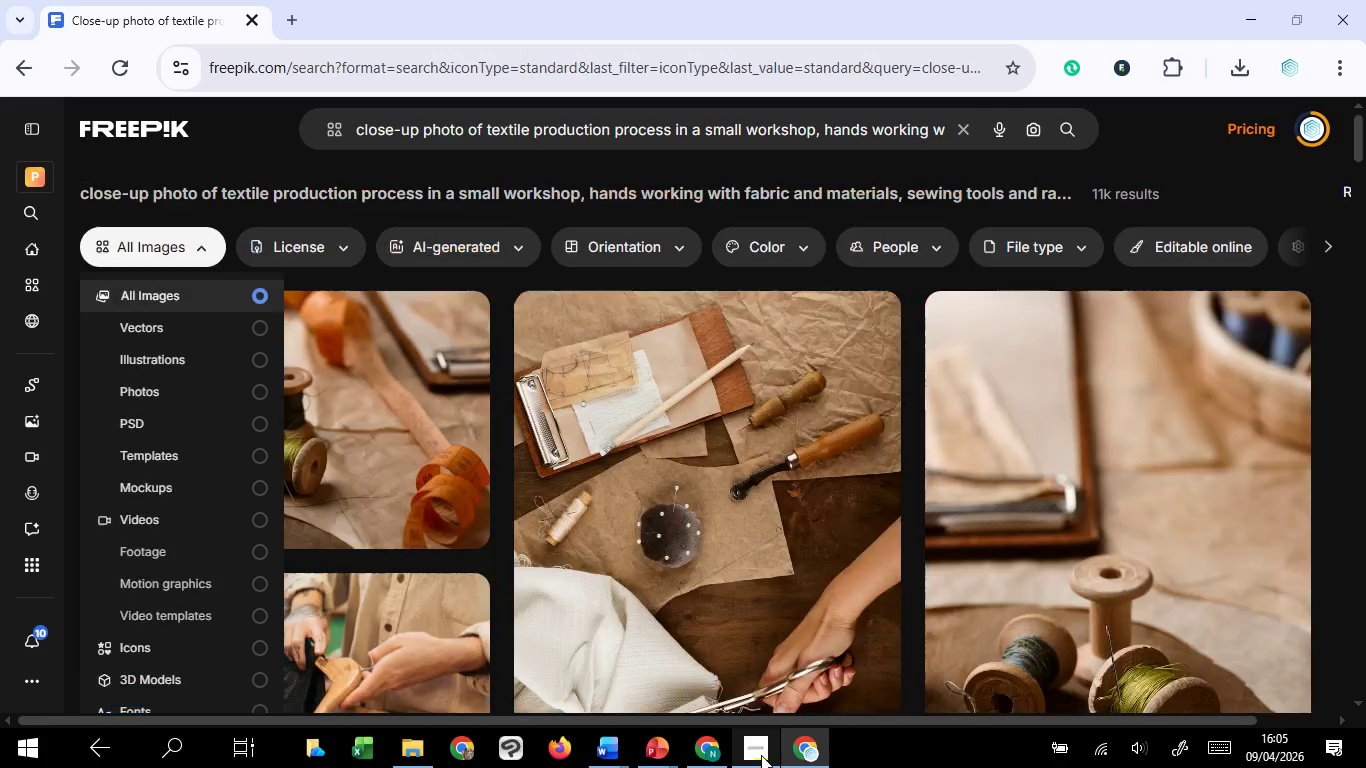 
mouse_move([754, 668])
 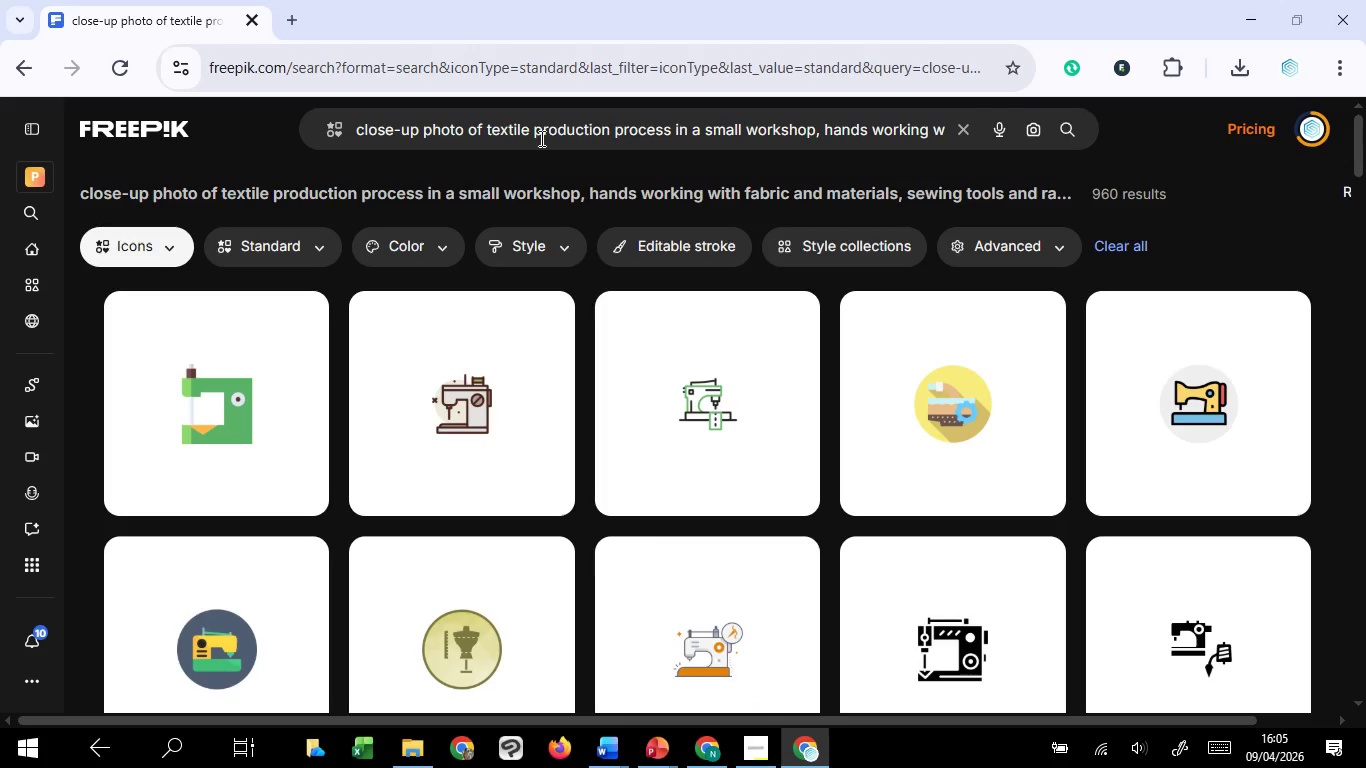 
left_click([544, 120])
 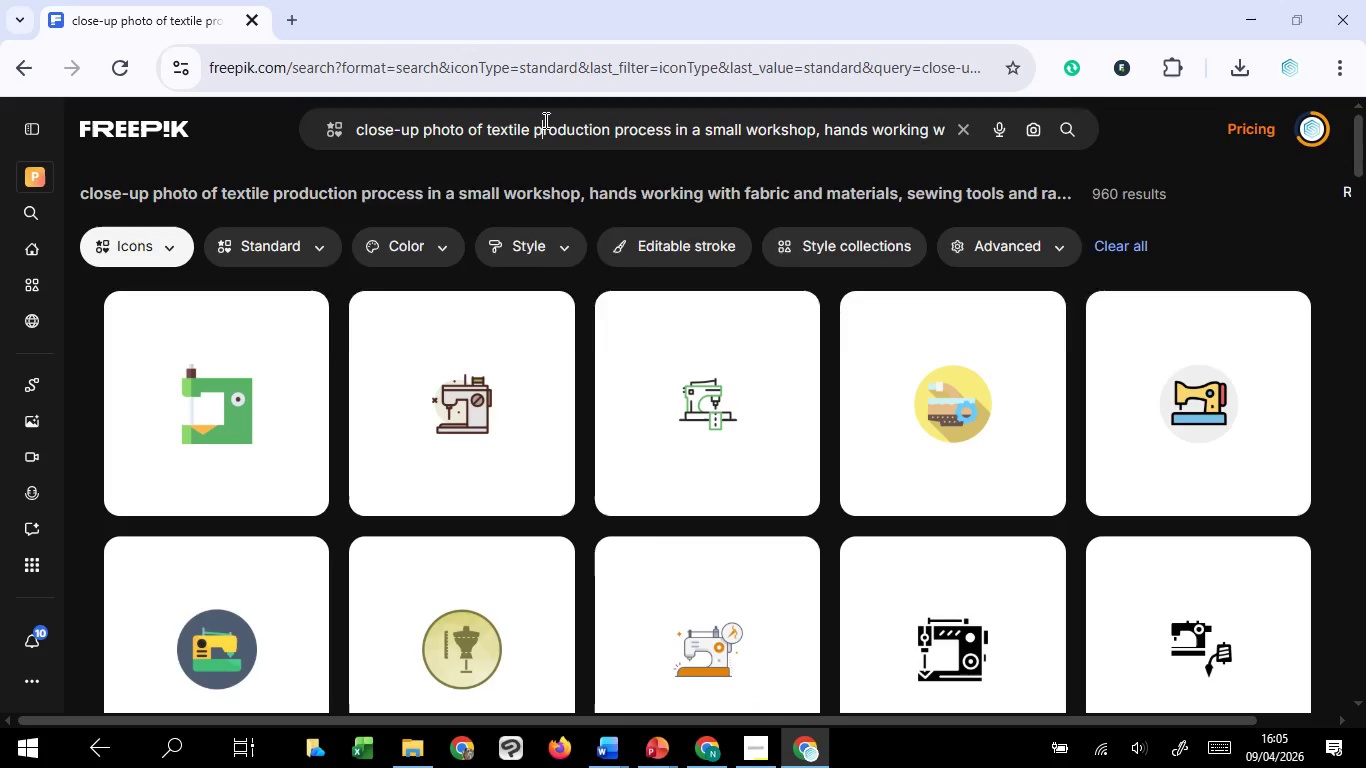 
key(Control+A)
 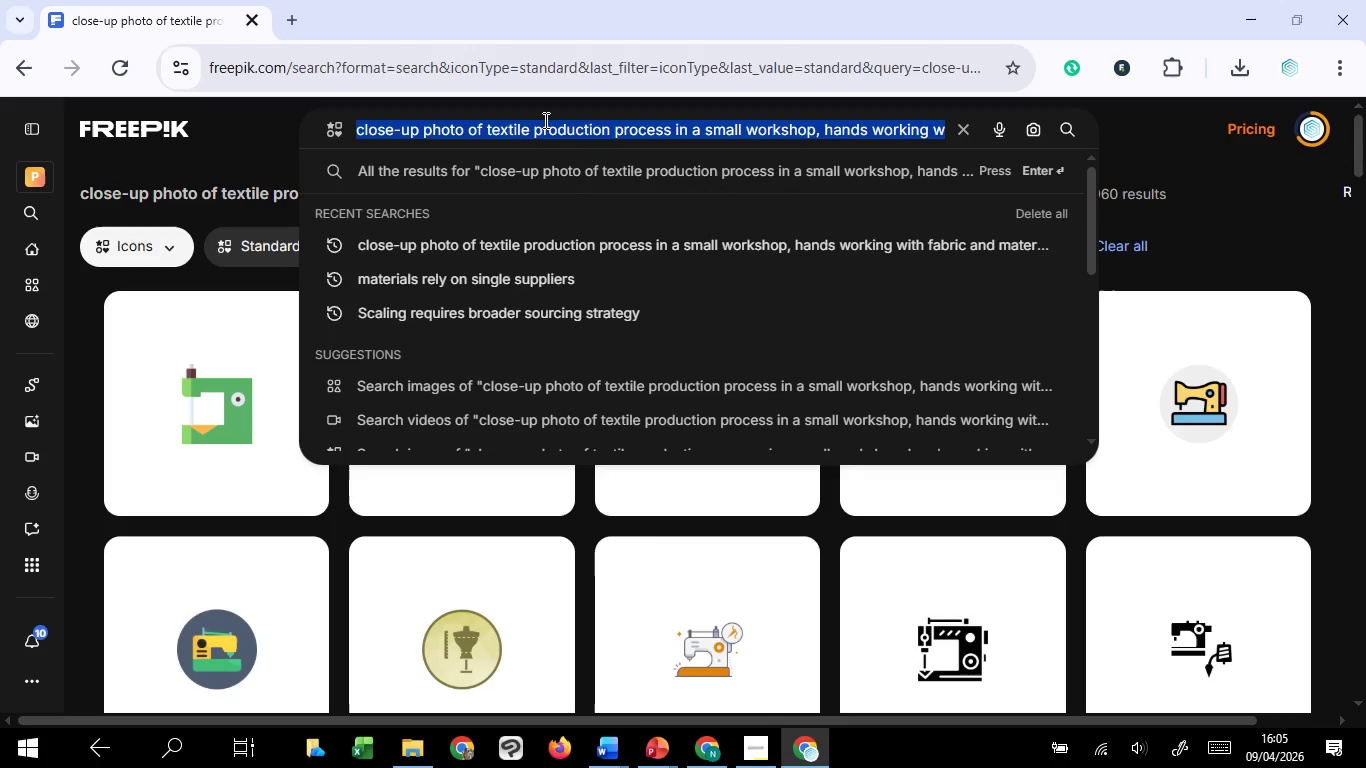 
key(Control+V)
 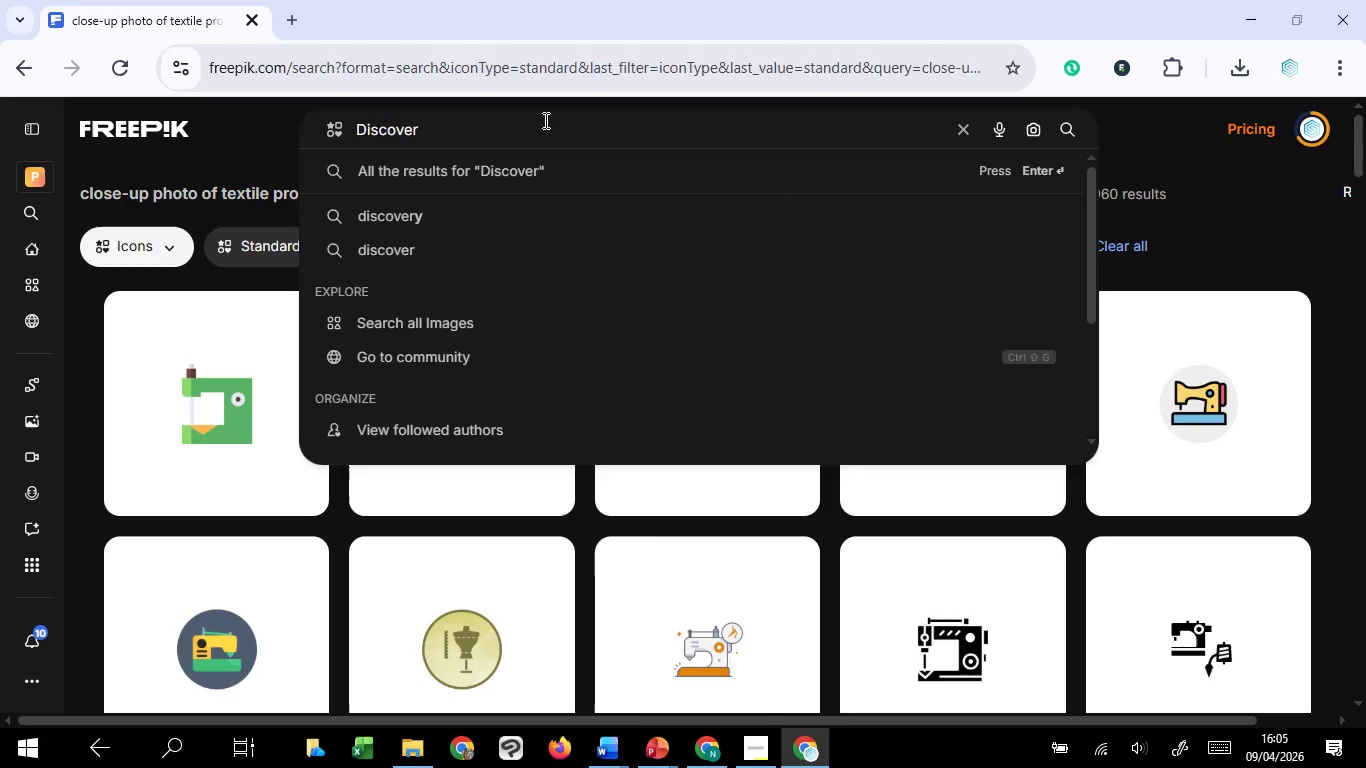 
key(Enter)
 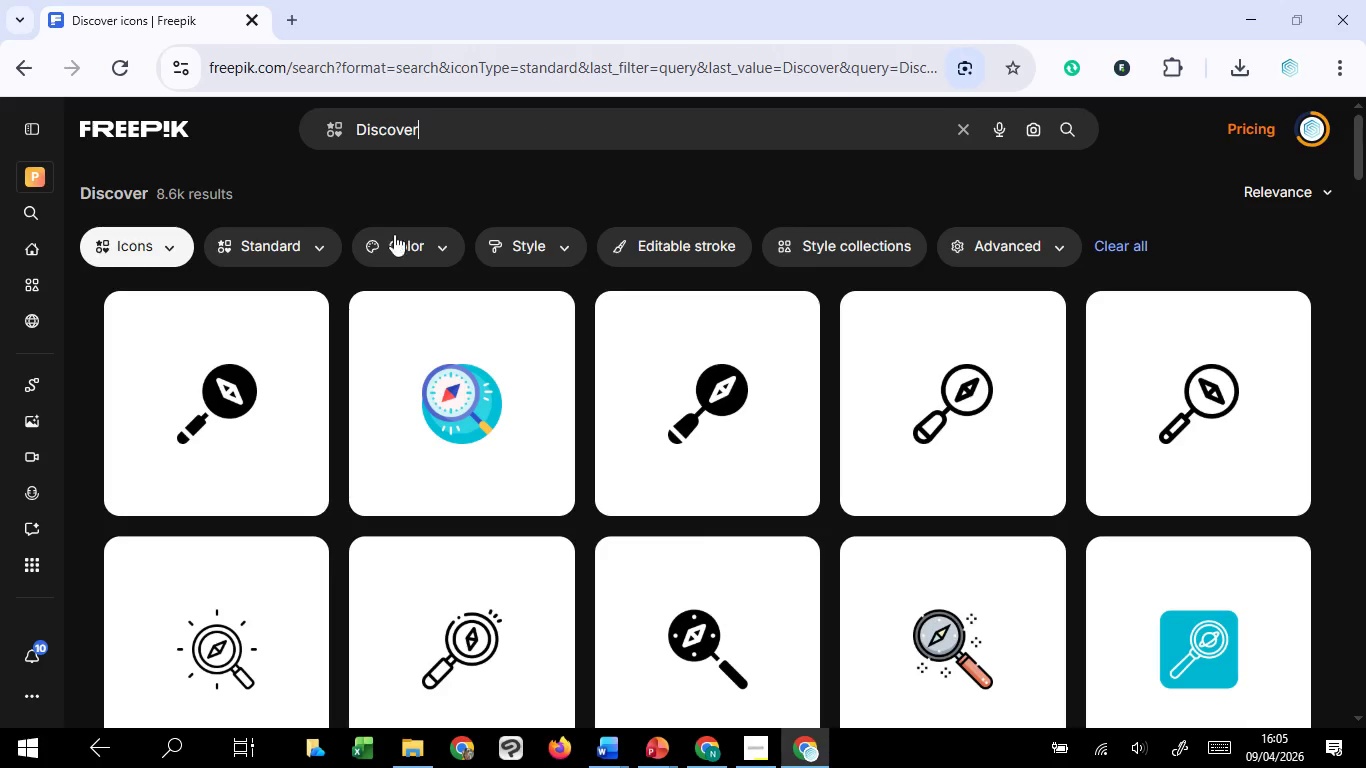 
left_click([137, 247])
 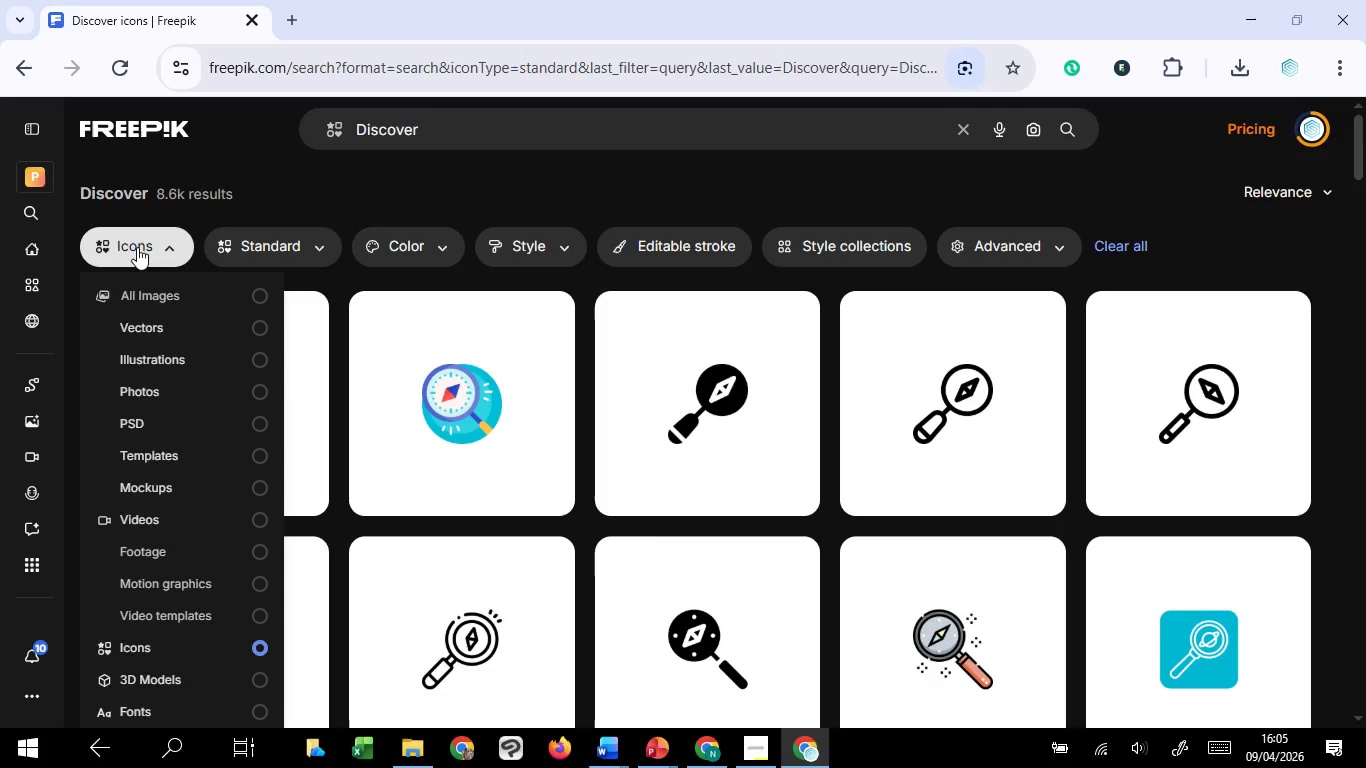 
left_click([137, 247])
 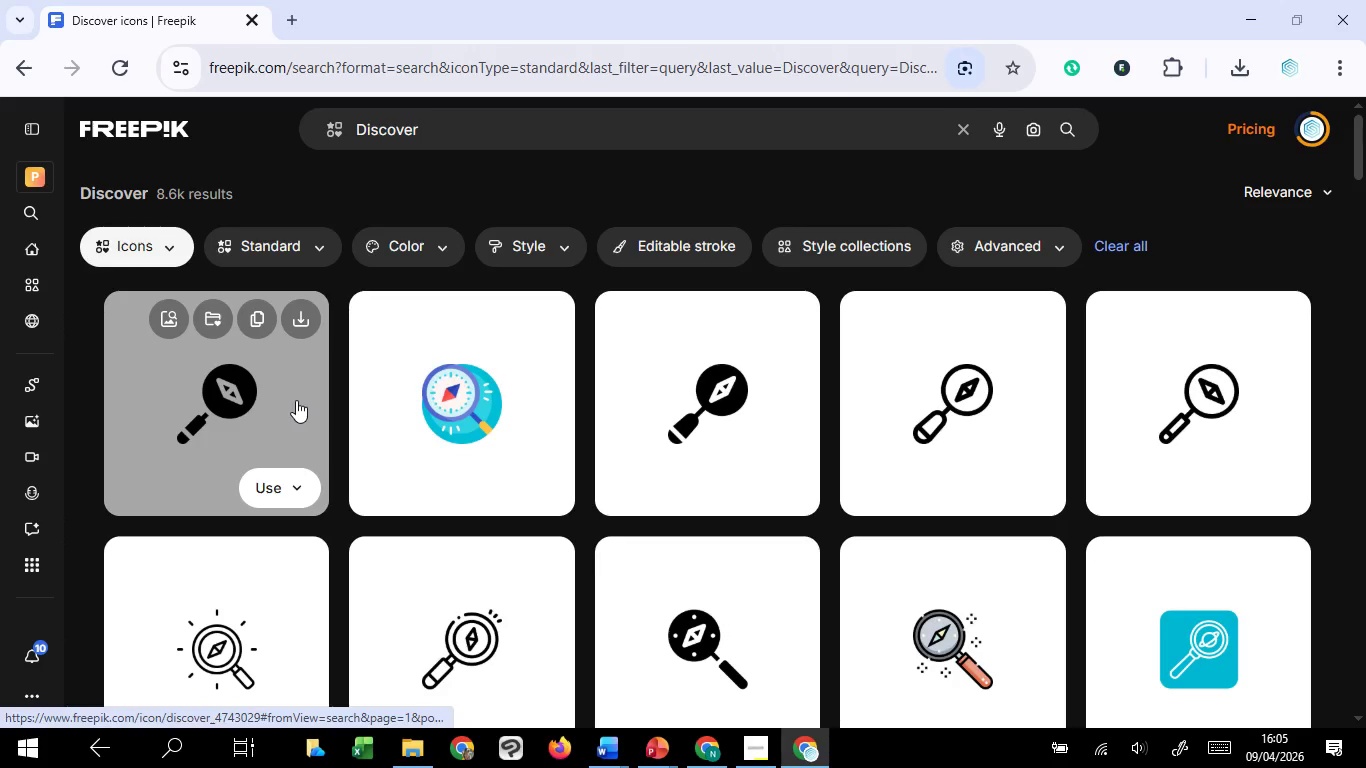 
left_click([291, 336])
 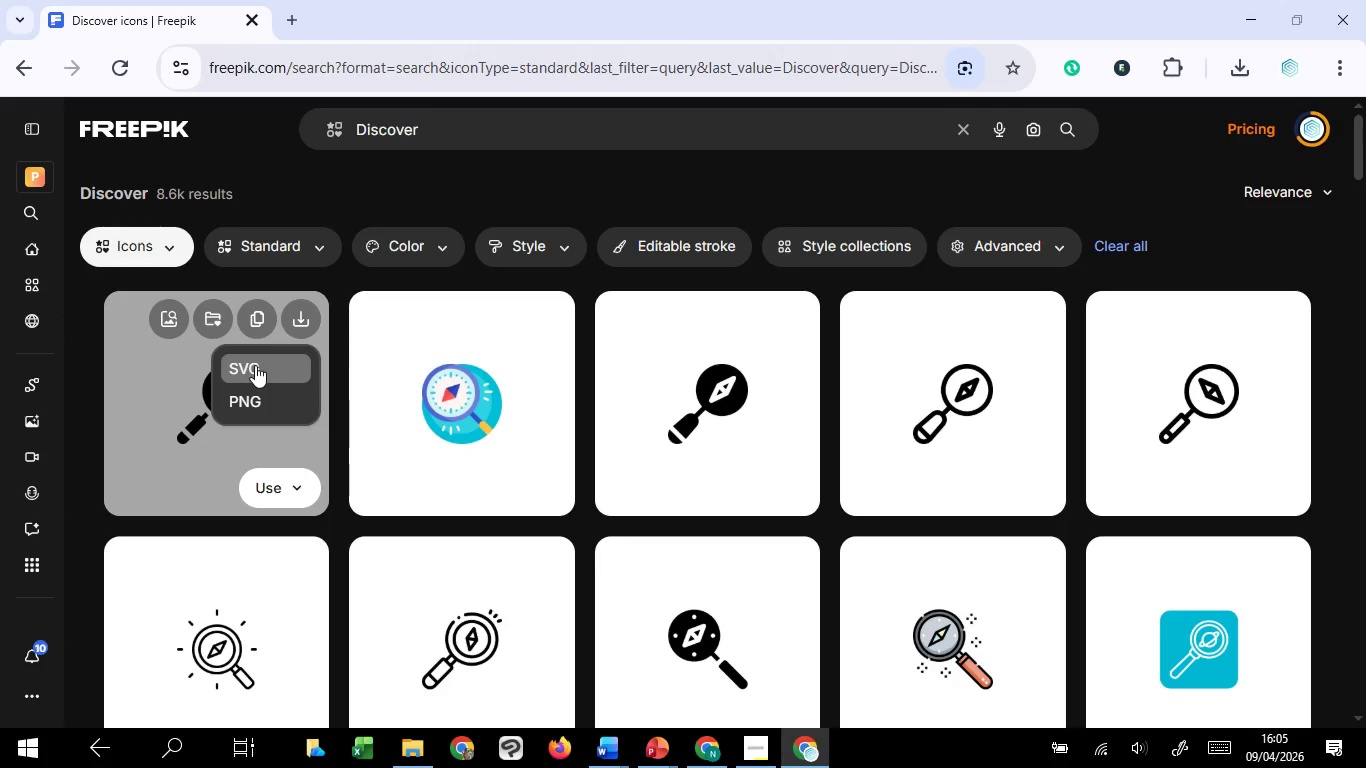 
left_click([255, 365])
 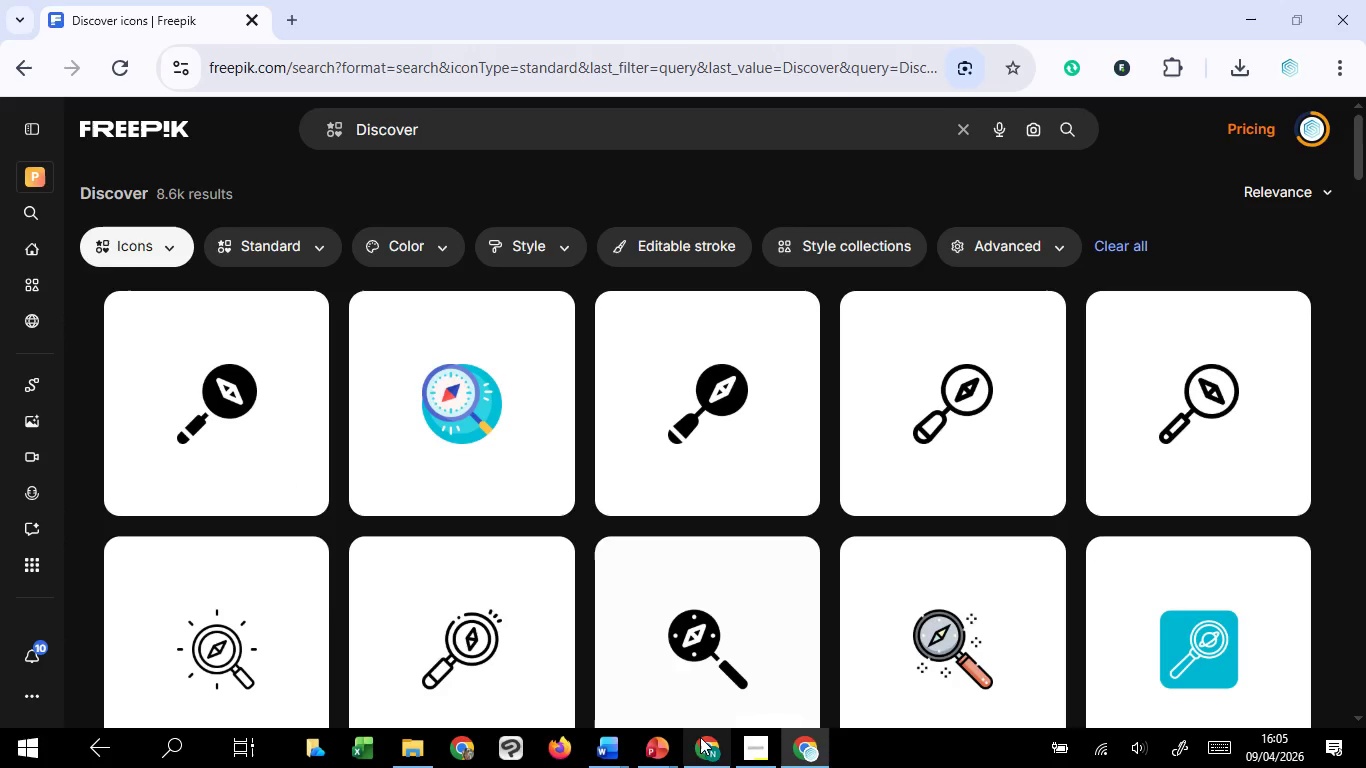 
mouse_move([699, 754])
 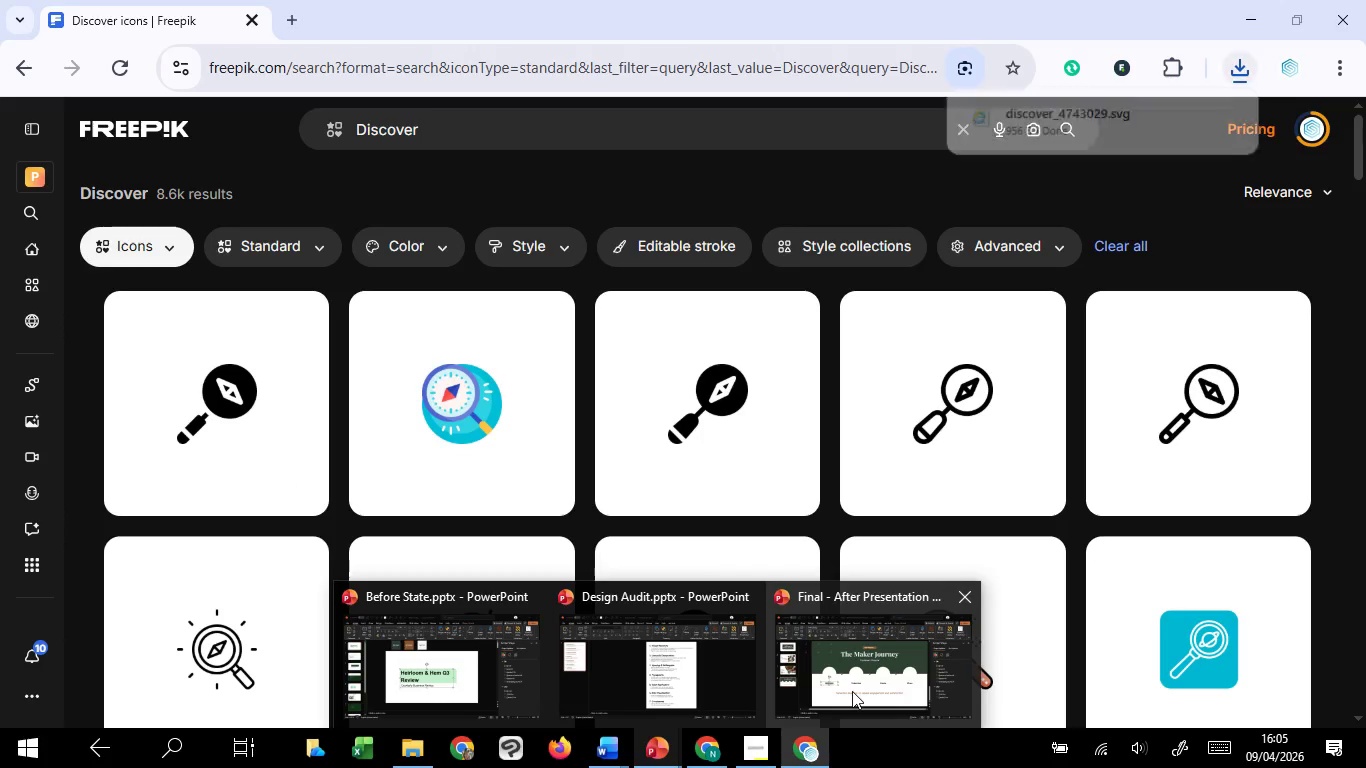 
left_click([852, 691])
 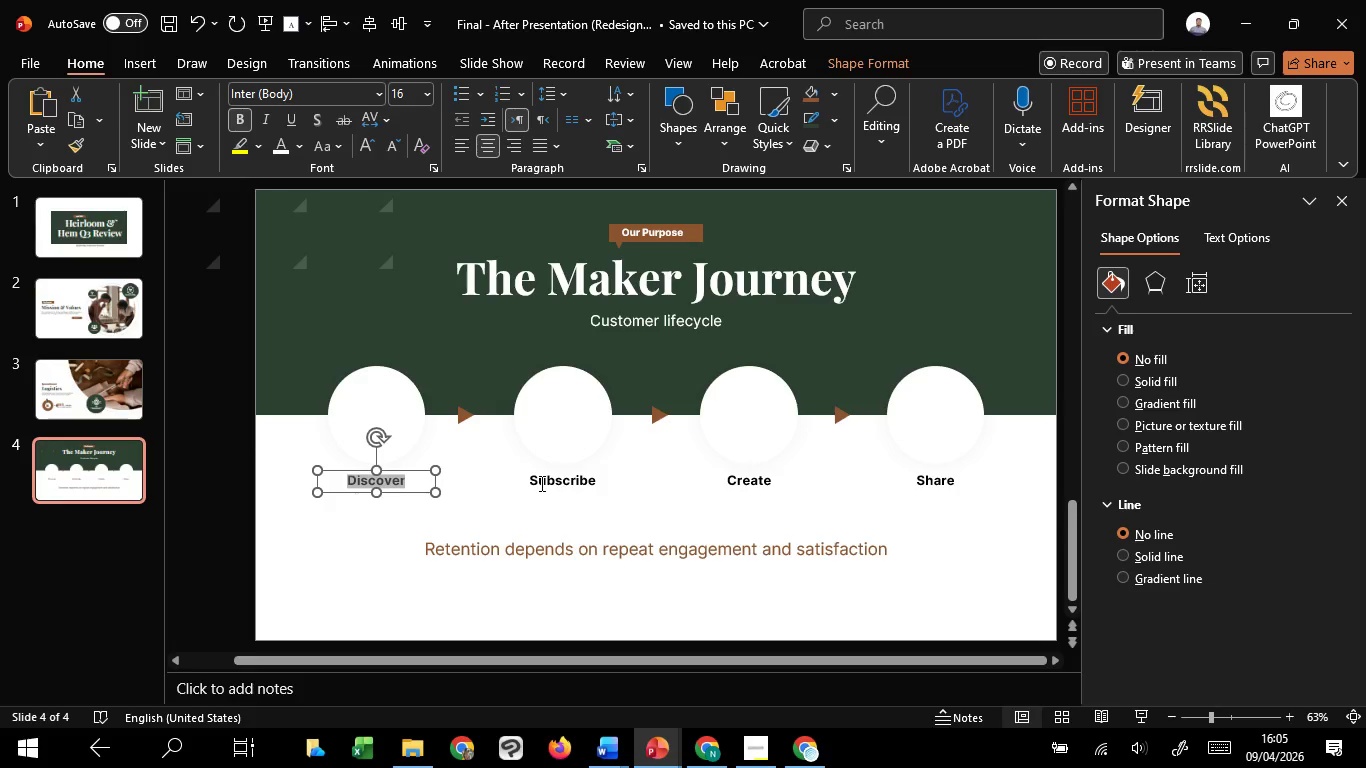 
double_click([540, 483])
 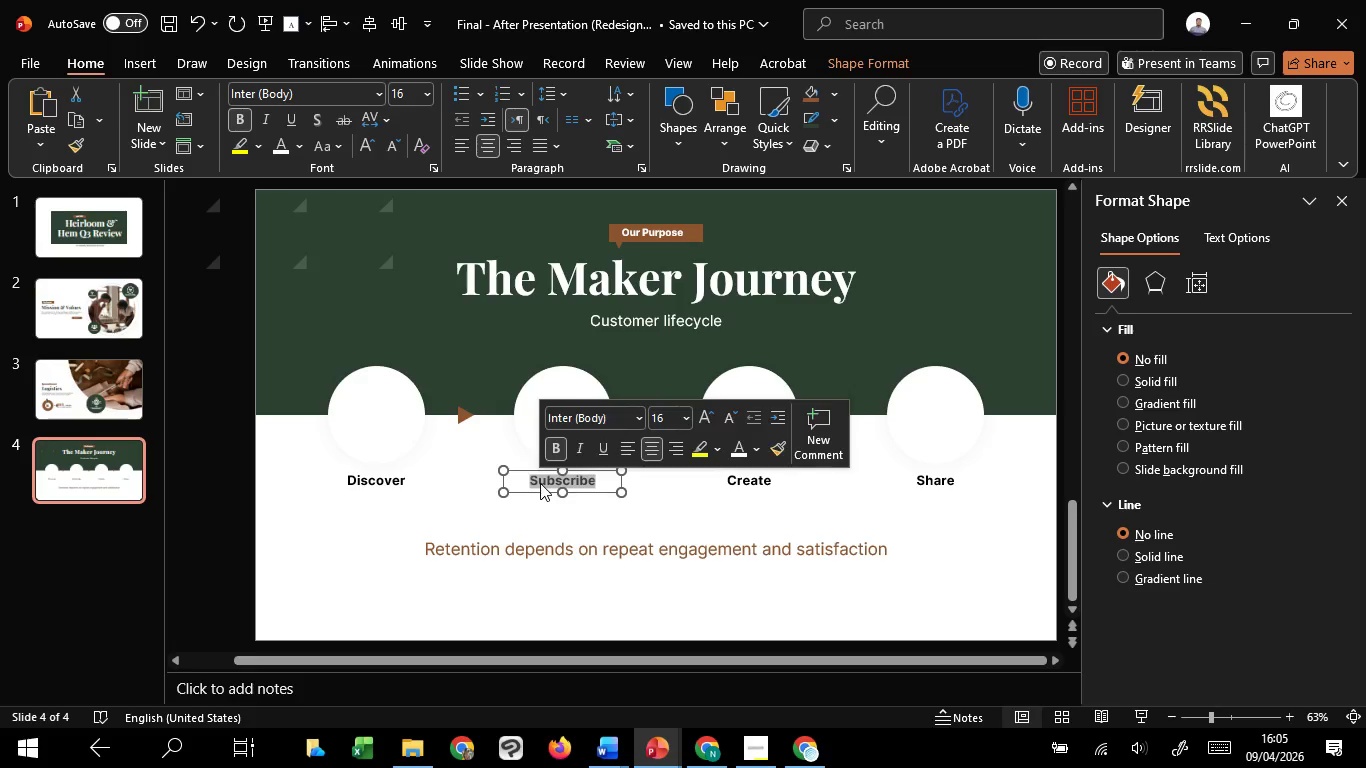 
key(Control+C)
 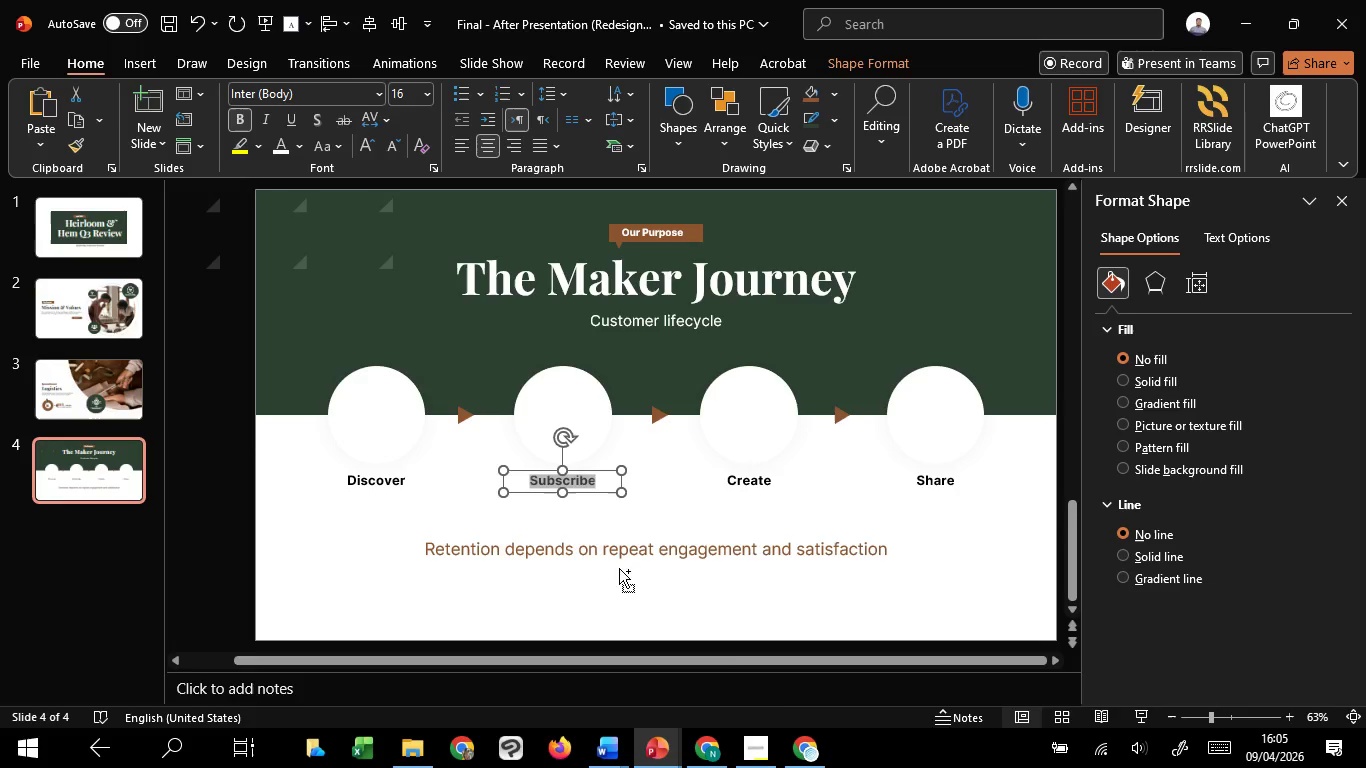 
key(Control+C)
 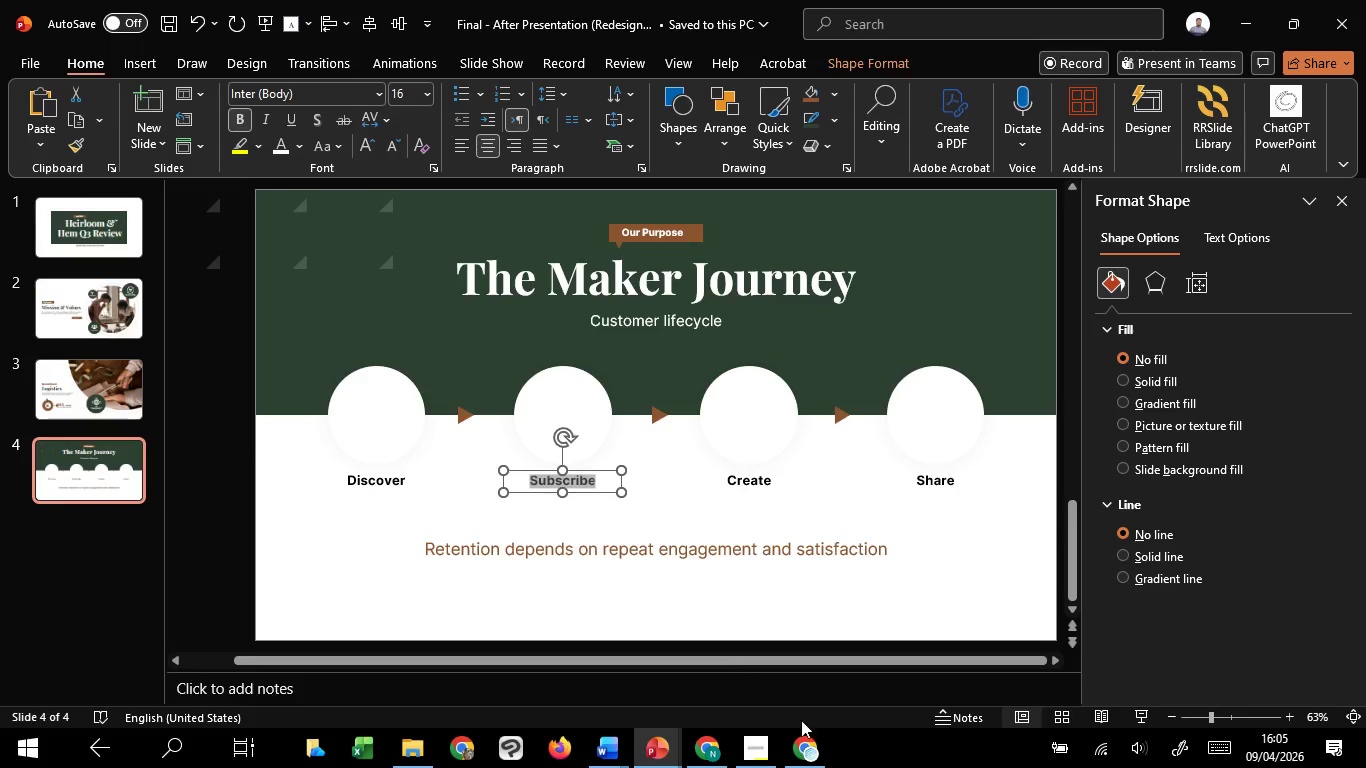 
key(Control+C)
 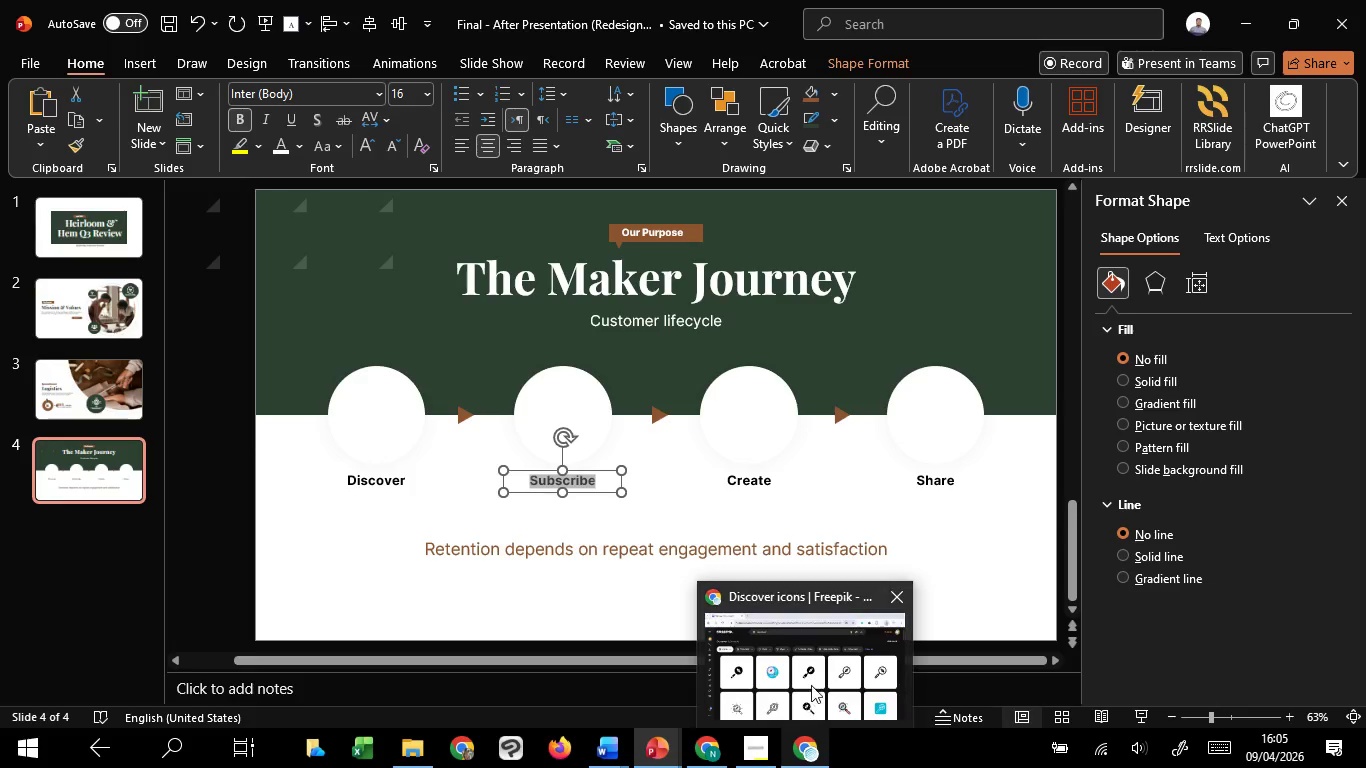 
left_click([809, 685])
 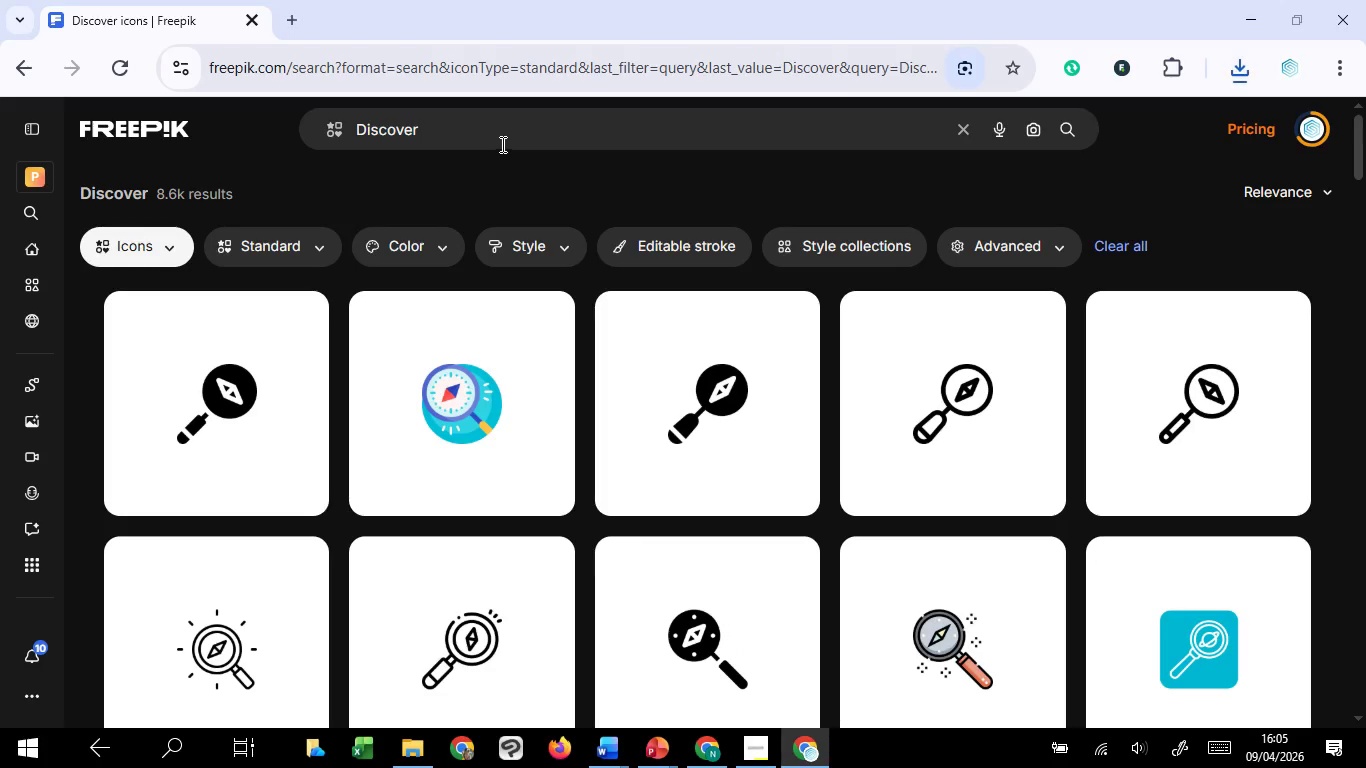 
left_click_drag(start_coordinate=[493, 134], to_coordinate=[285, 146])
 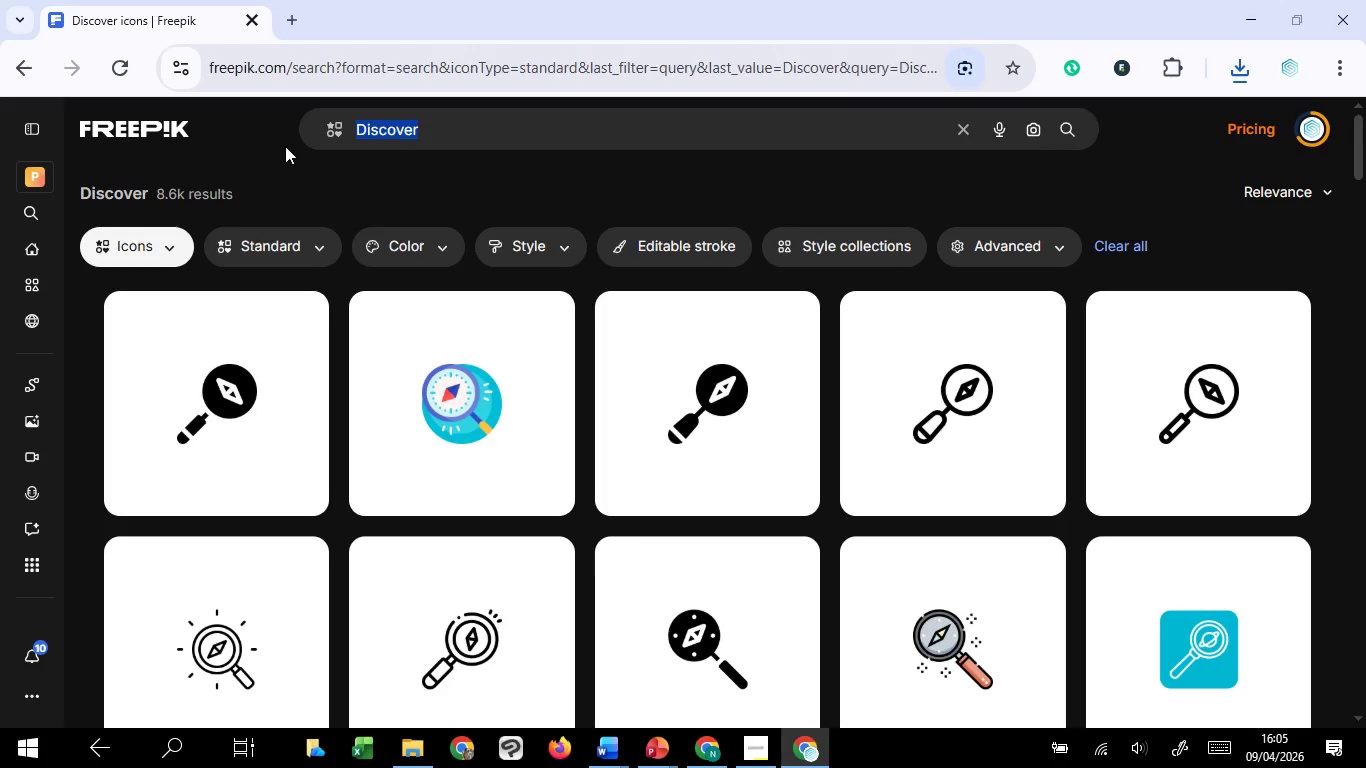 
key(Control+V)
 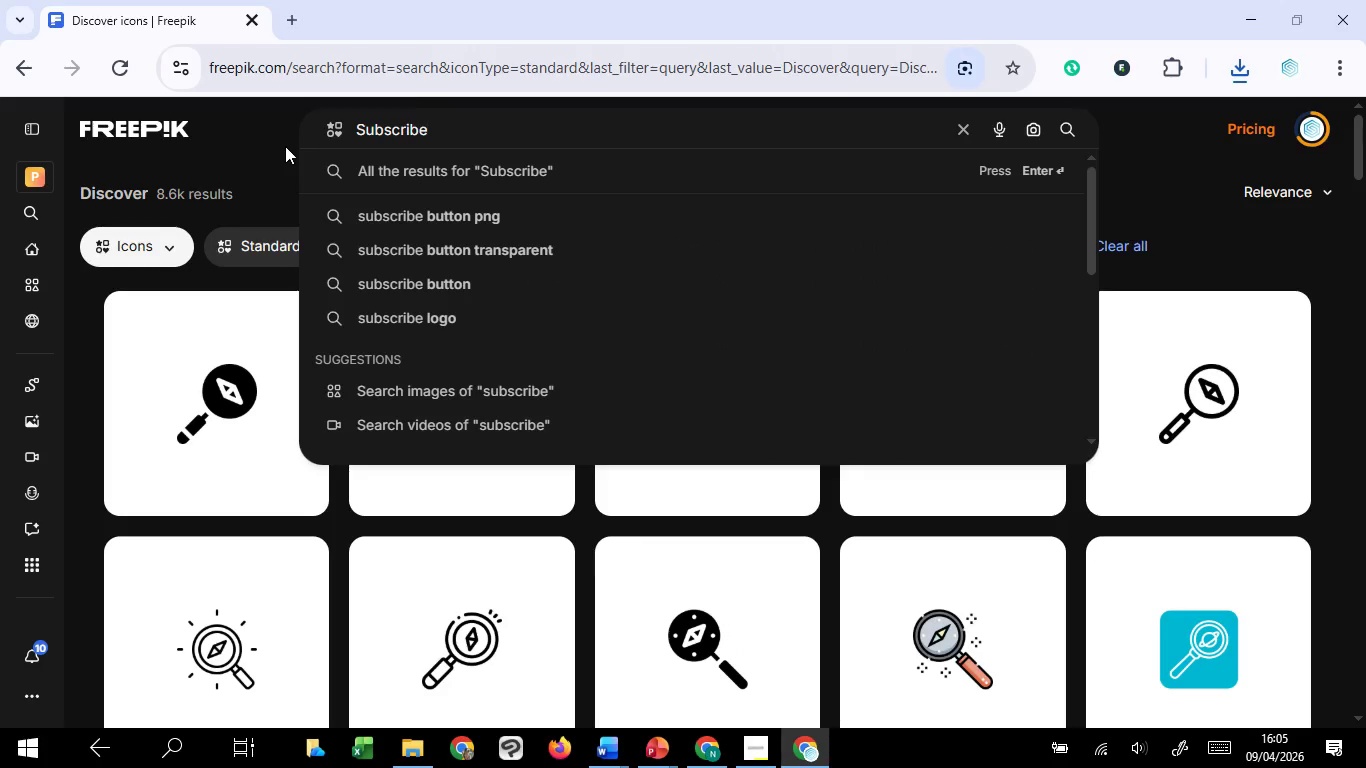 
key(Enter)
 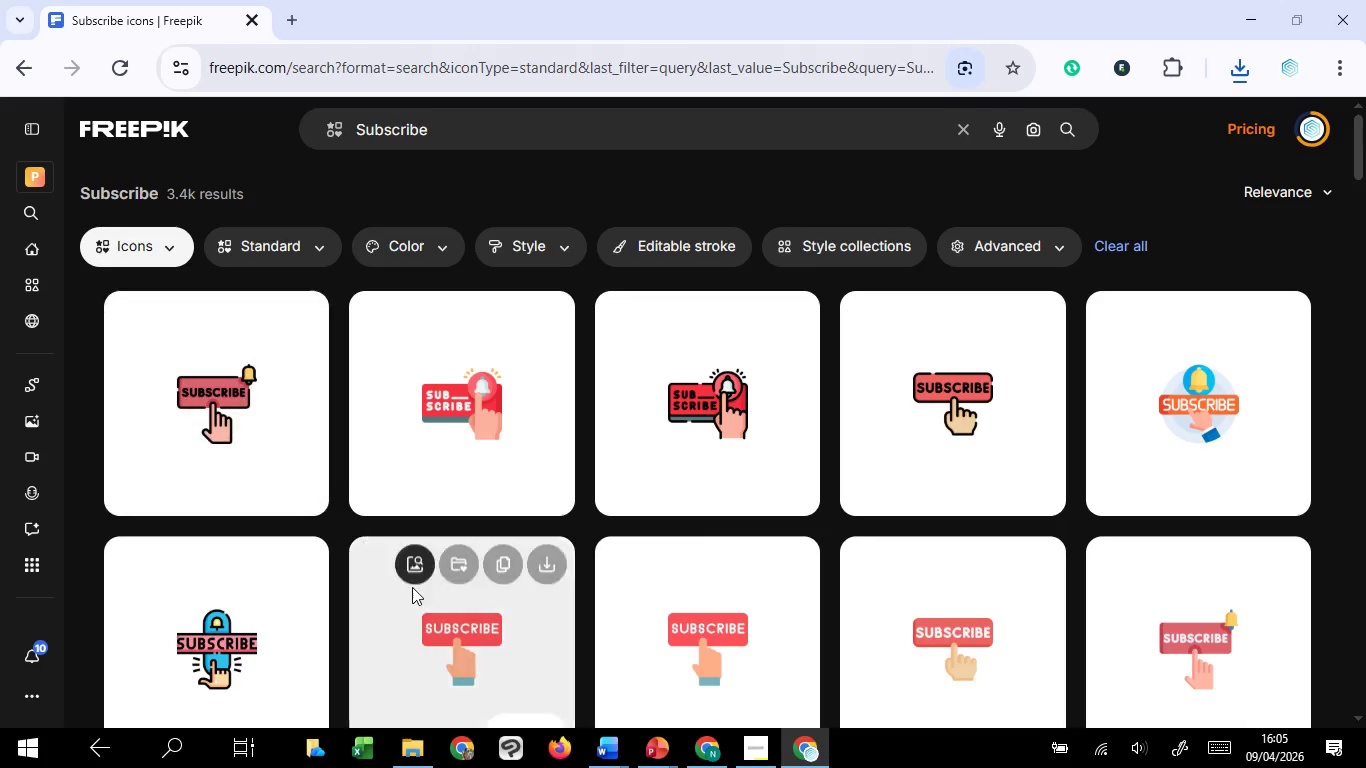 
scroll: coordinate [587, 480], scroll_direction: down, amount: 8.0
 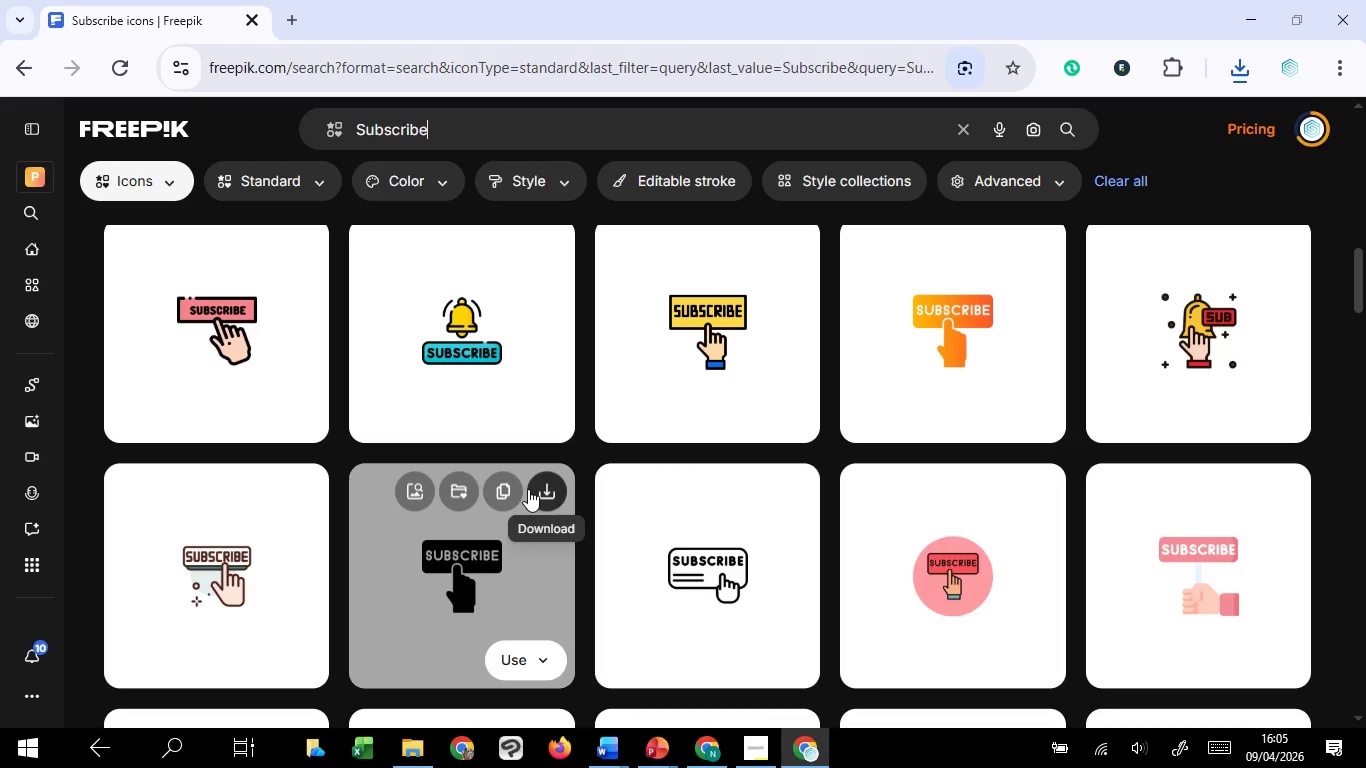 
left_click([535, 488])
 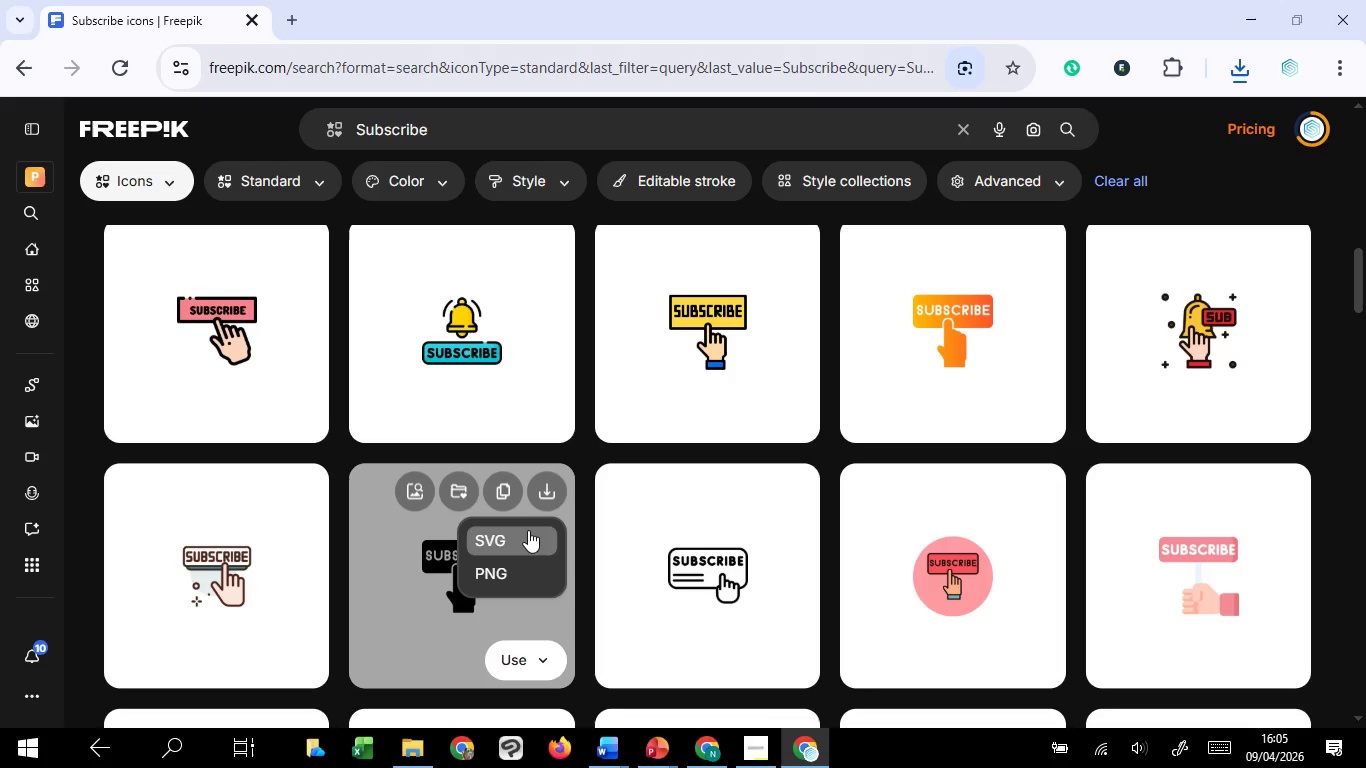 
left_click([528, 530])
 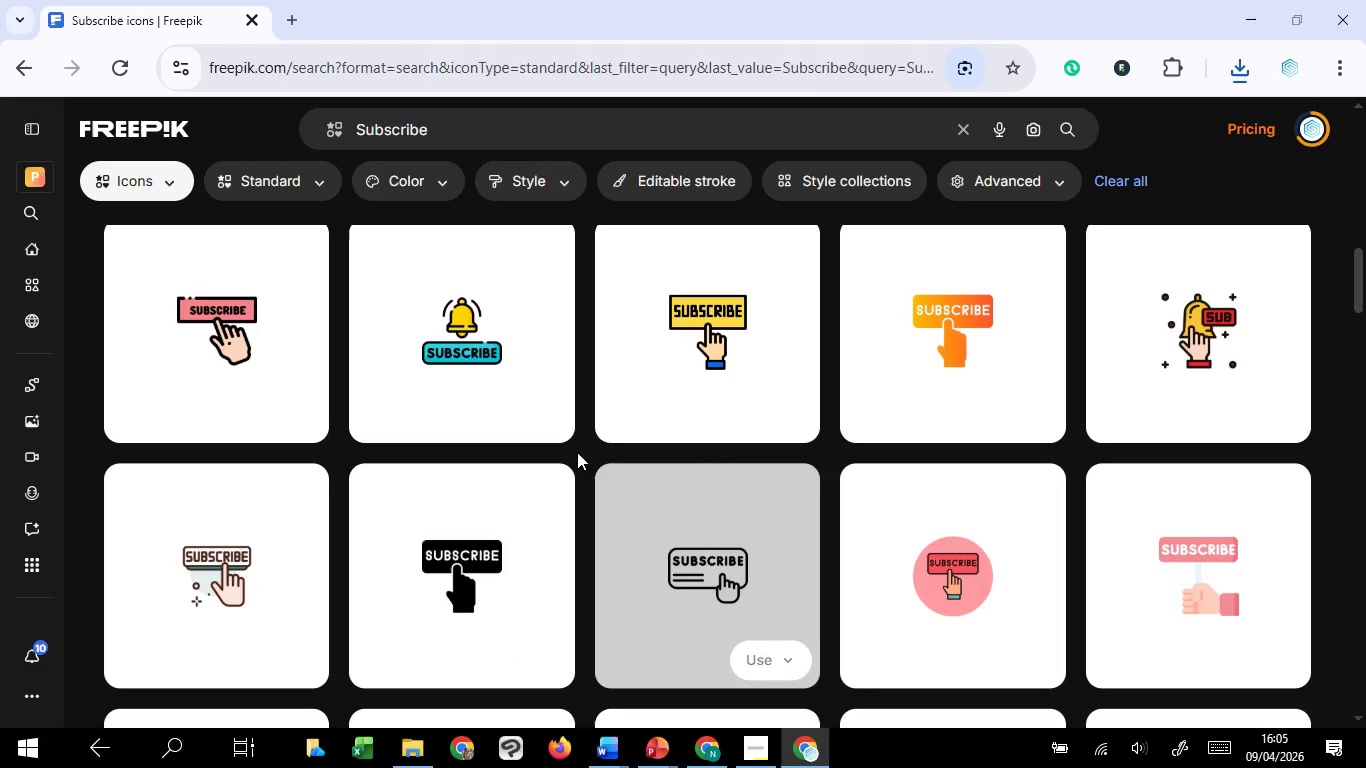 
scroll: coordinate [580, 445], scroll_direction: up, amount: 12.0
 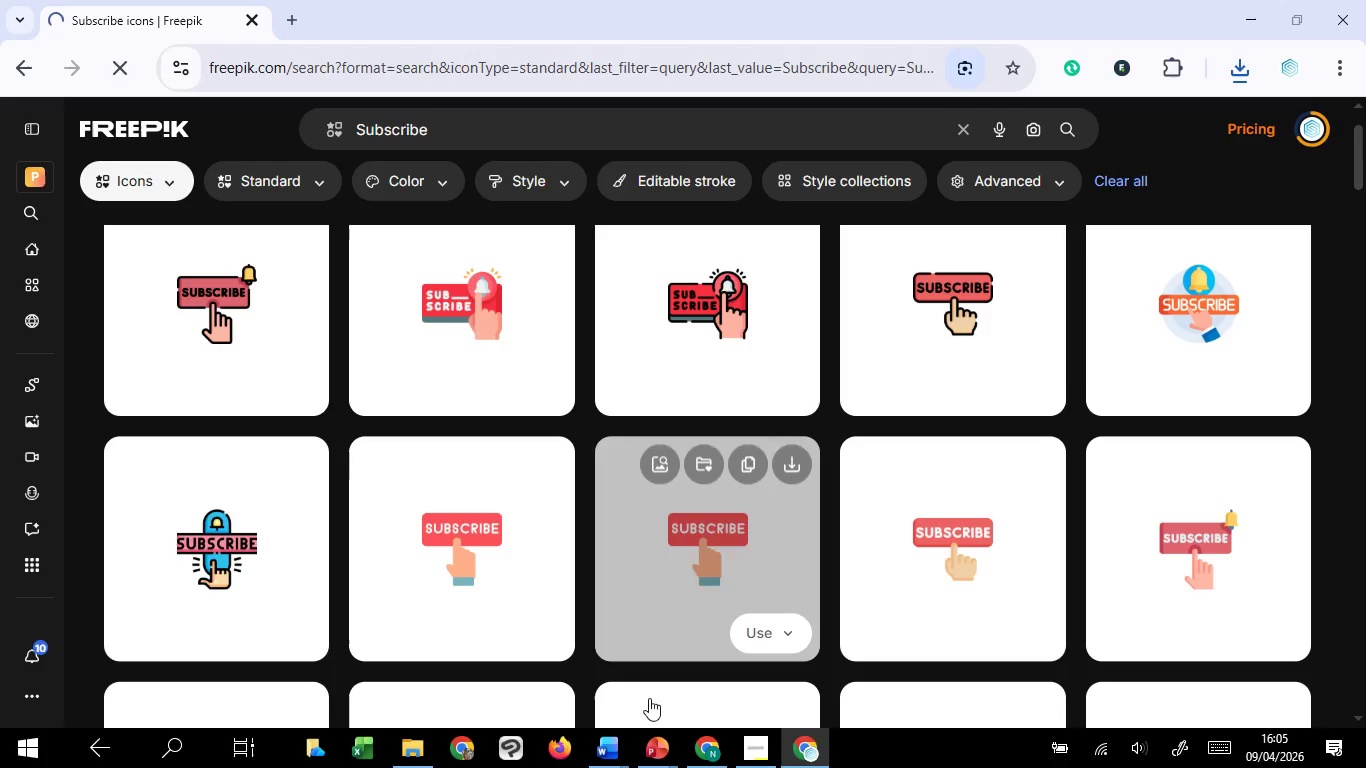 
mouse_move([677, 751])
 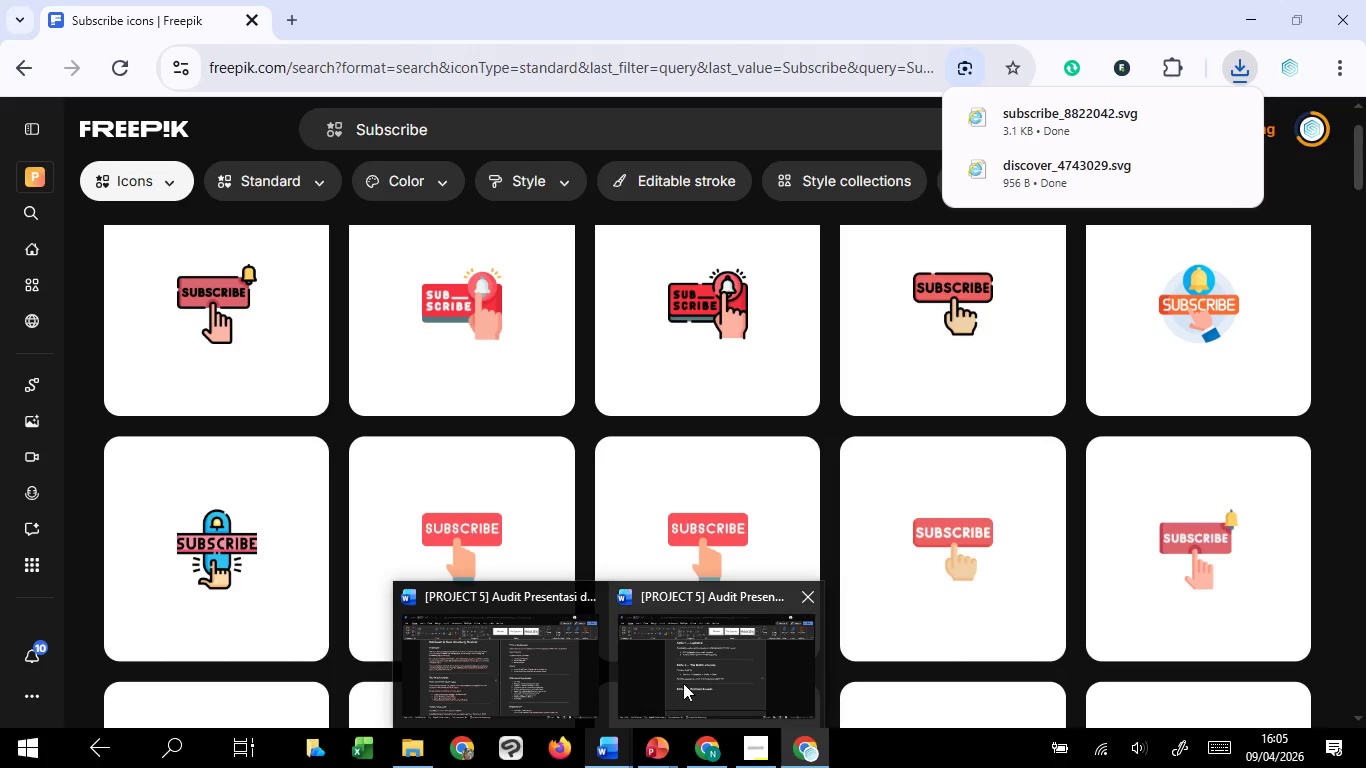 
left_click([689, 682])
 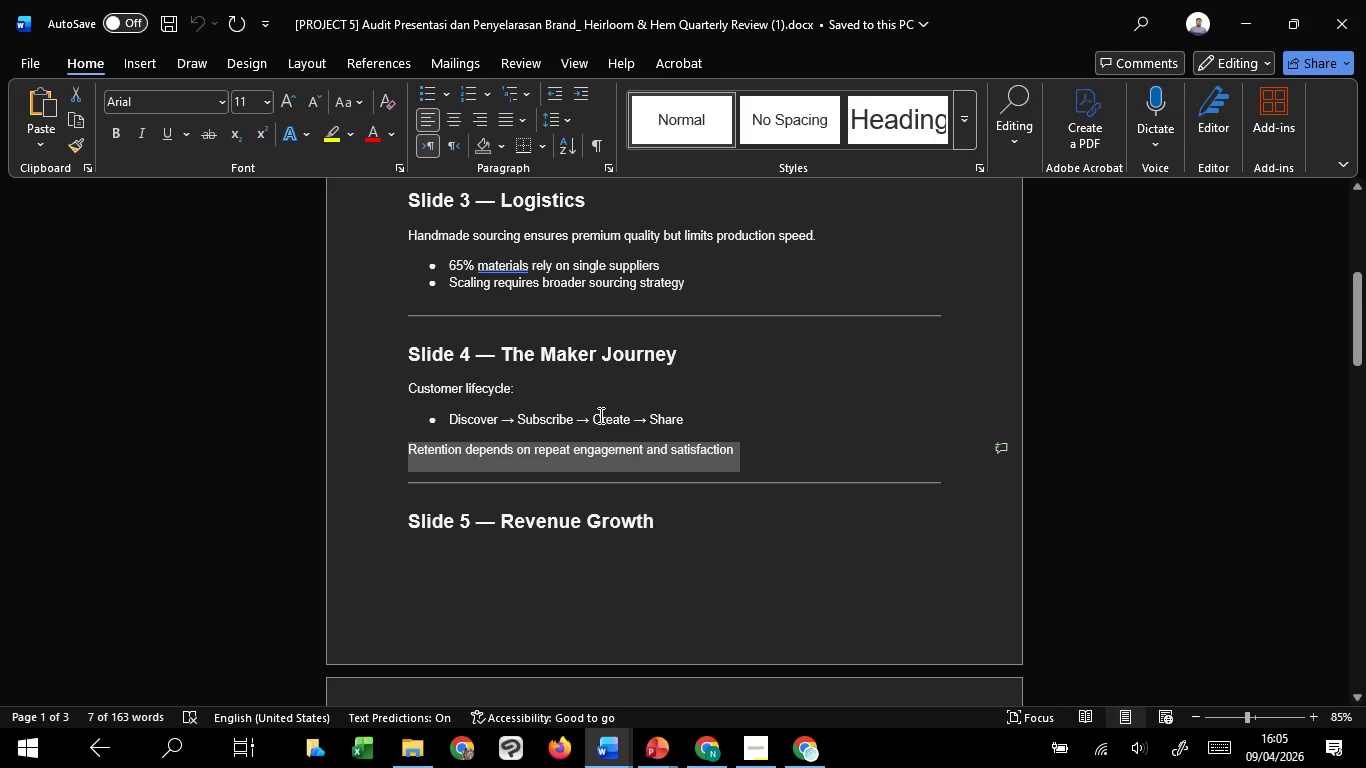 
double_click([599, 415])
 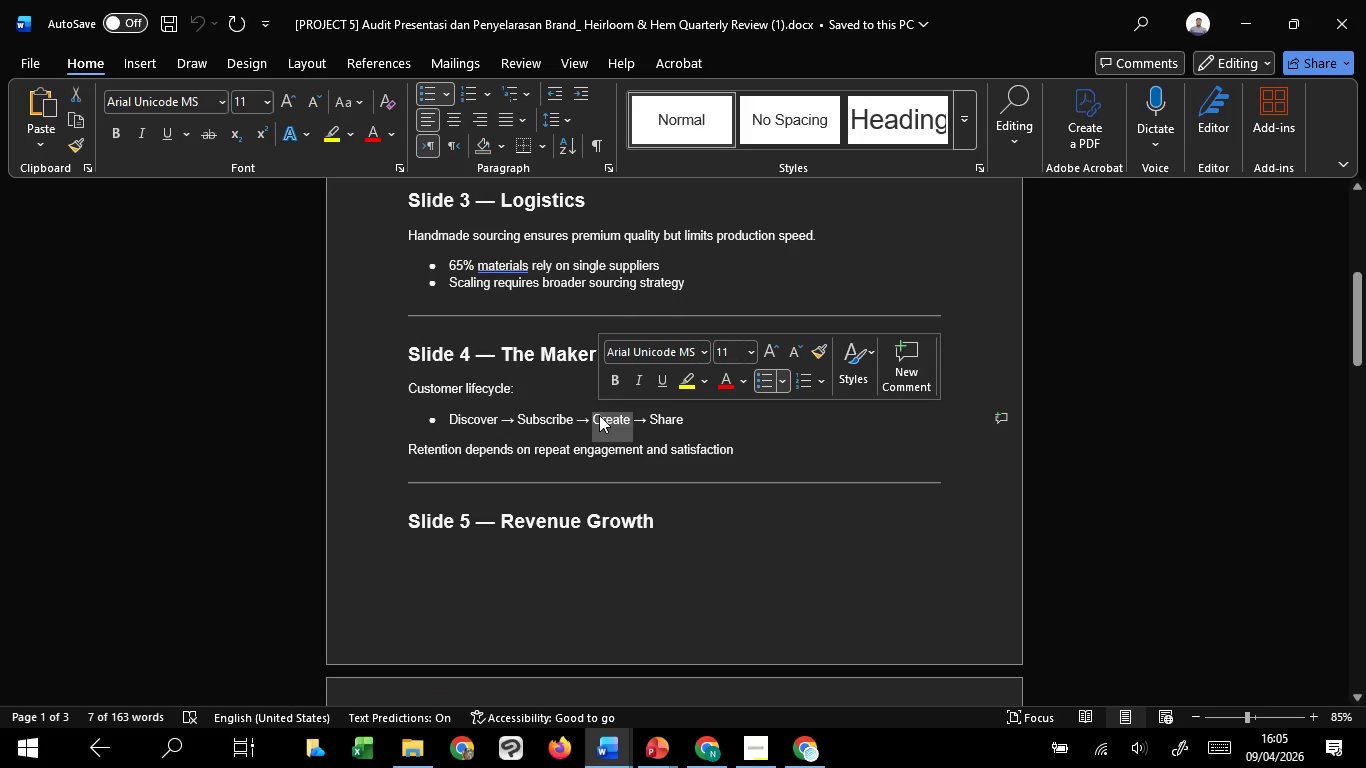 
key(Control+C)
 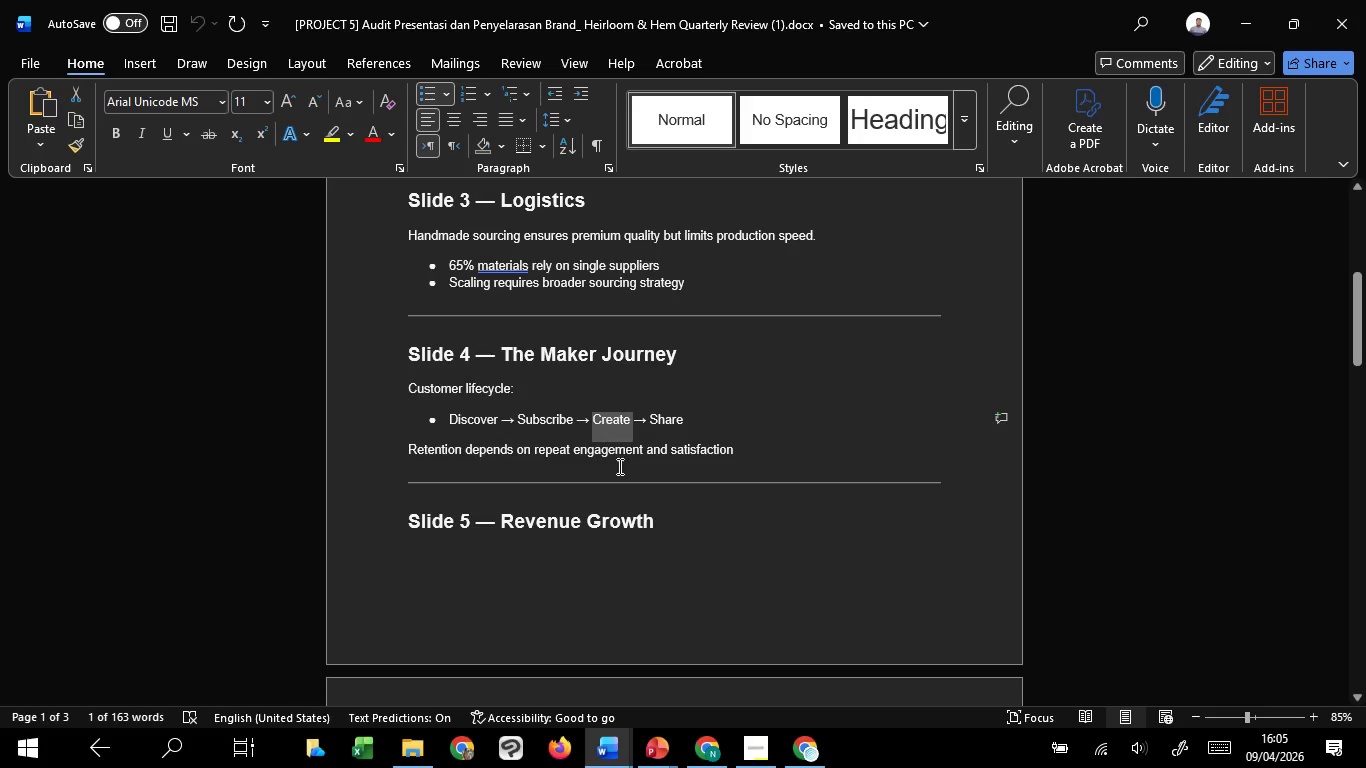 
key(Control+C)
 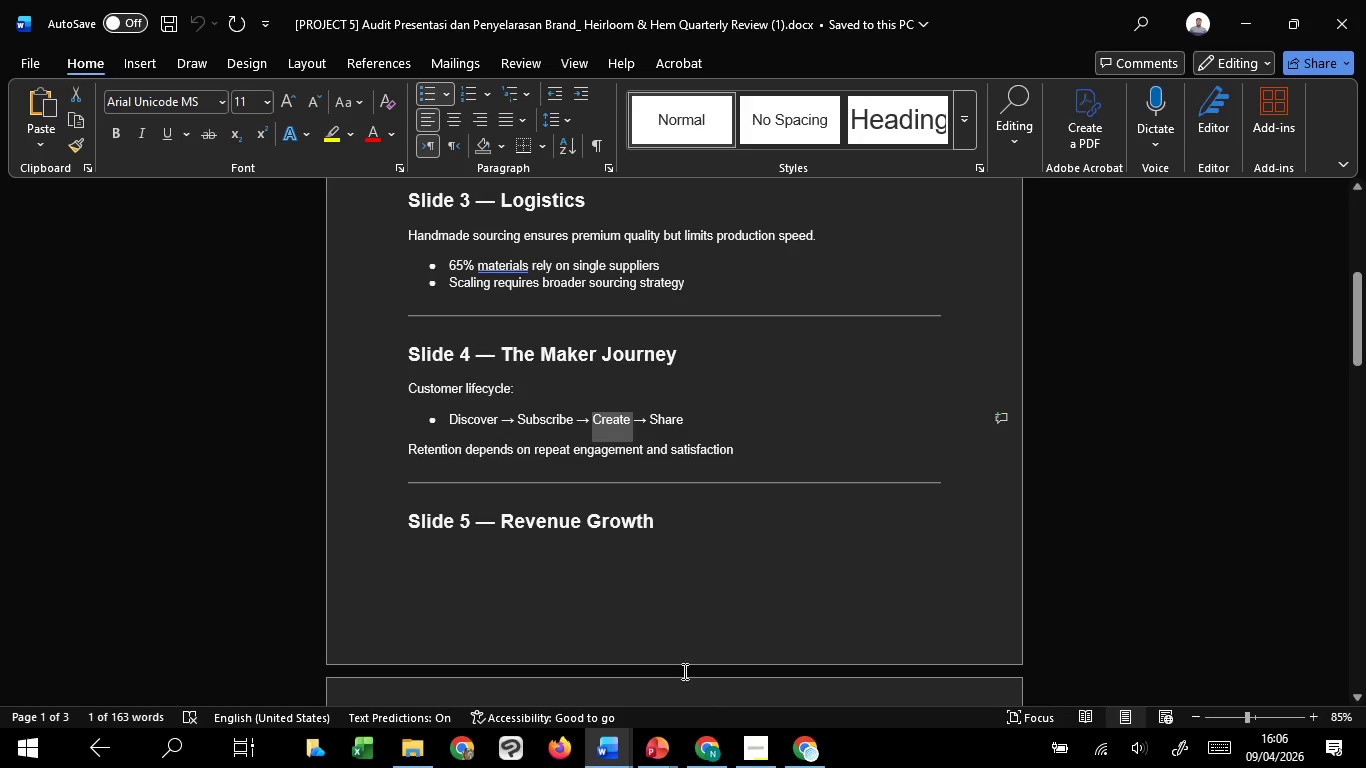 
key(Control+C)
 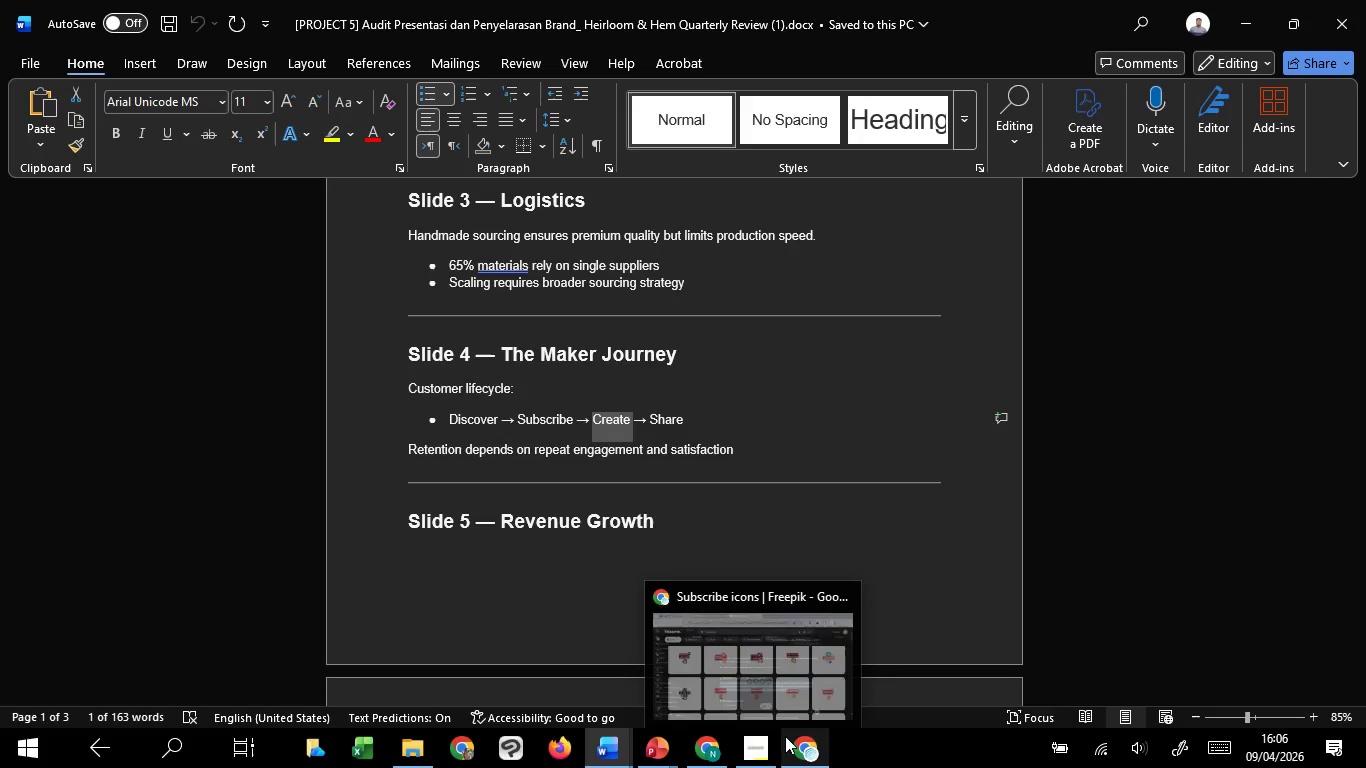 
left_click([780, 645])
 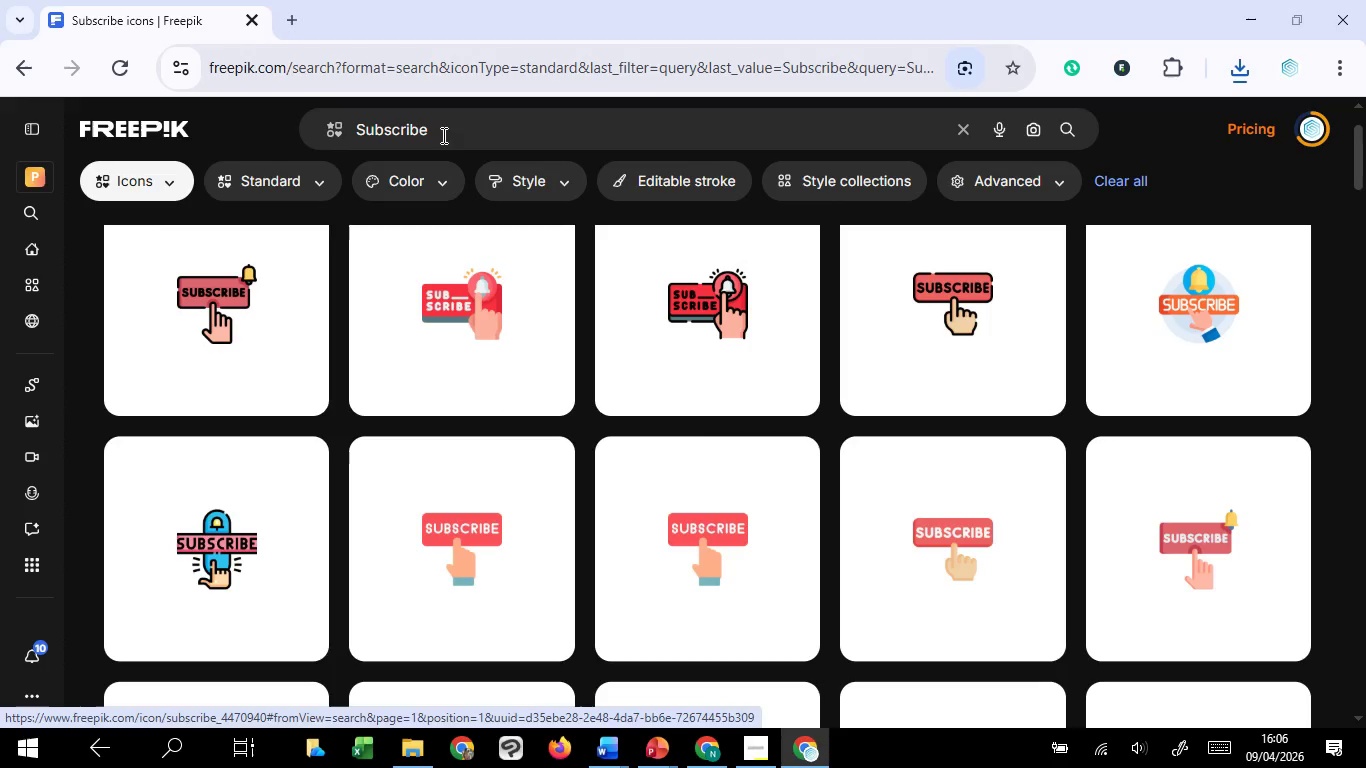 
left_click_drag(start_coordinate=[442, 133], to_coordinate=[339, 161])
 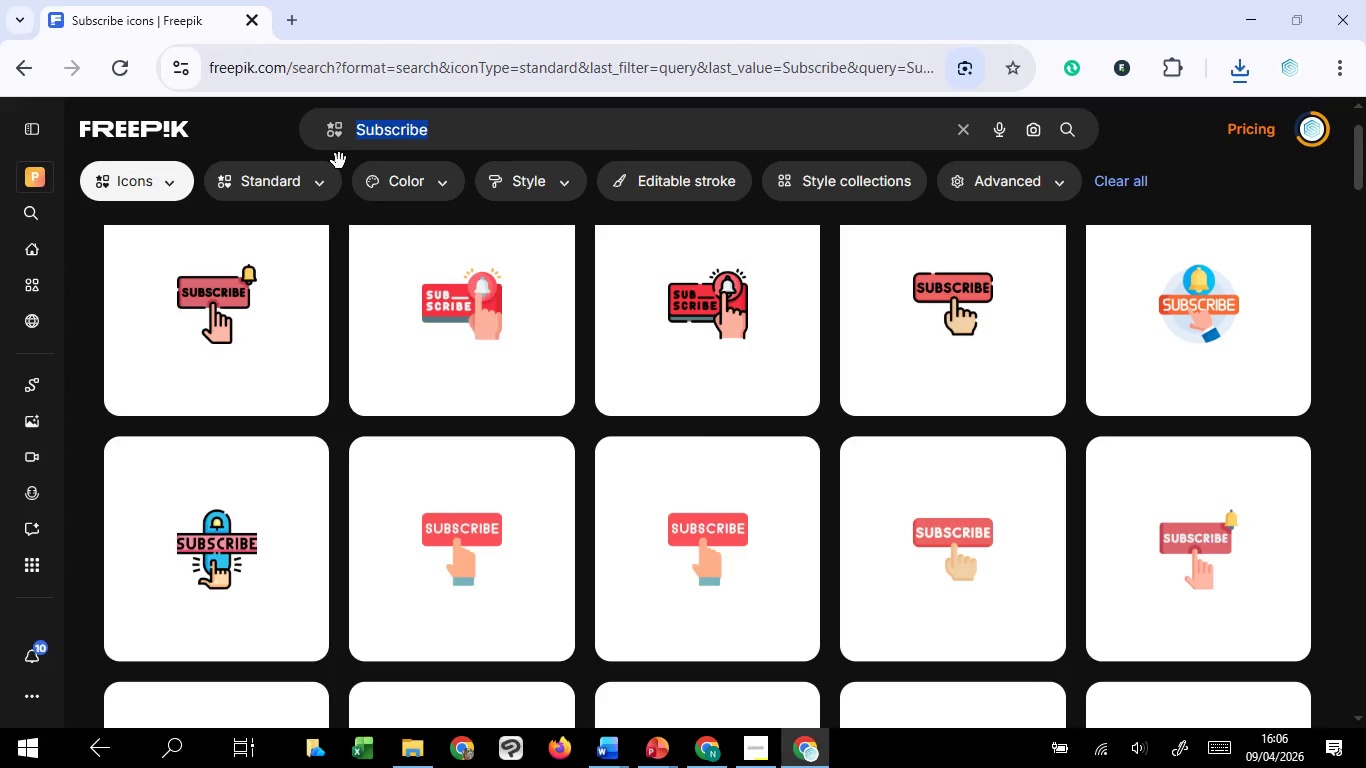 
key(Control+V)
 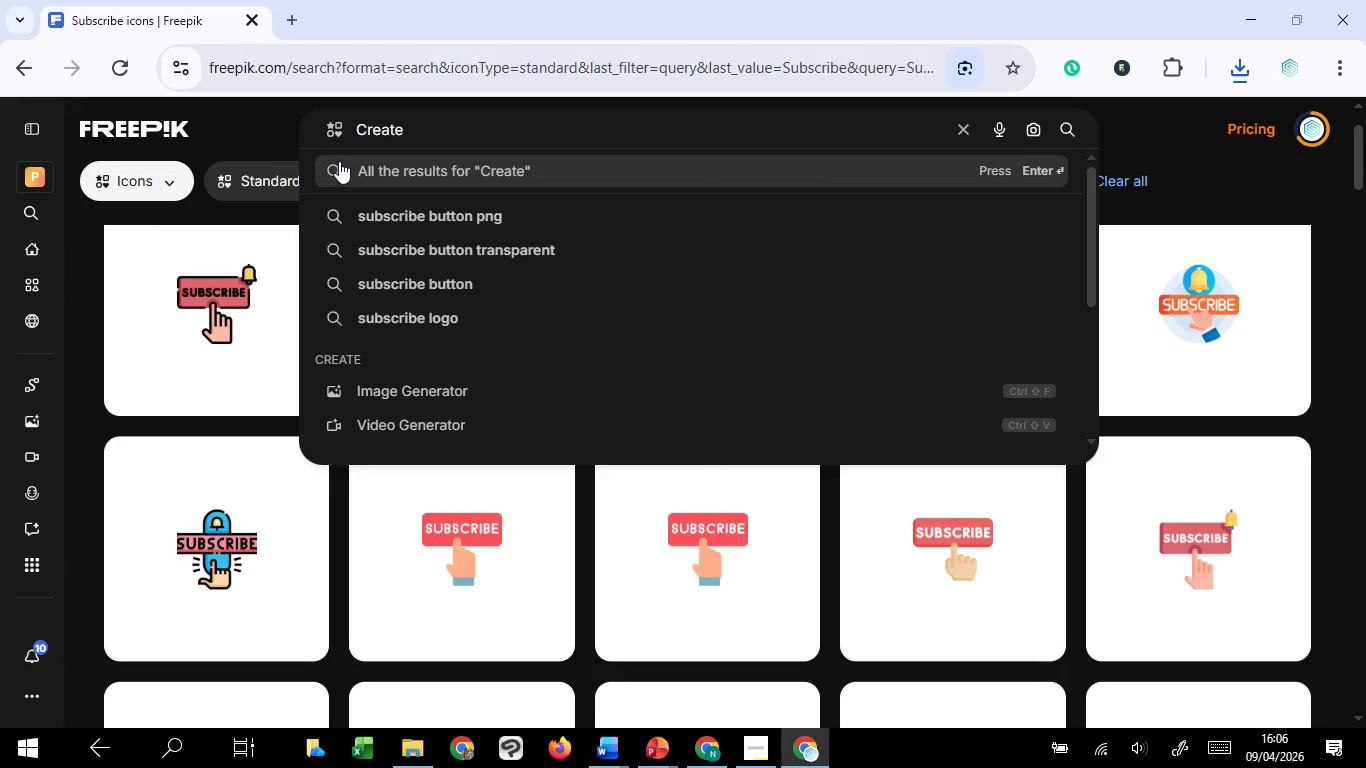 
key(Enter)
 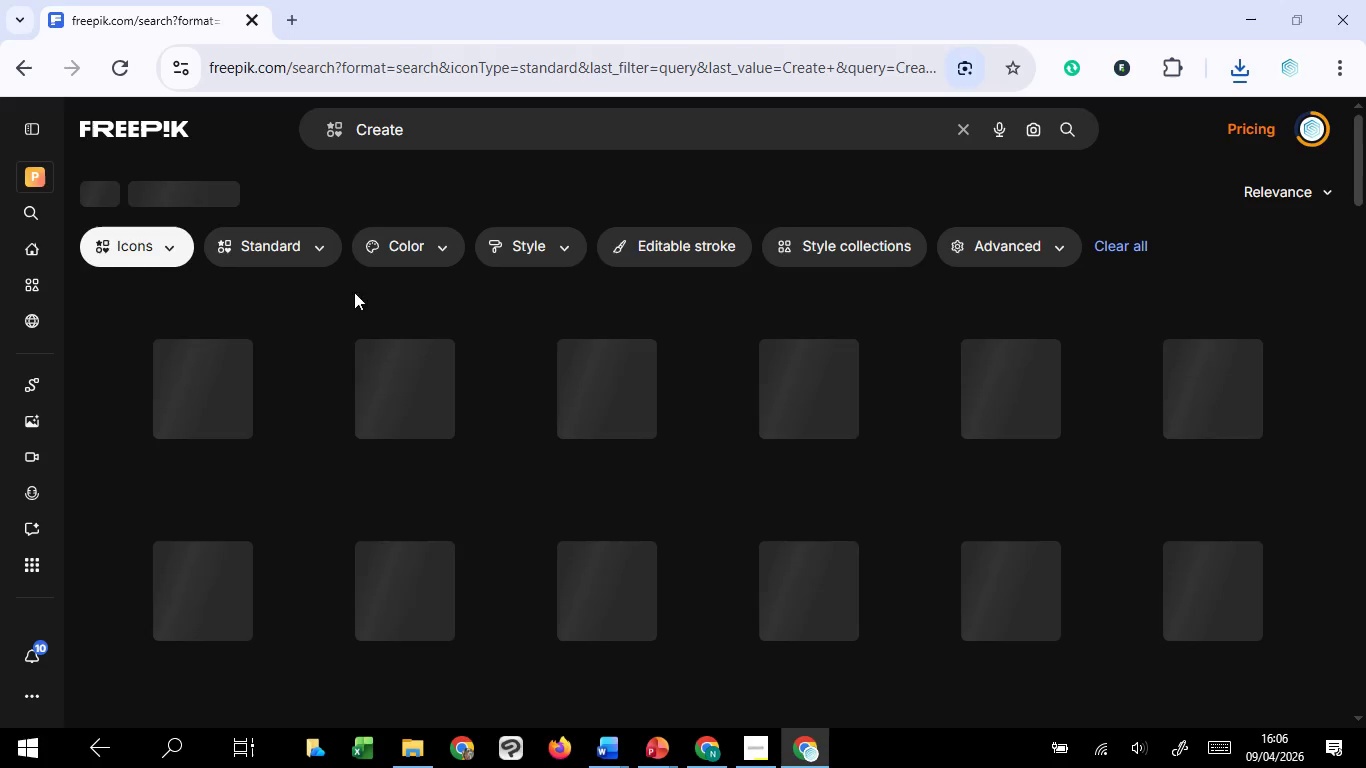 
mouse_move([377, 402])
 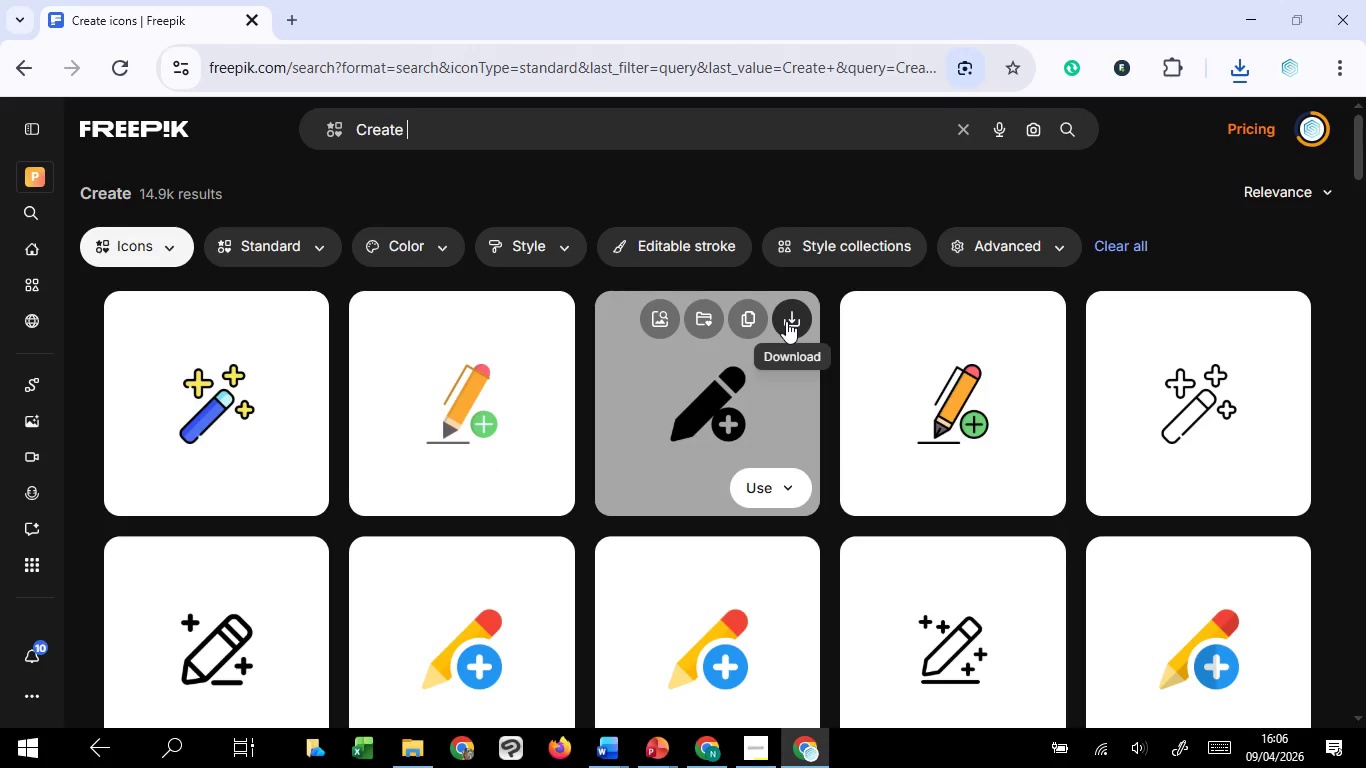 
scroll: coordinate [755, 363], scroll_direction: down, amount: 3.0
 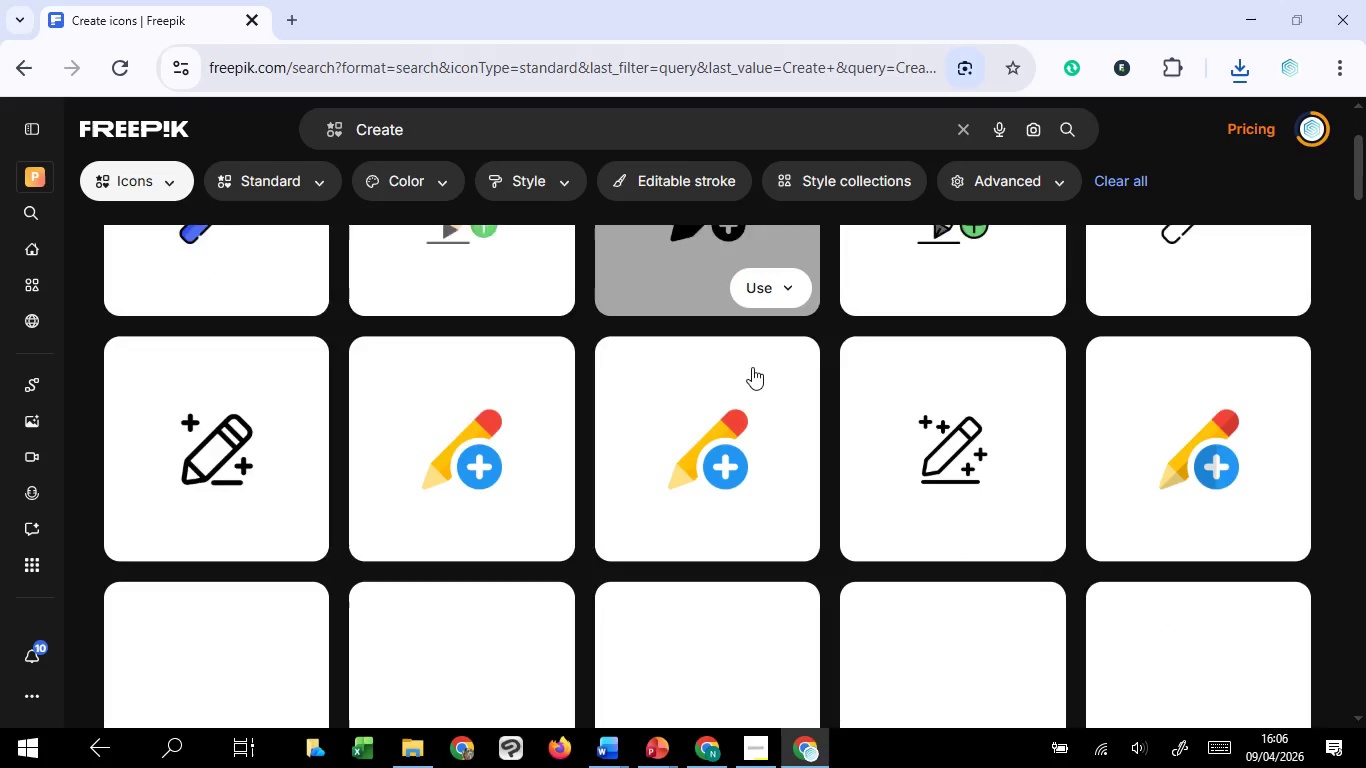 
mouse_move([781, 390])
 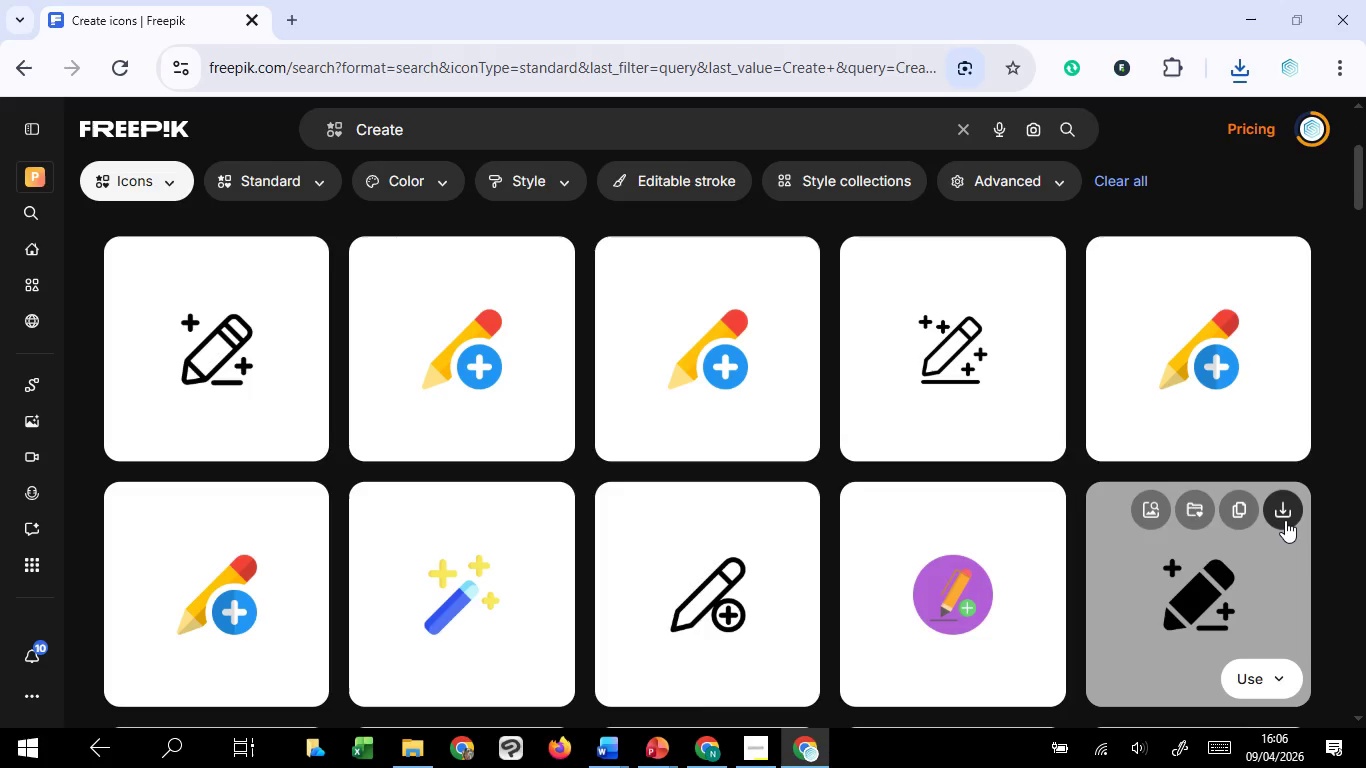 
left_click([1286, 520])
 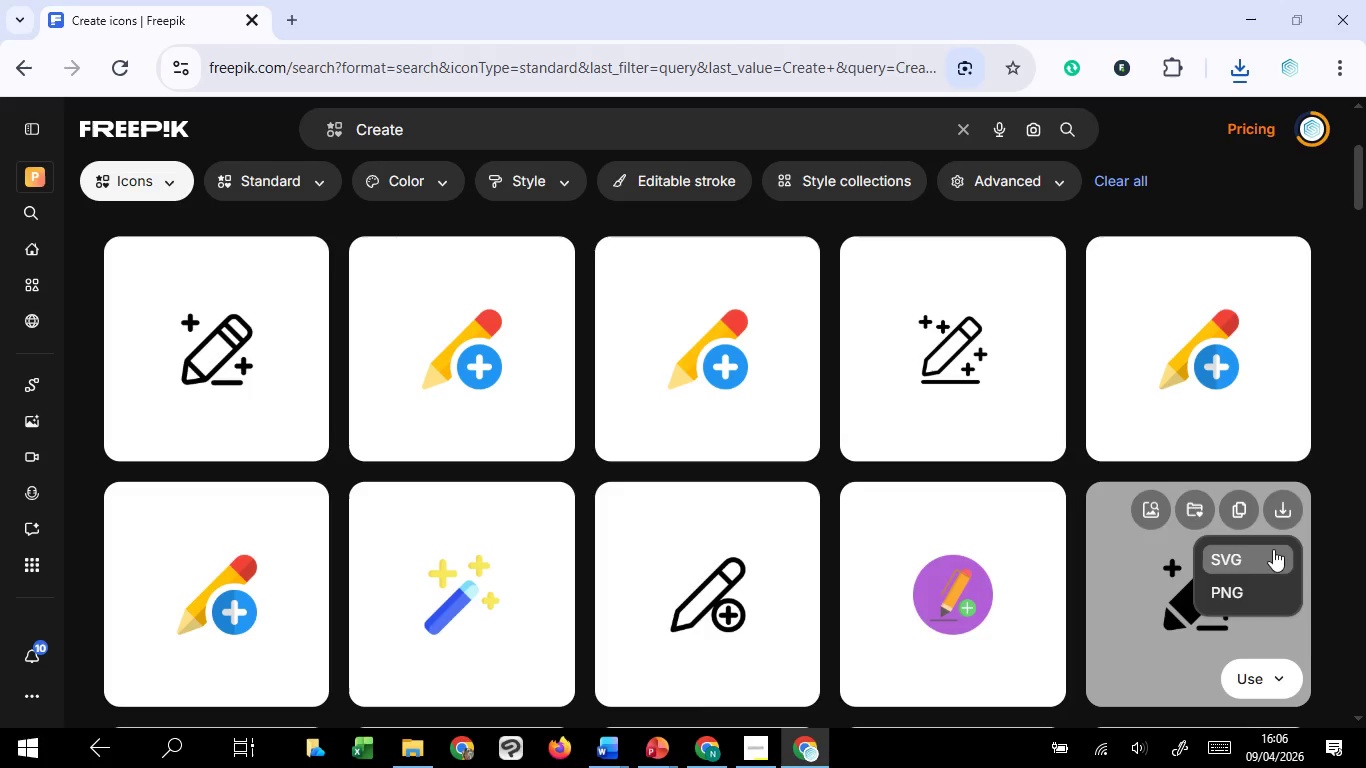 
left_click([1273, 549])
 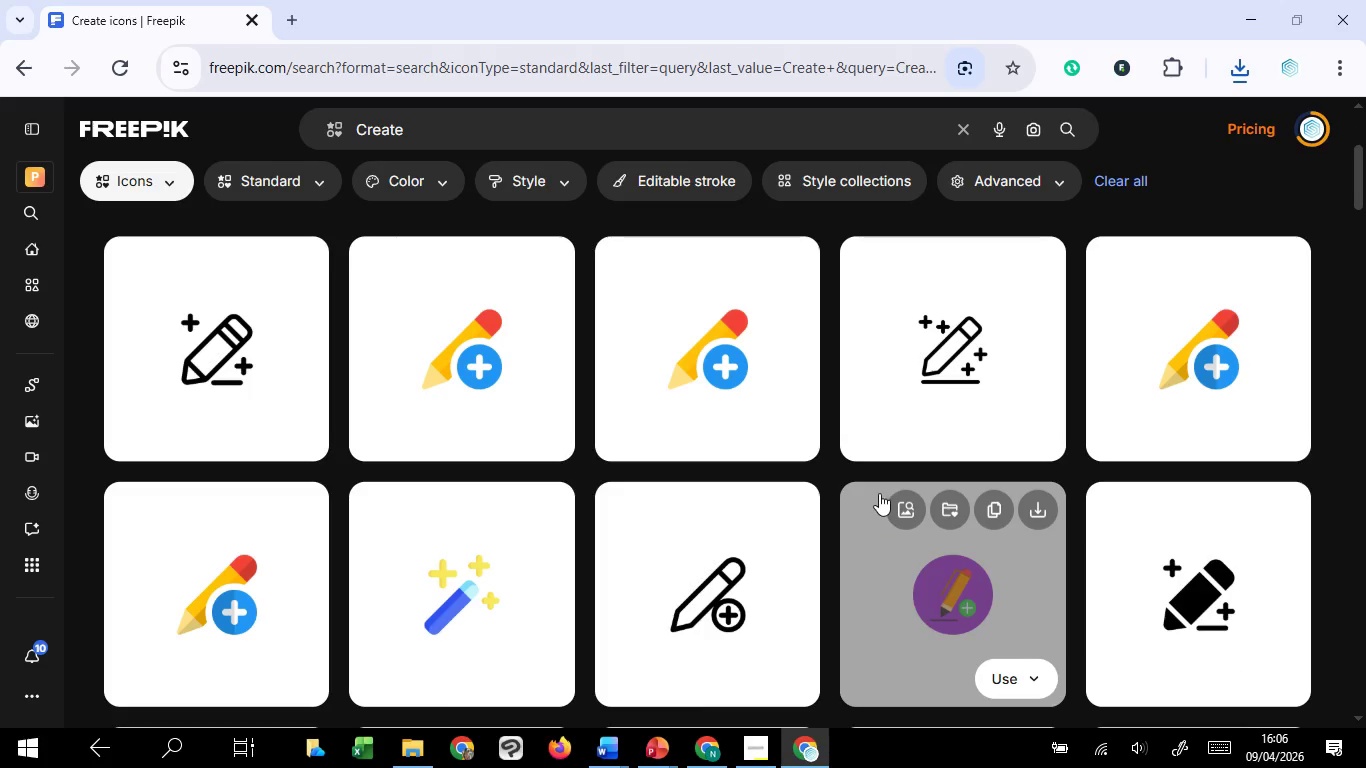 
scroll: coordinate [879, 493], scroll_direction: up, amount: 13.0
 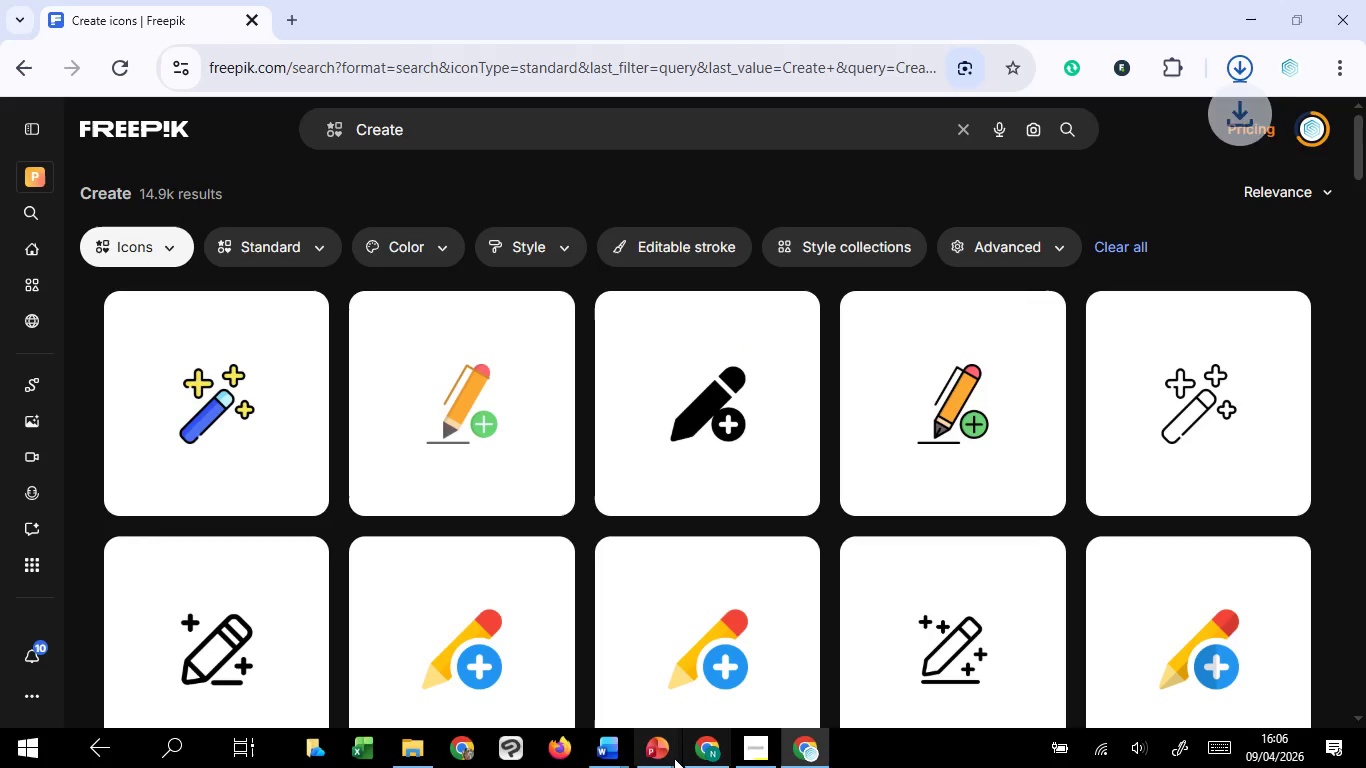 
mouse_move([600, 740])
 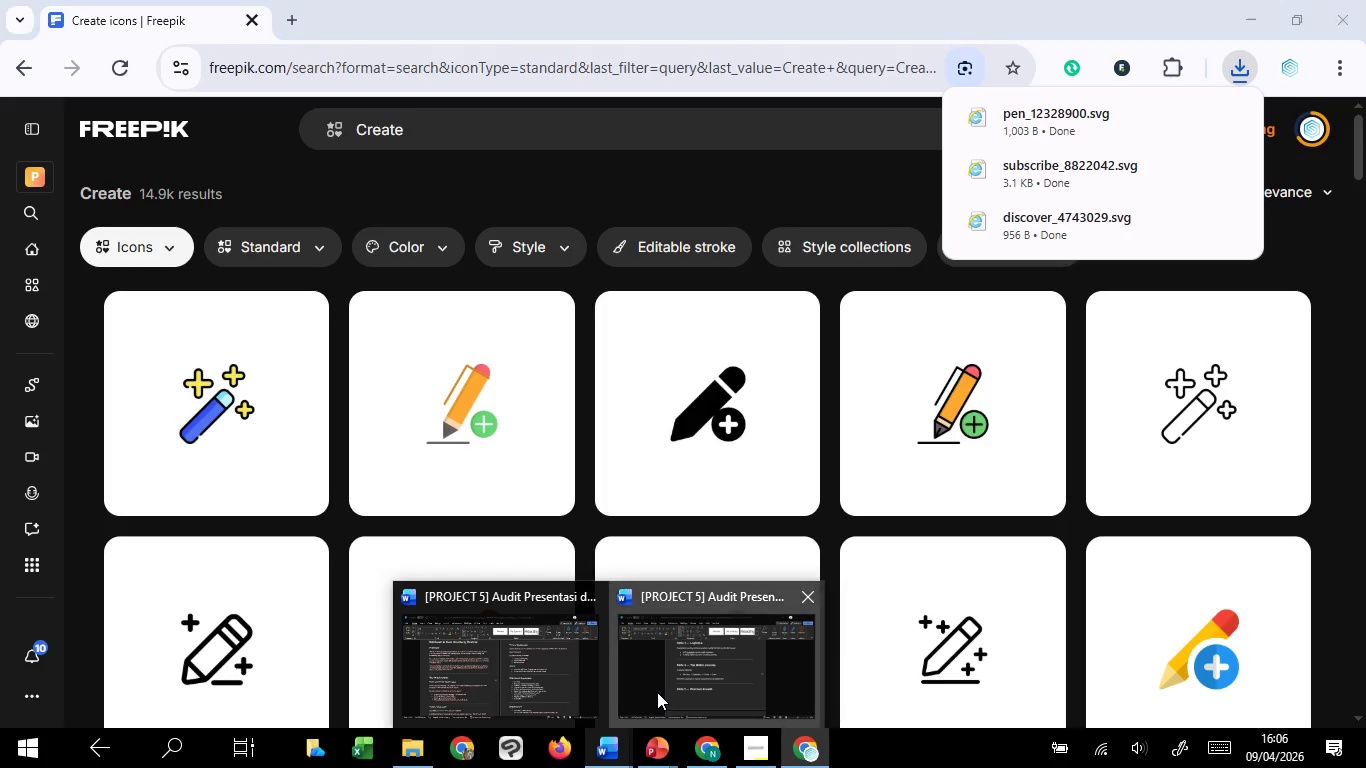 
left_click([657, 692])
 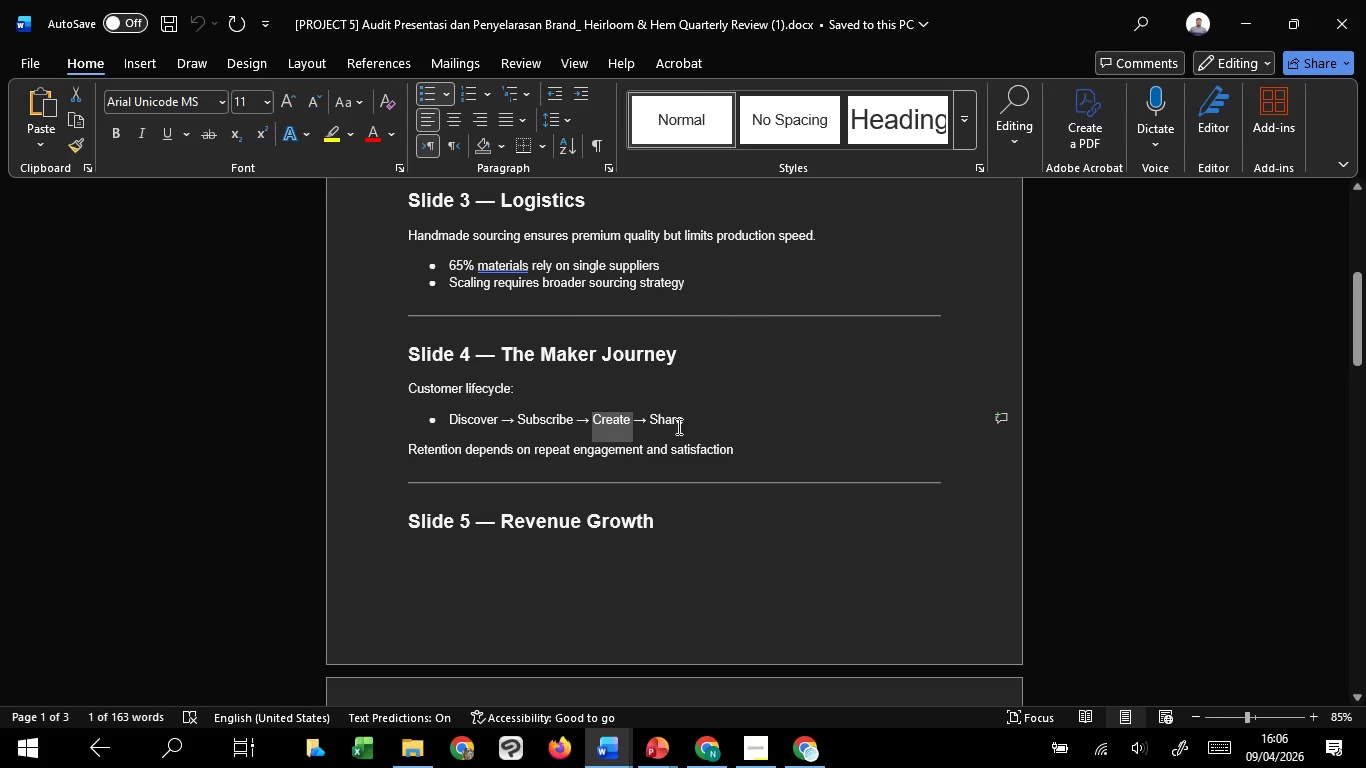 
double_click([671, 422])
 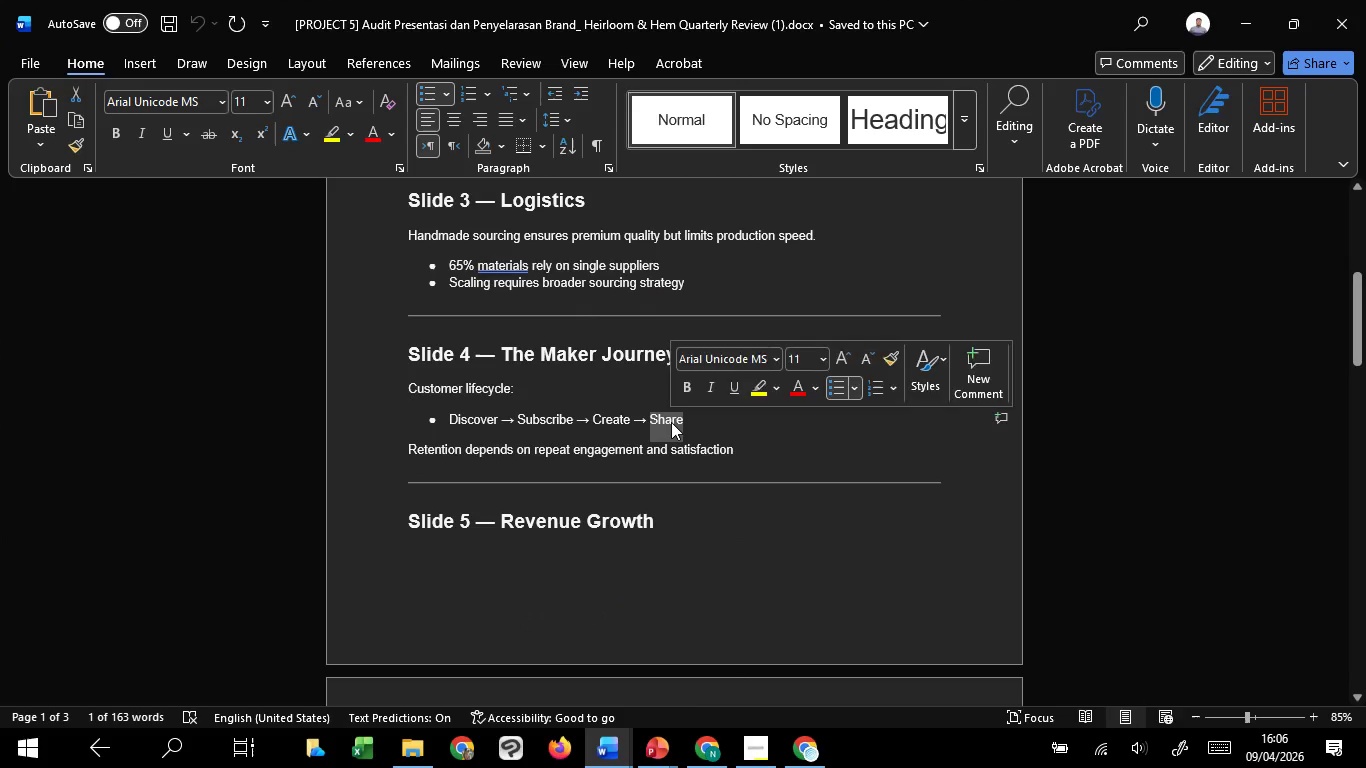 
key(Control+C)
 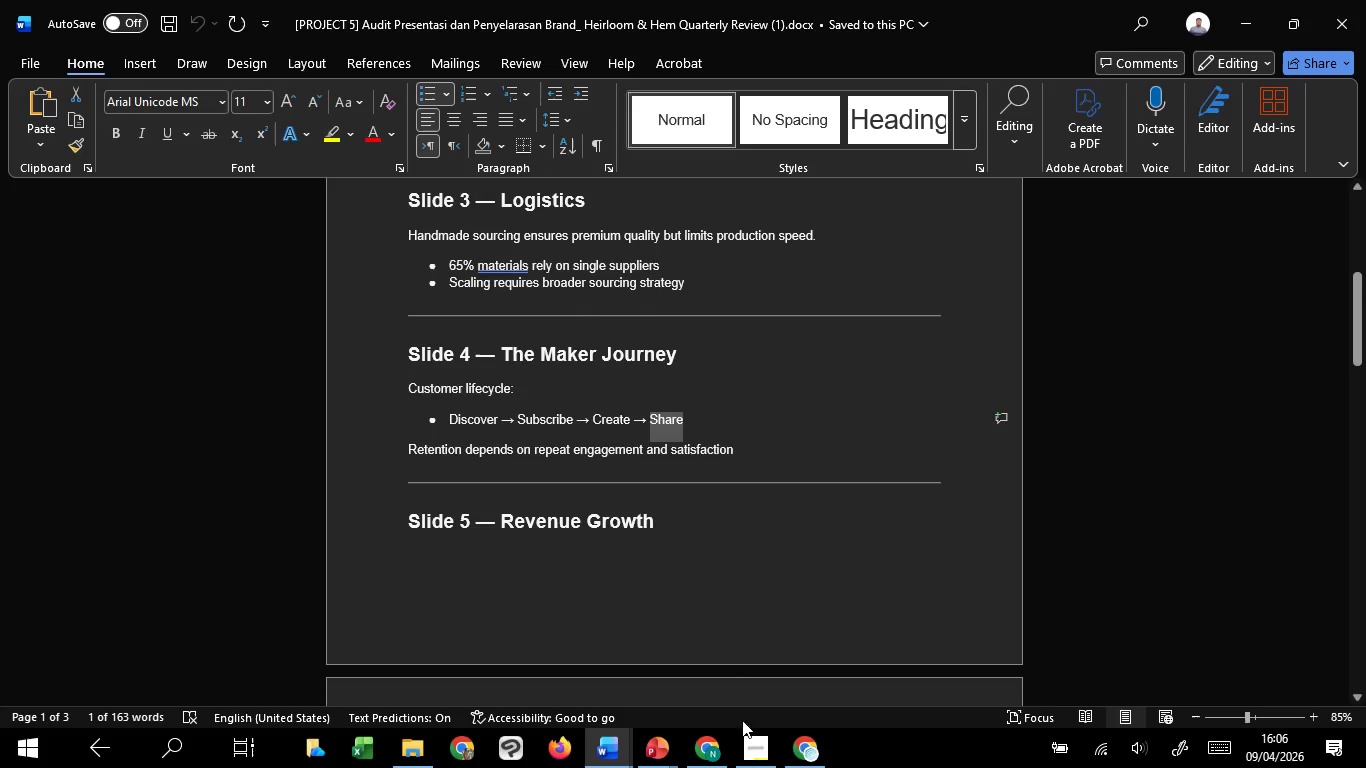 
key(Control+C)
 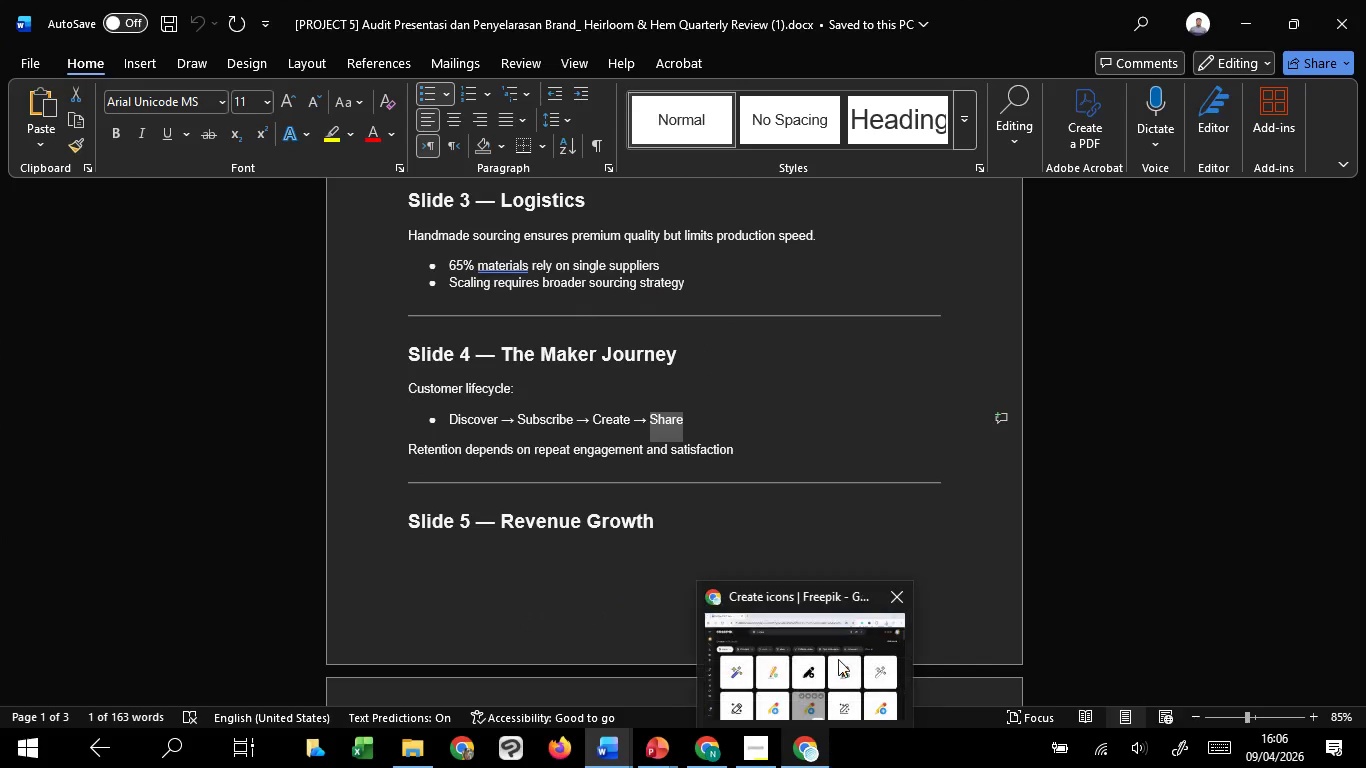 
left_click([840, 654])
 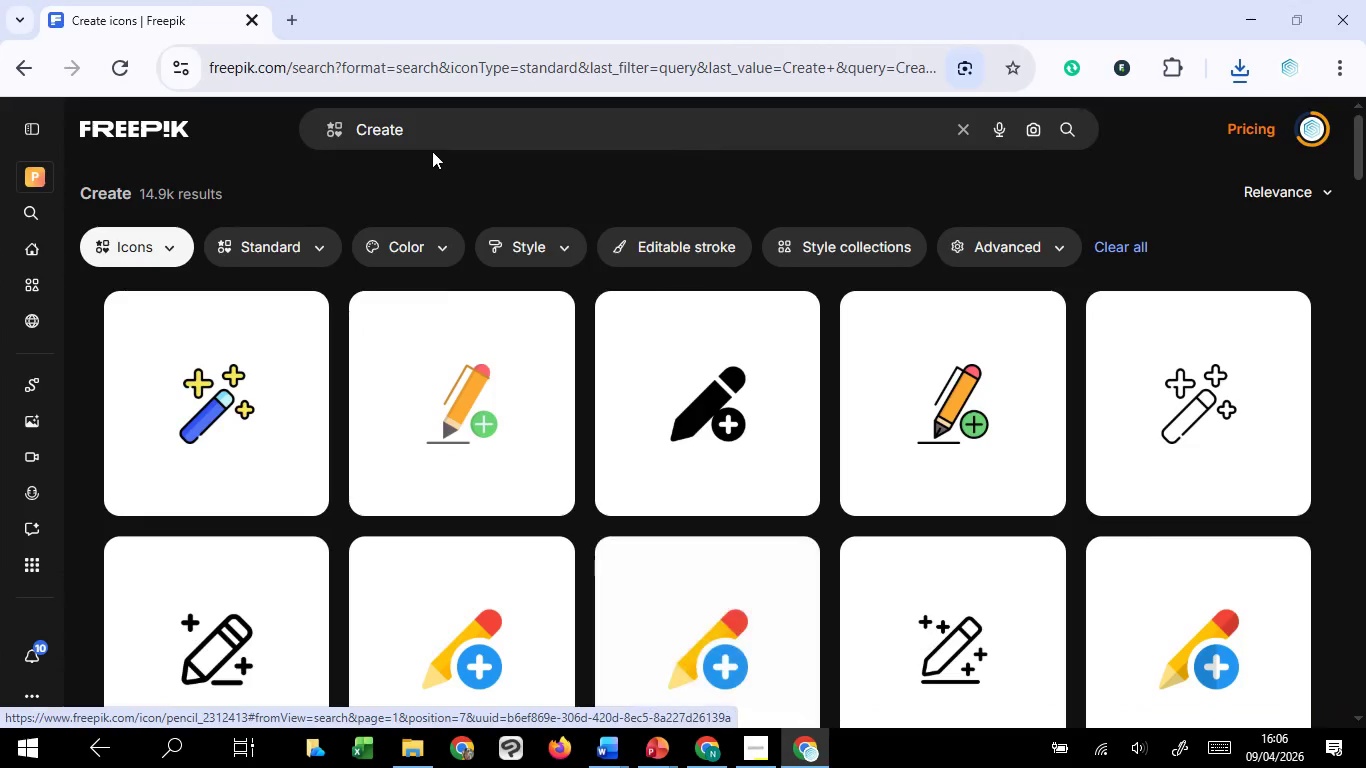 
left_click_drag(start_coordinate=[429, 134], to_coordinate=[330, 162])
 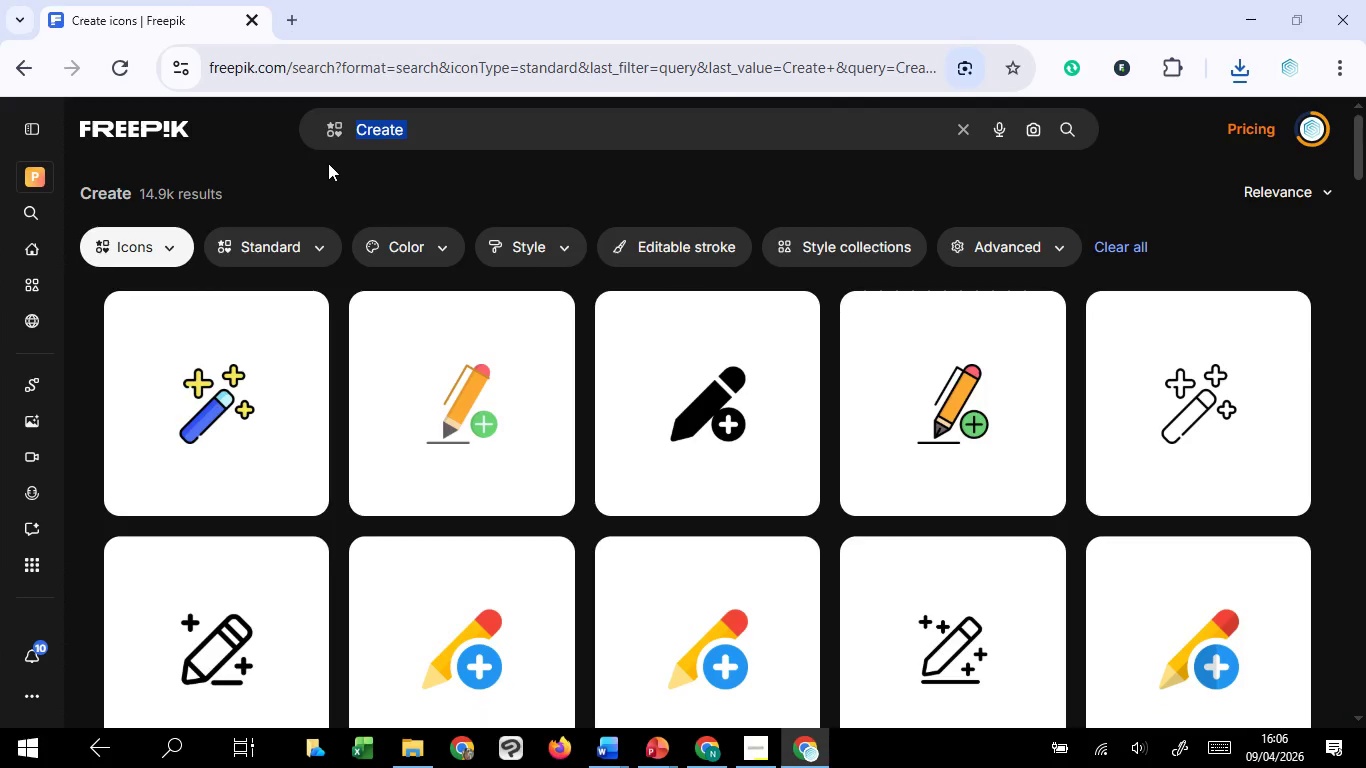 
key(Control+V)
 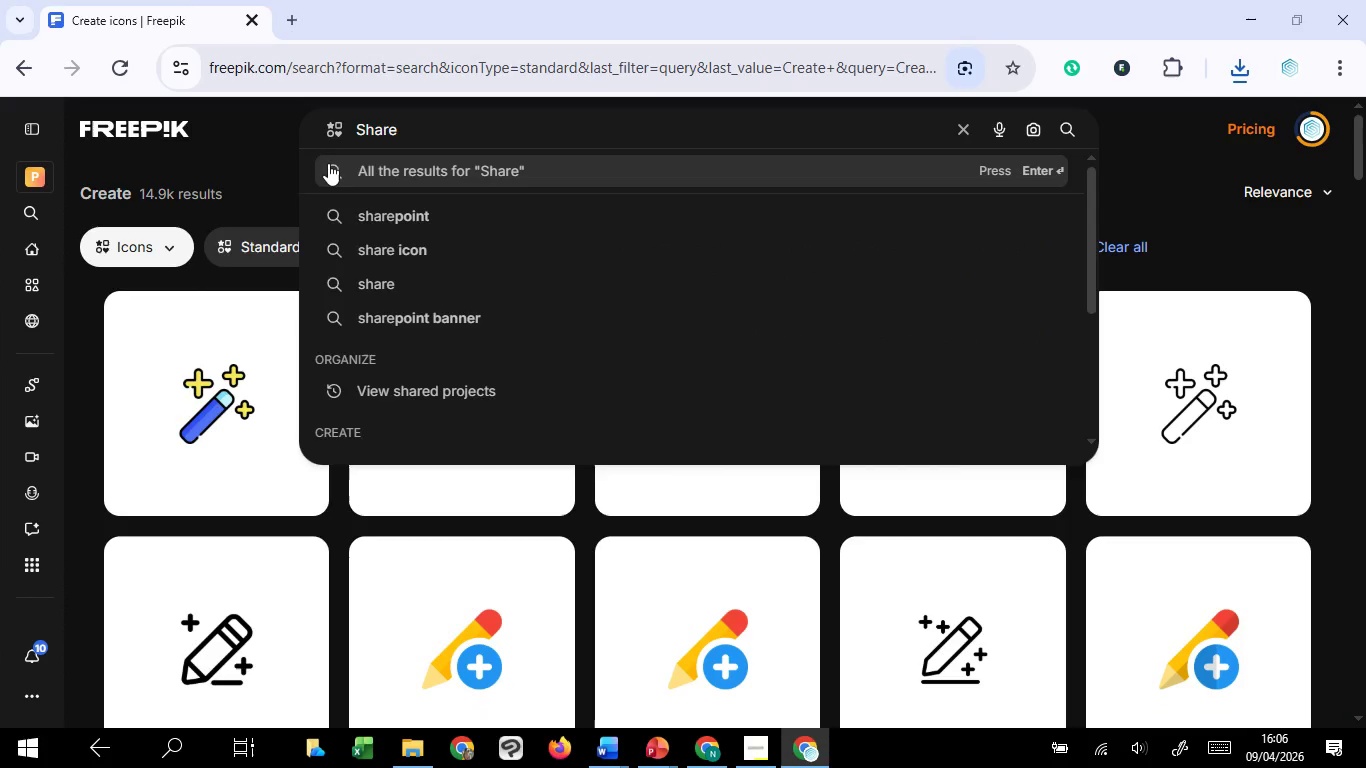 
key(Enter)
 